 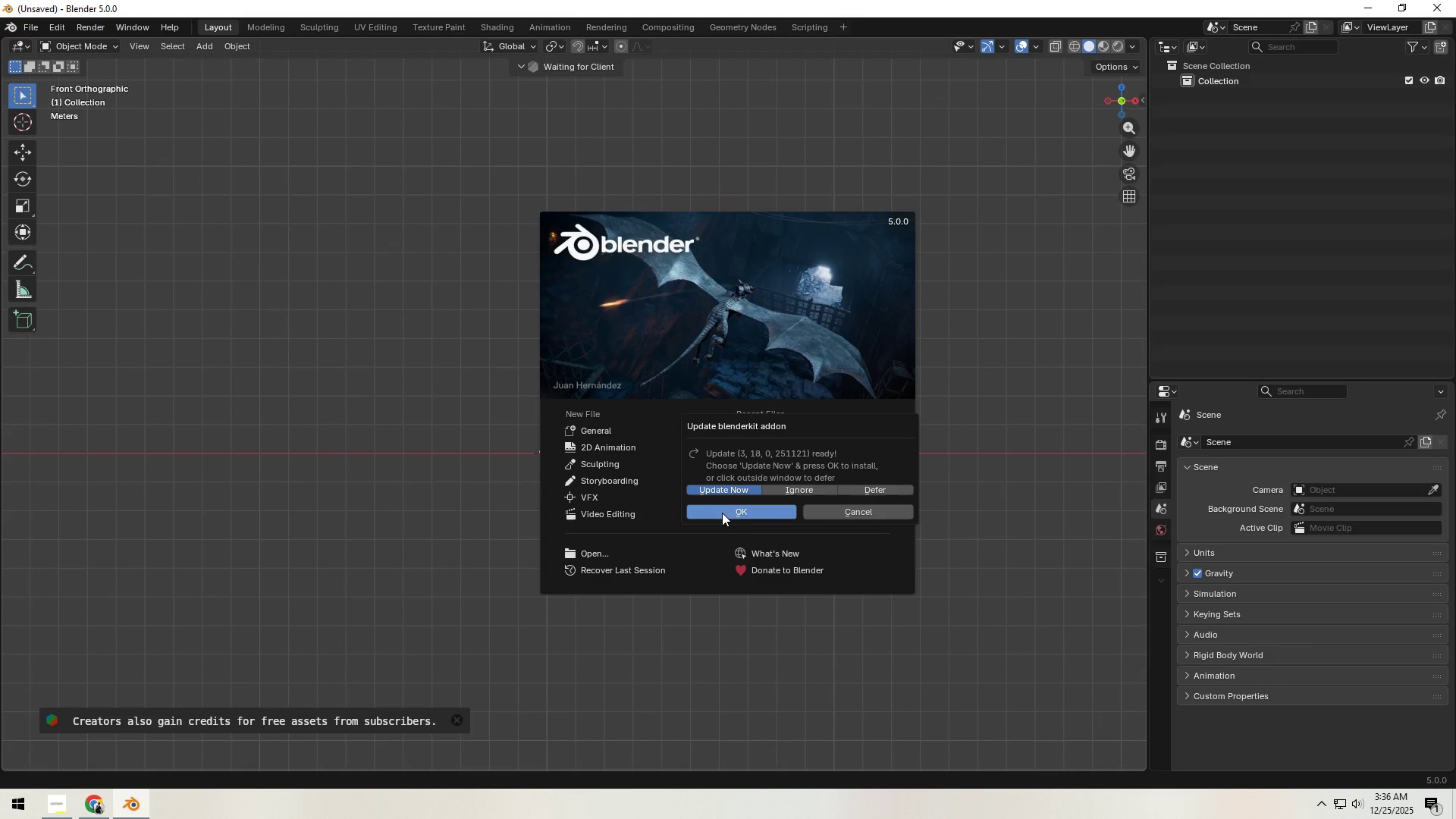 
left_click([725, 510])
 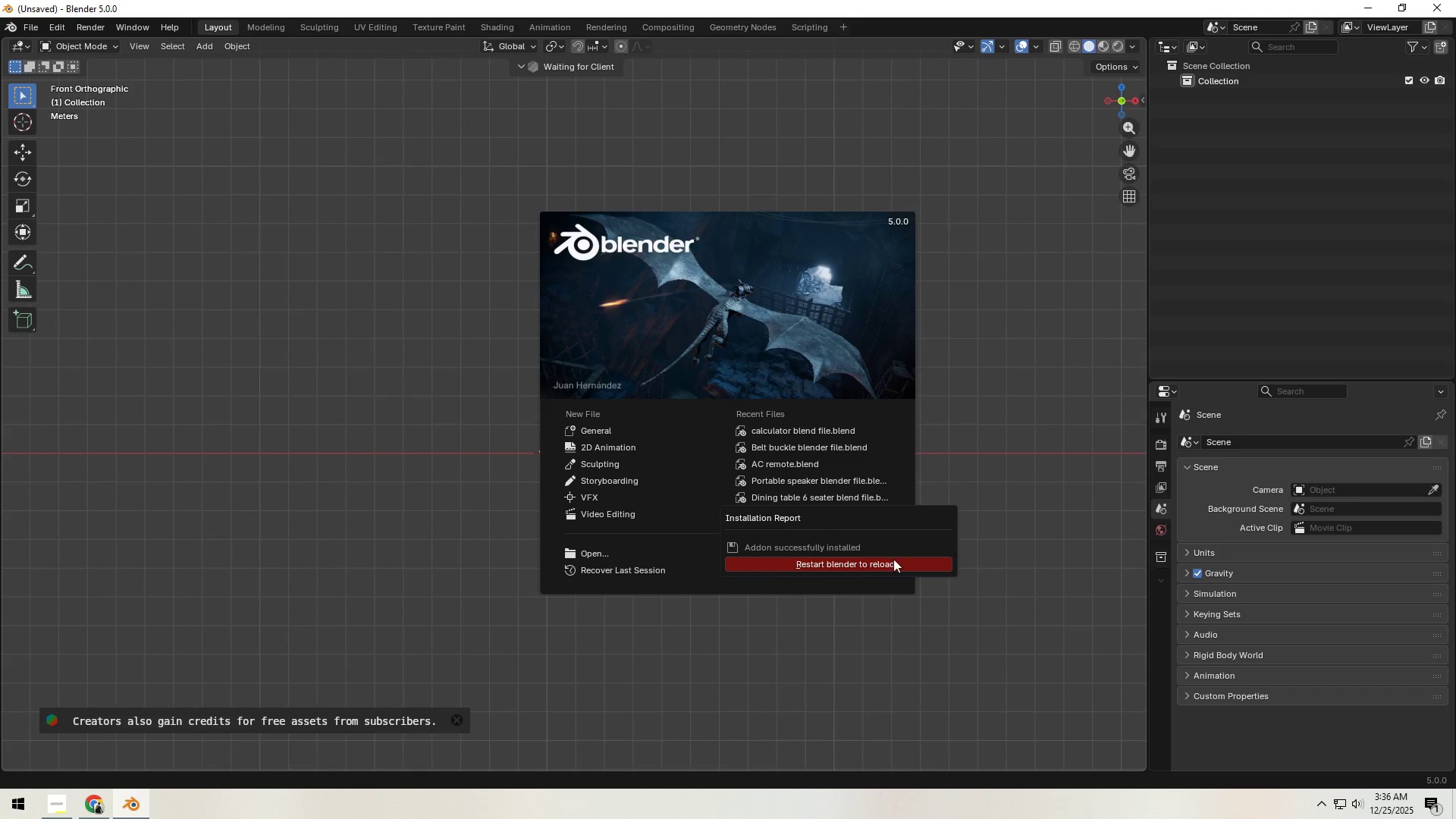 
left_click([635, 434])
 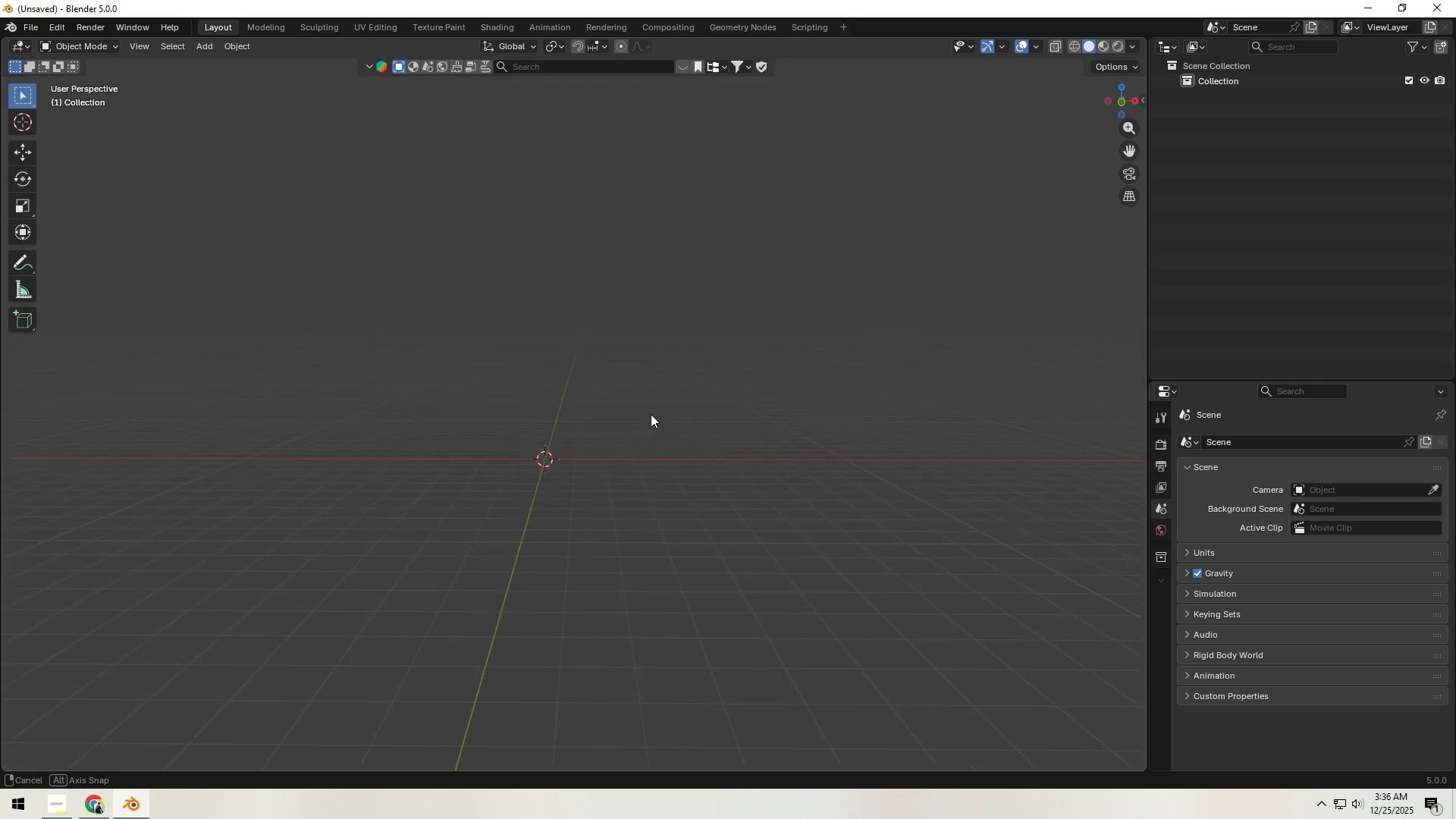 
key(Shift+ShiftLeft)
 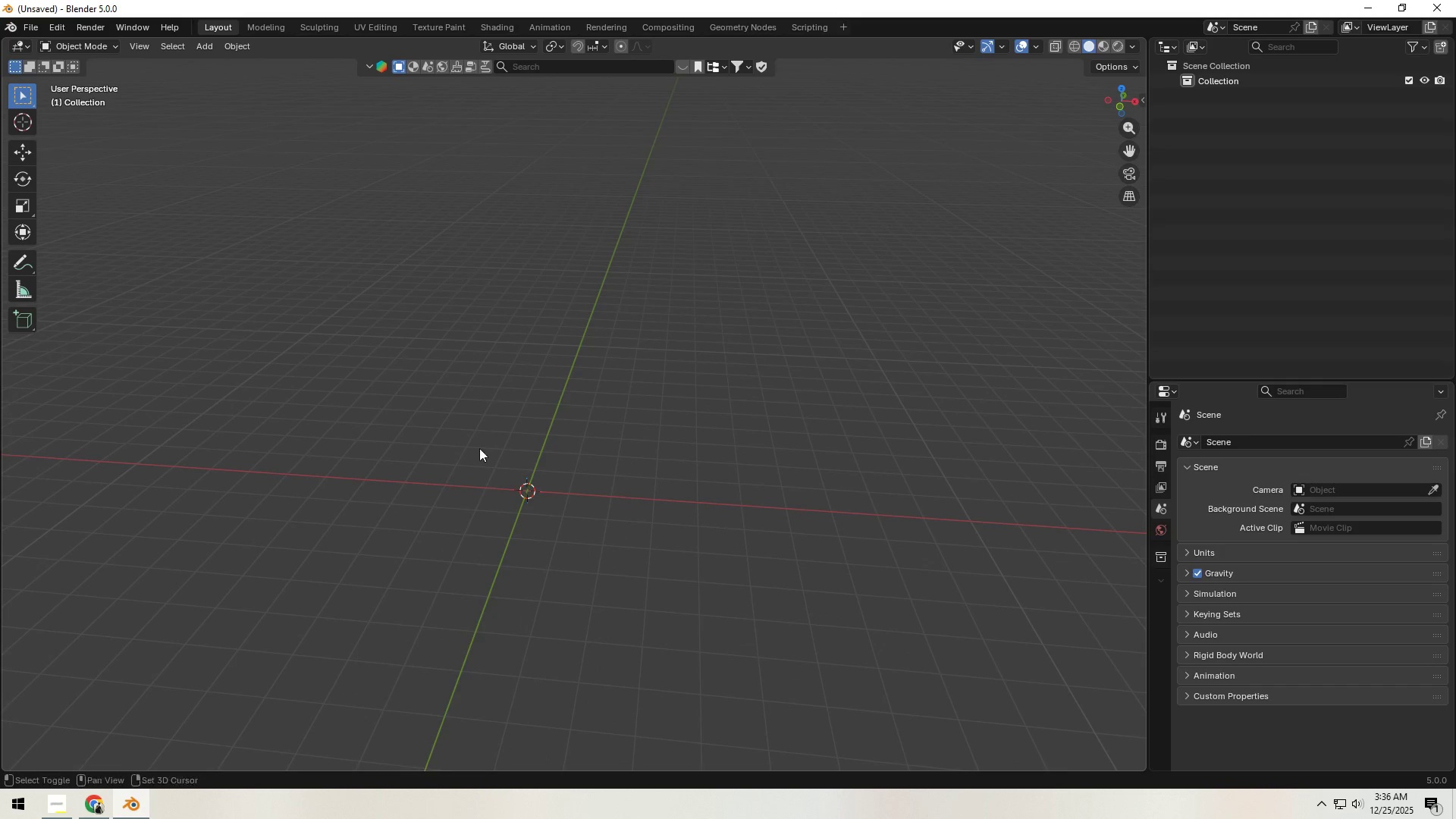 
key(Shift+A)
 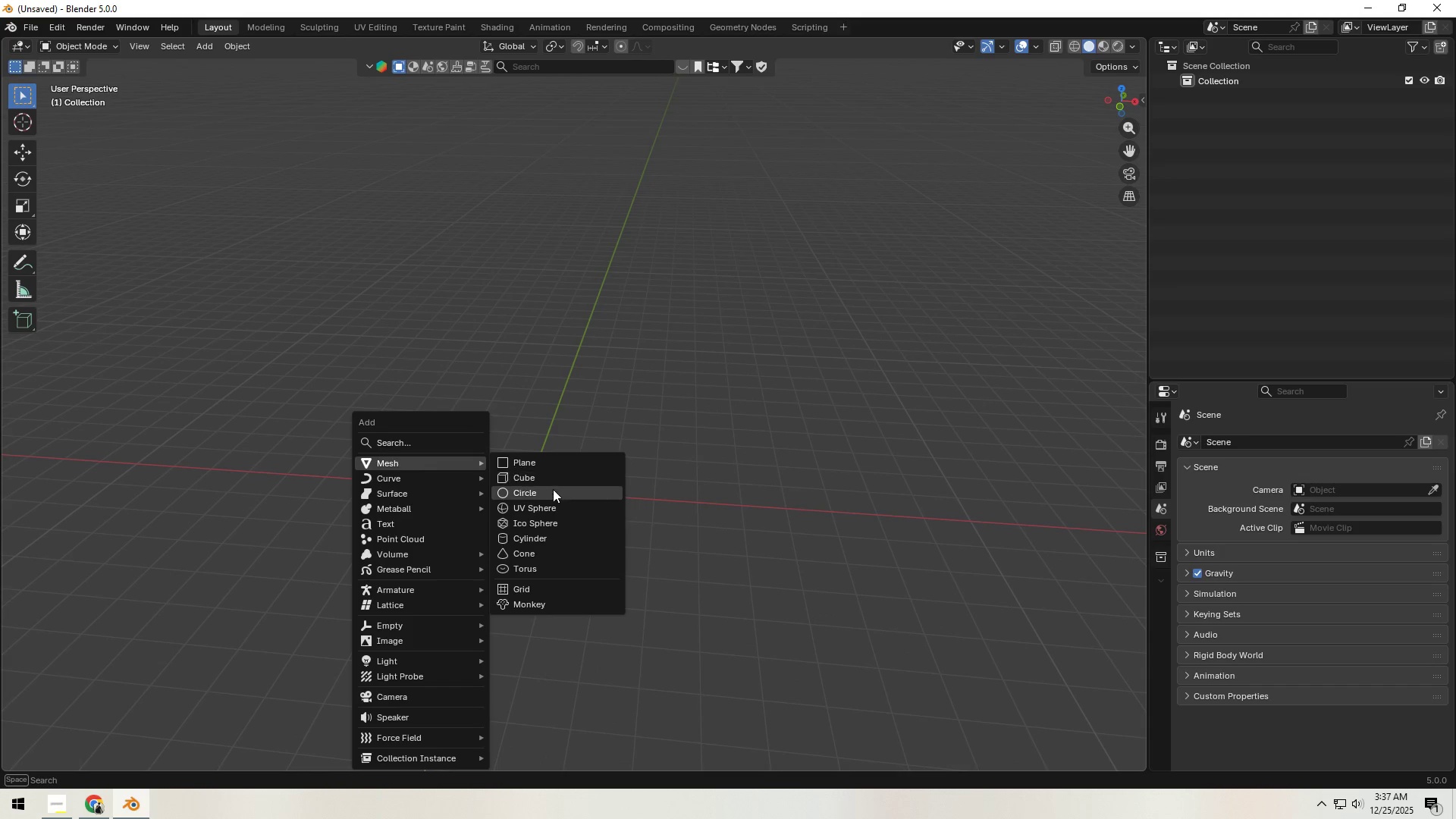 
scroll: coordinate [611, 463], scroll_direction: up, amount: 2.0
 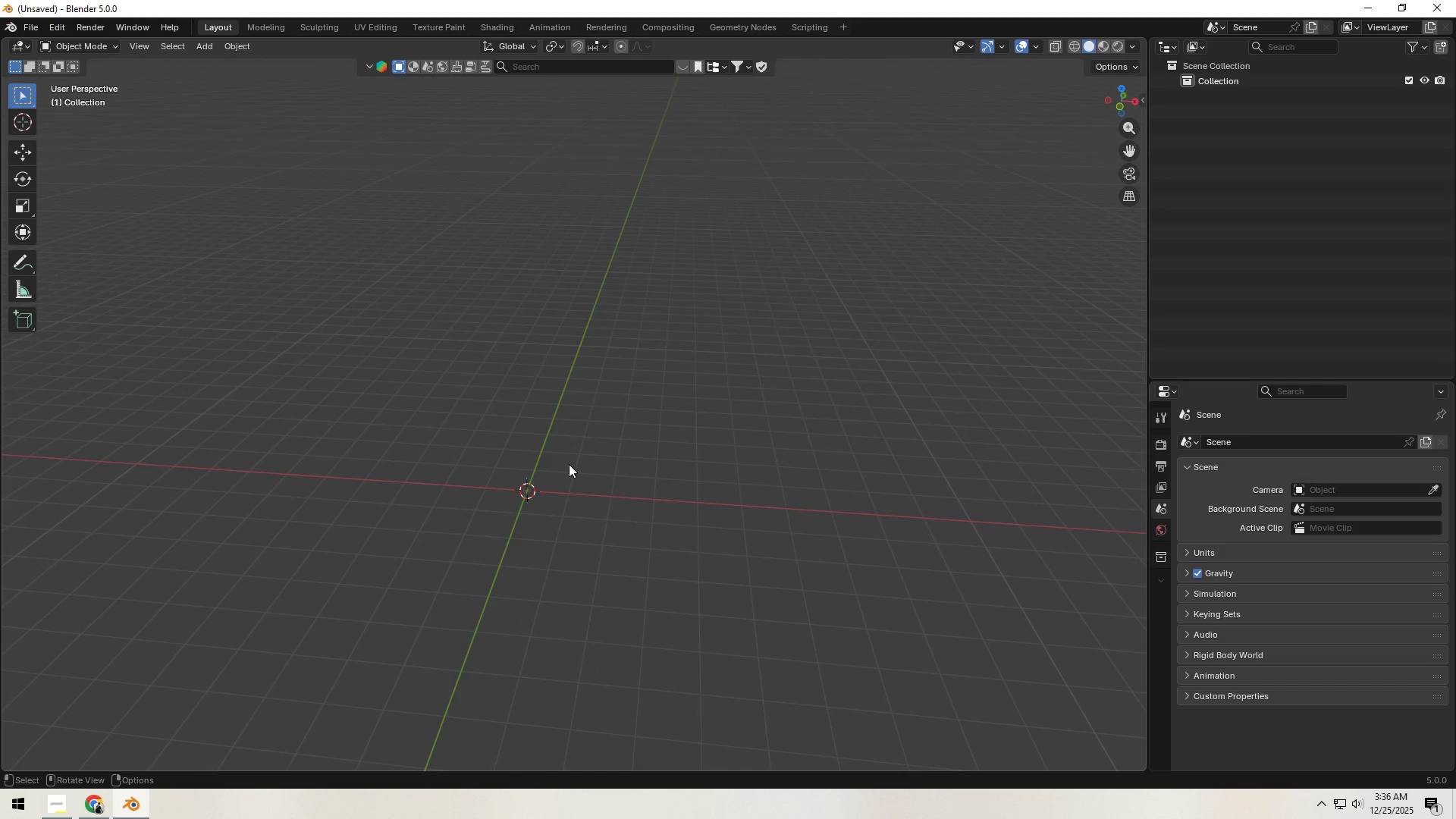 
mouse_move([551, 497])
 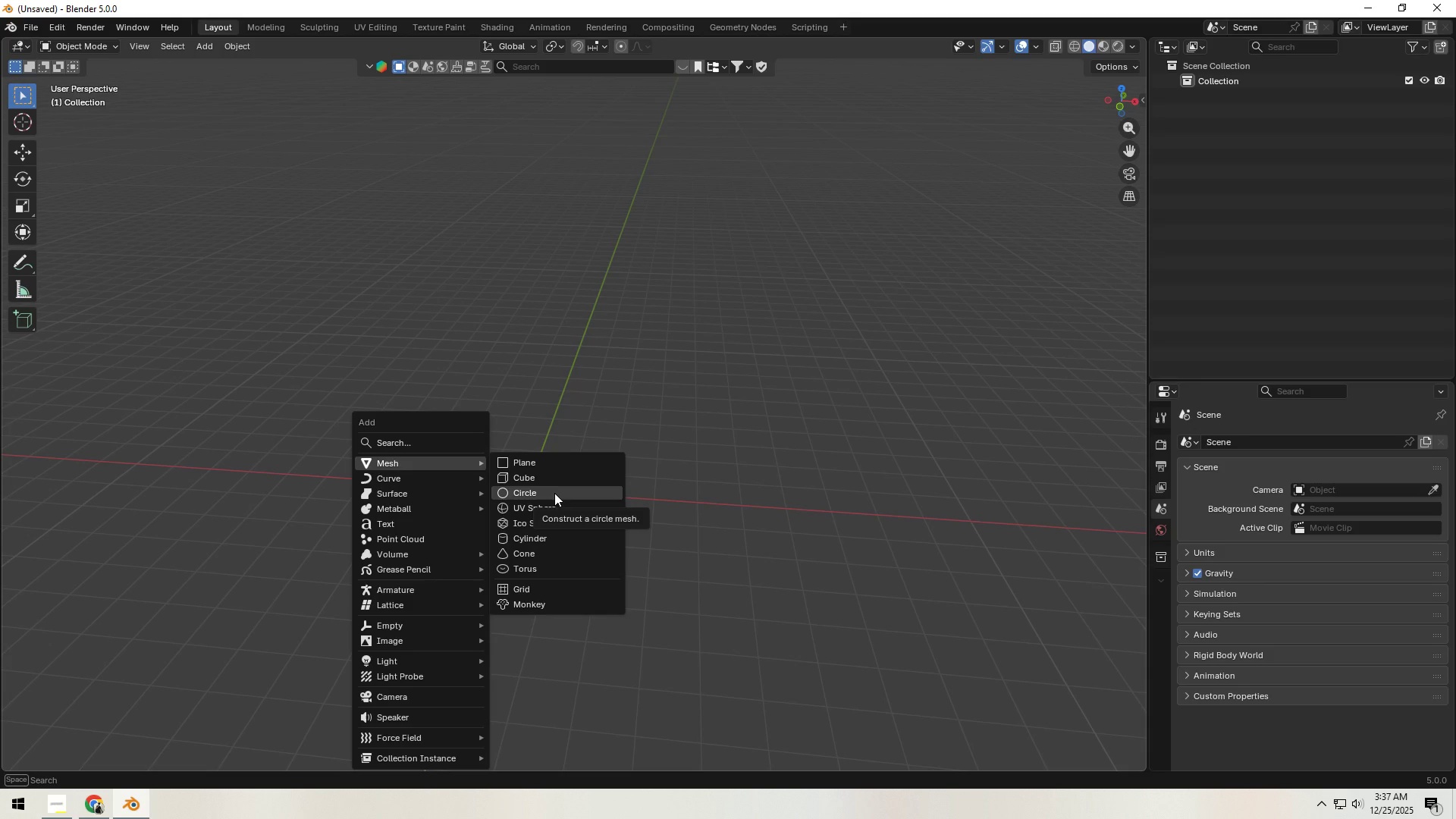 
left_click([554, 493])
 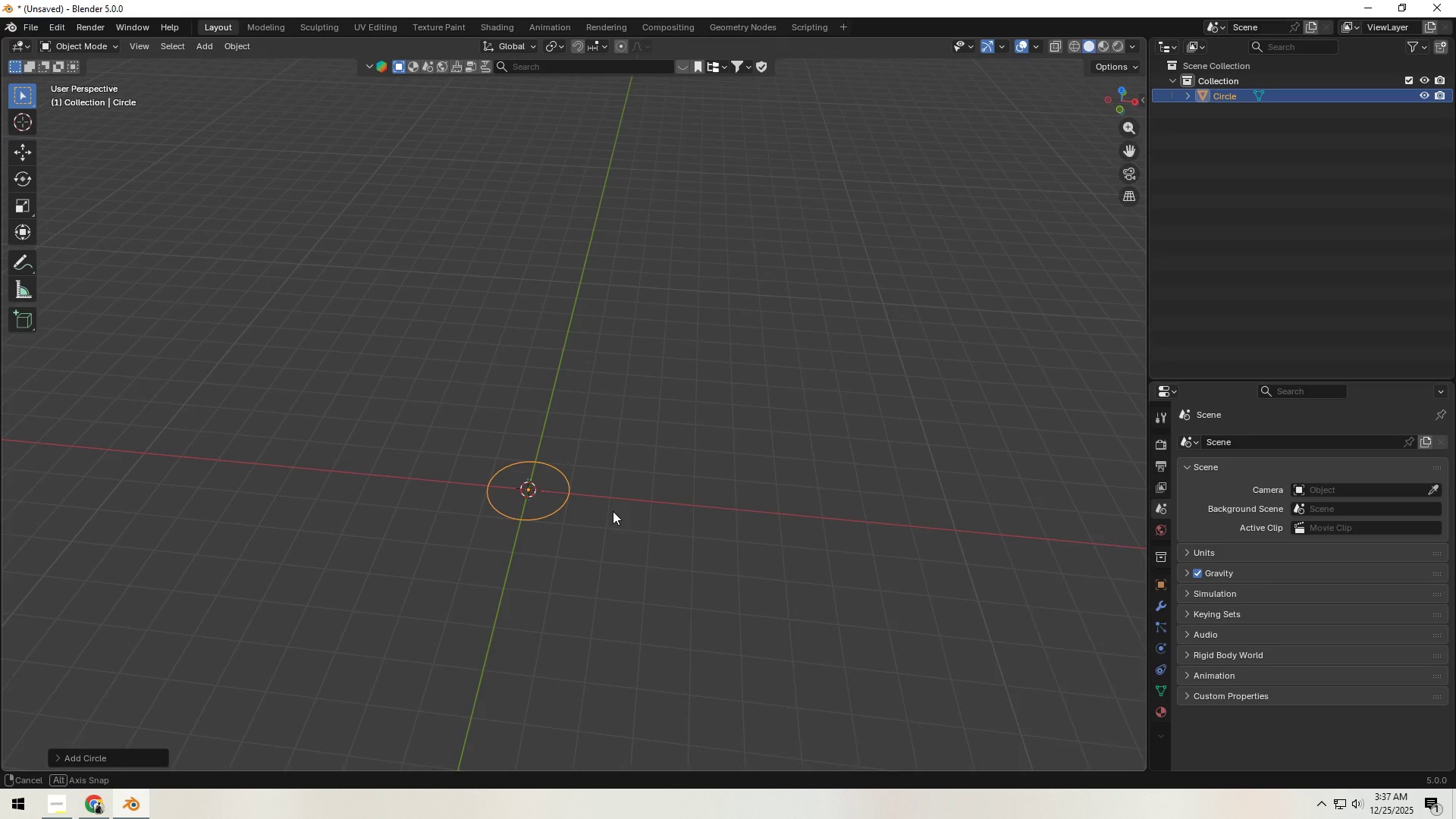 
hold_key(key=ShiftLeft, duration=0.34)
 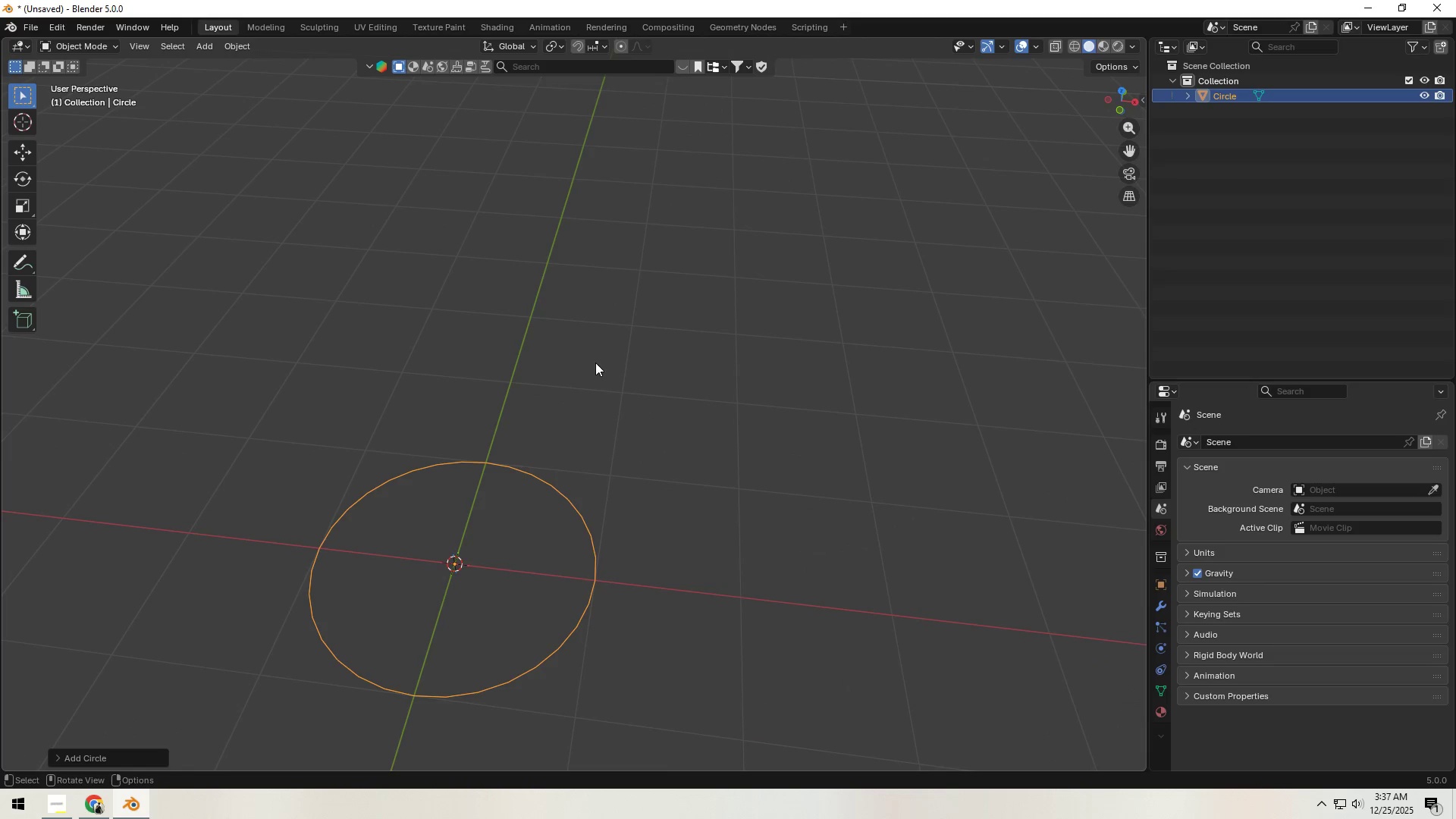 
scroll: coordinate [601, 538], scroll_direction: up, amount: 7.0
 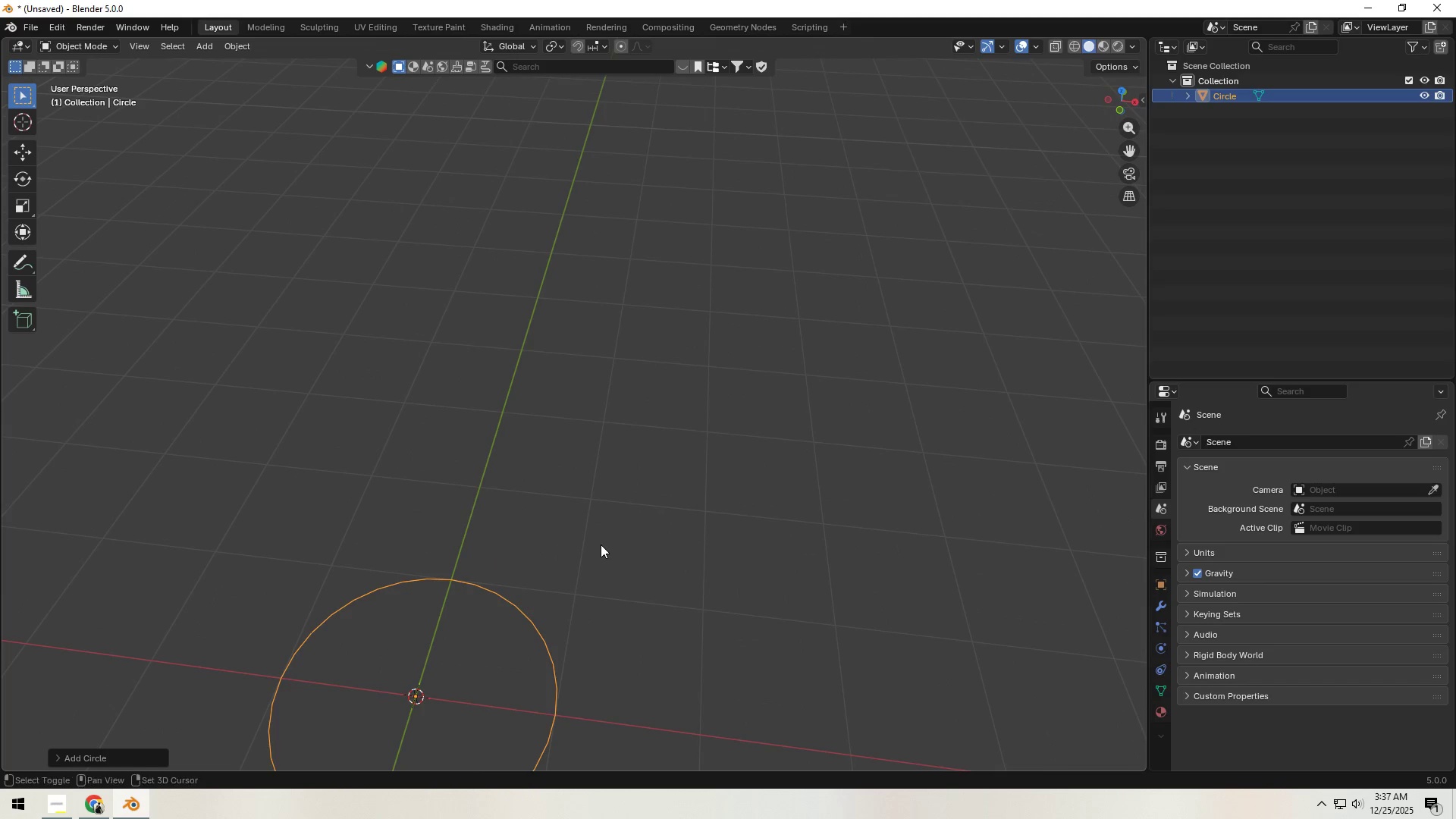 
hold_key(key=Backquote, duration=0.53)
 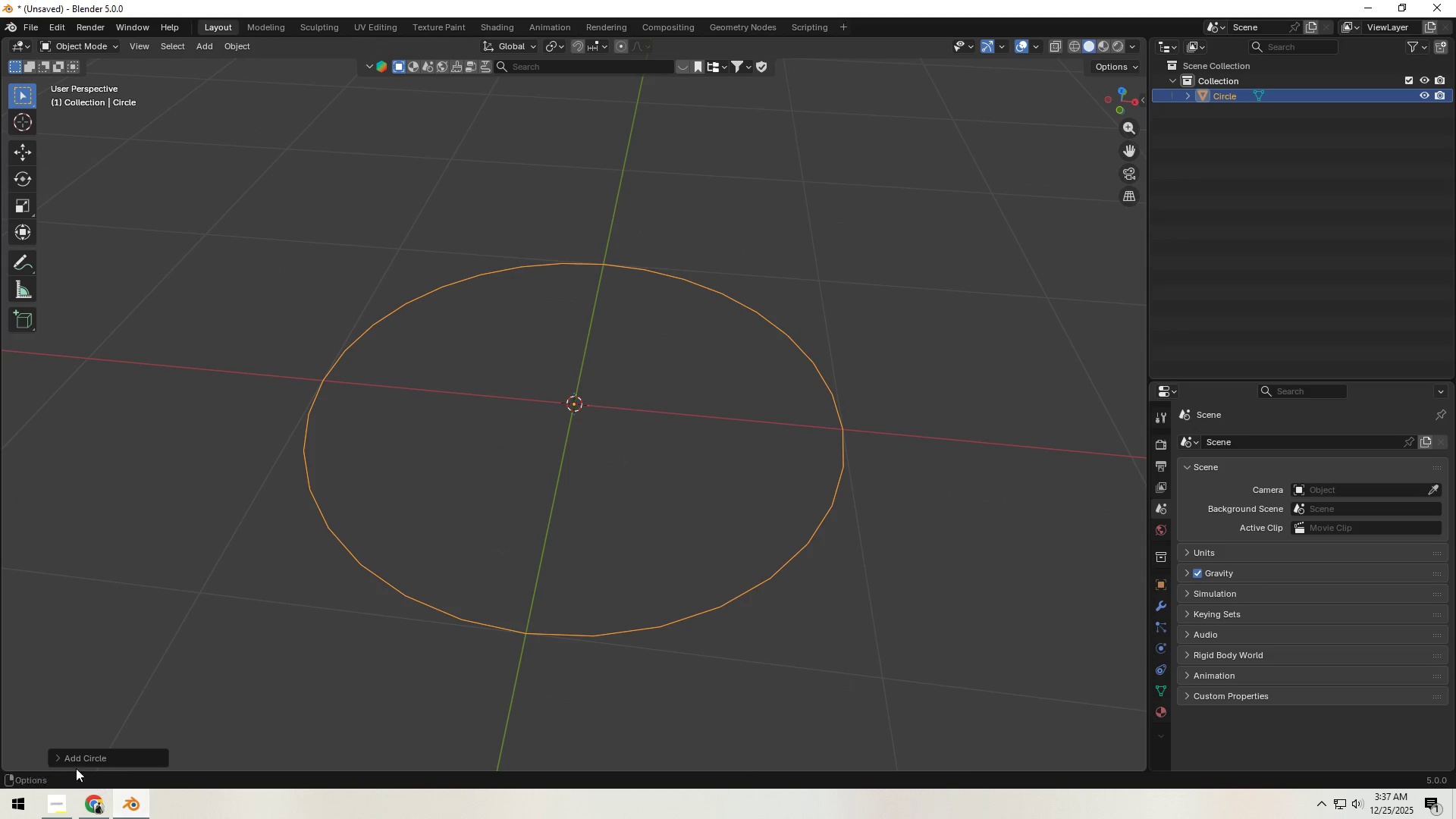 
left_click([55, 759])
 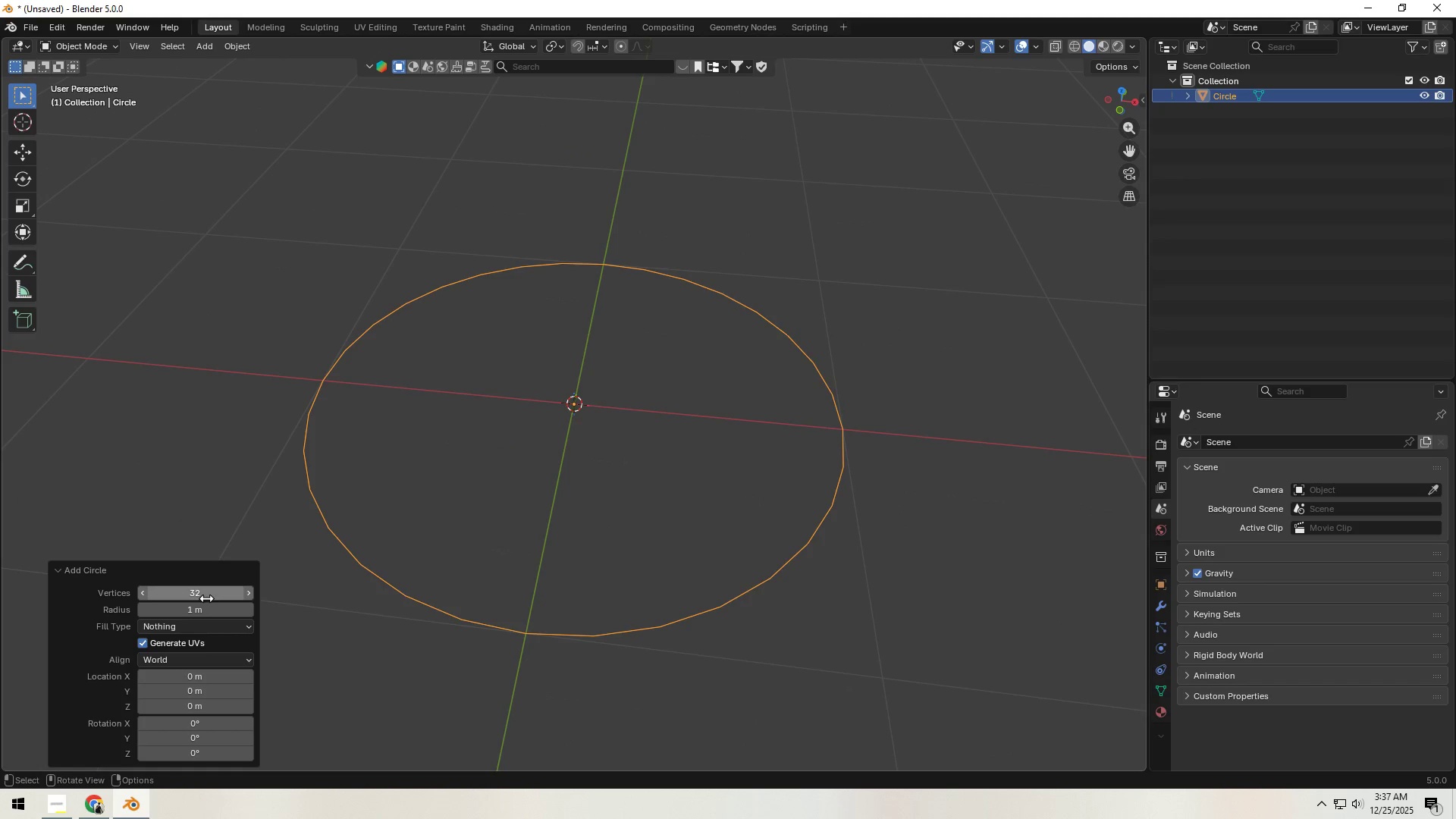 
left_click_drag(start_coordinate=[206, 595], to_coordinate=[193, 597])
 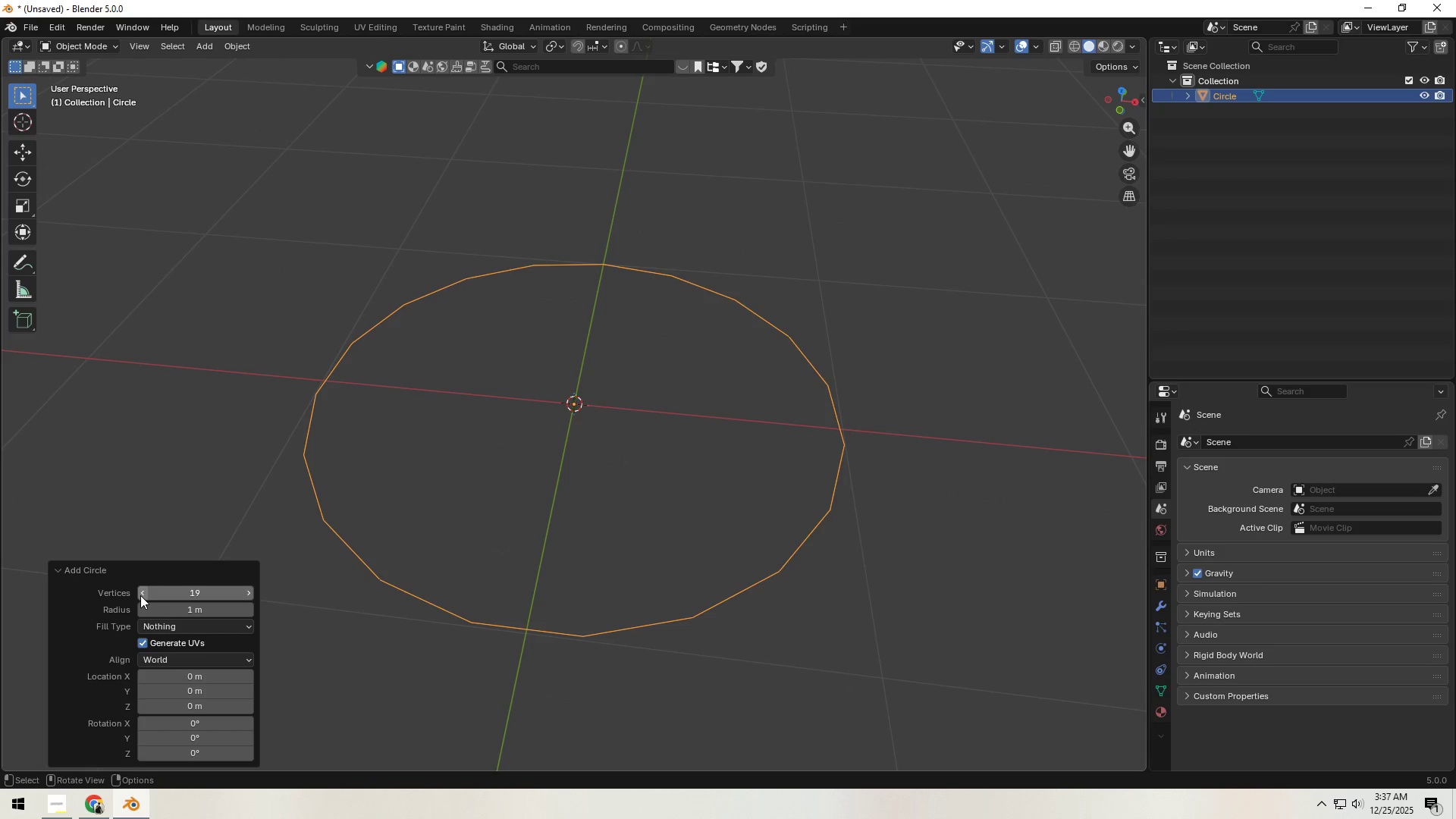 
left_click([140, 595])
 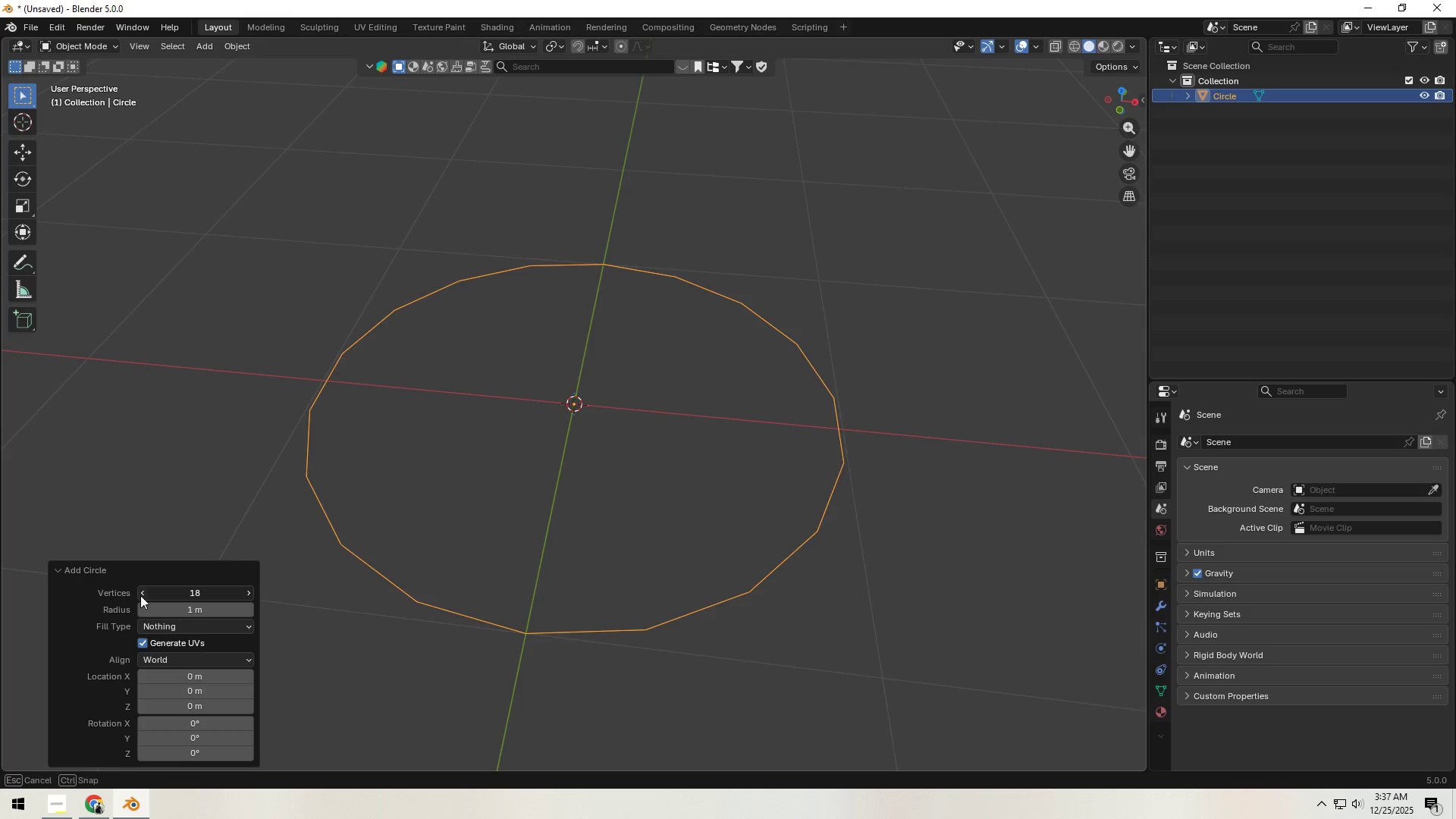 
double_click([140, 595])
 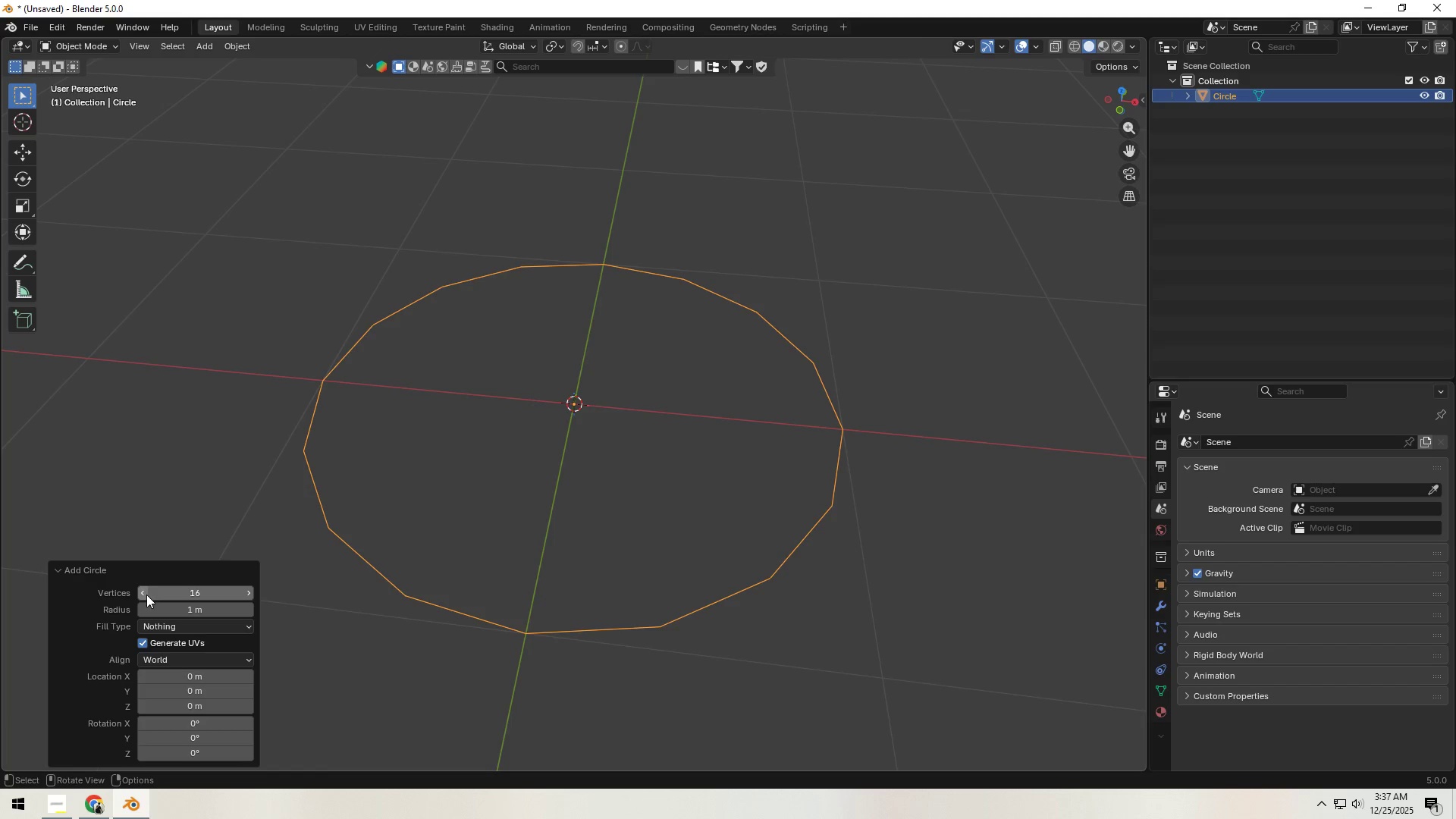 
left_click([711, 713])
 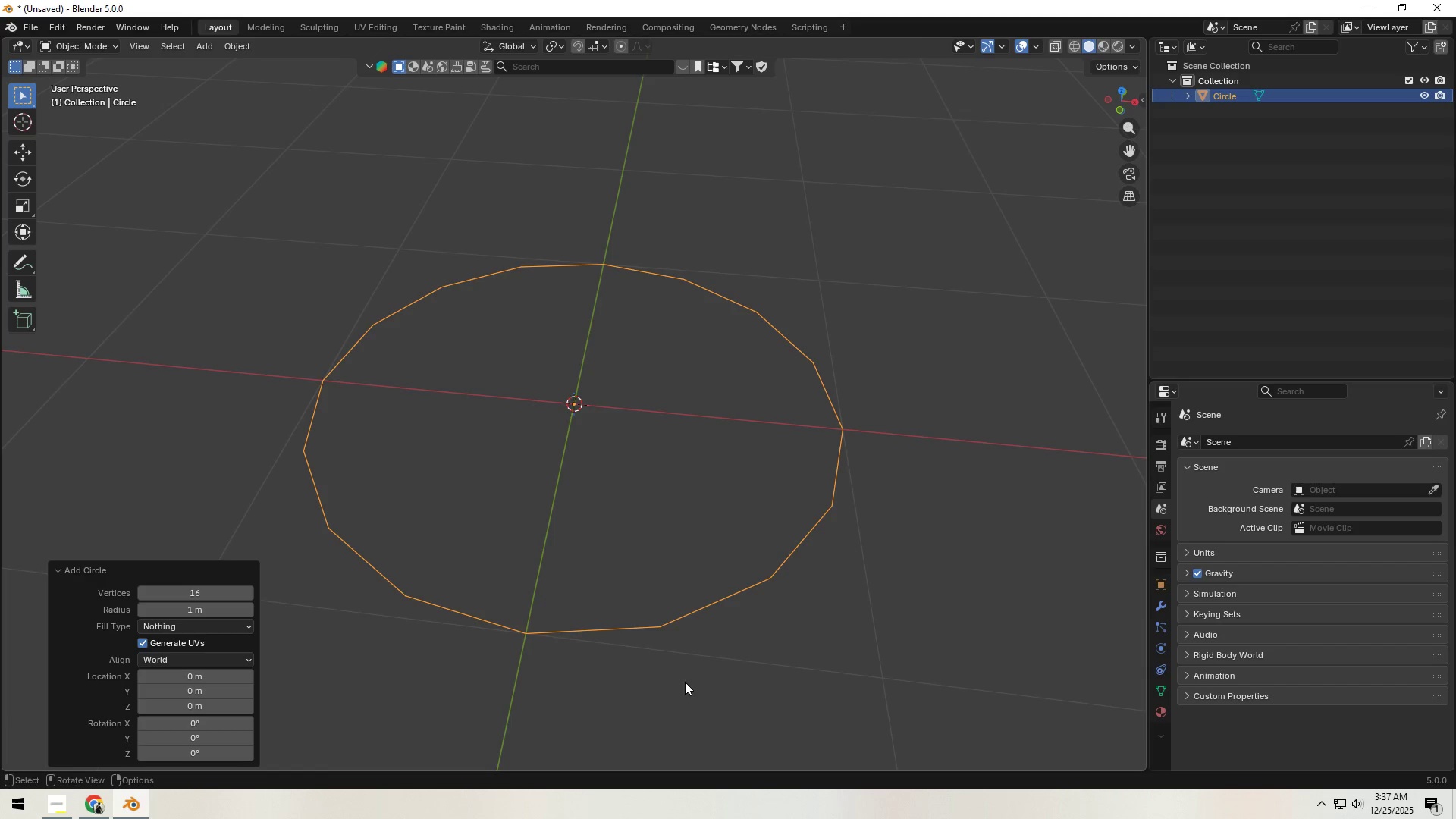 
key(Tab)
 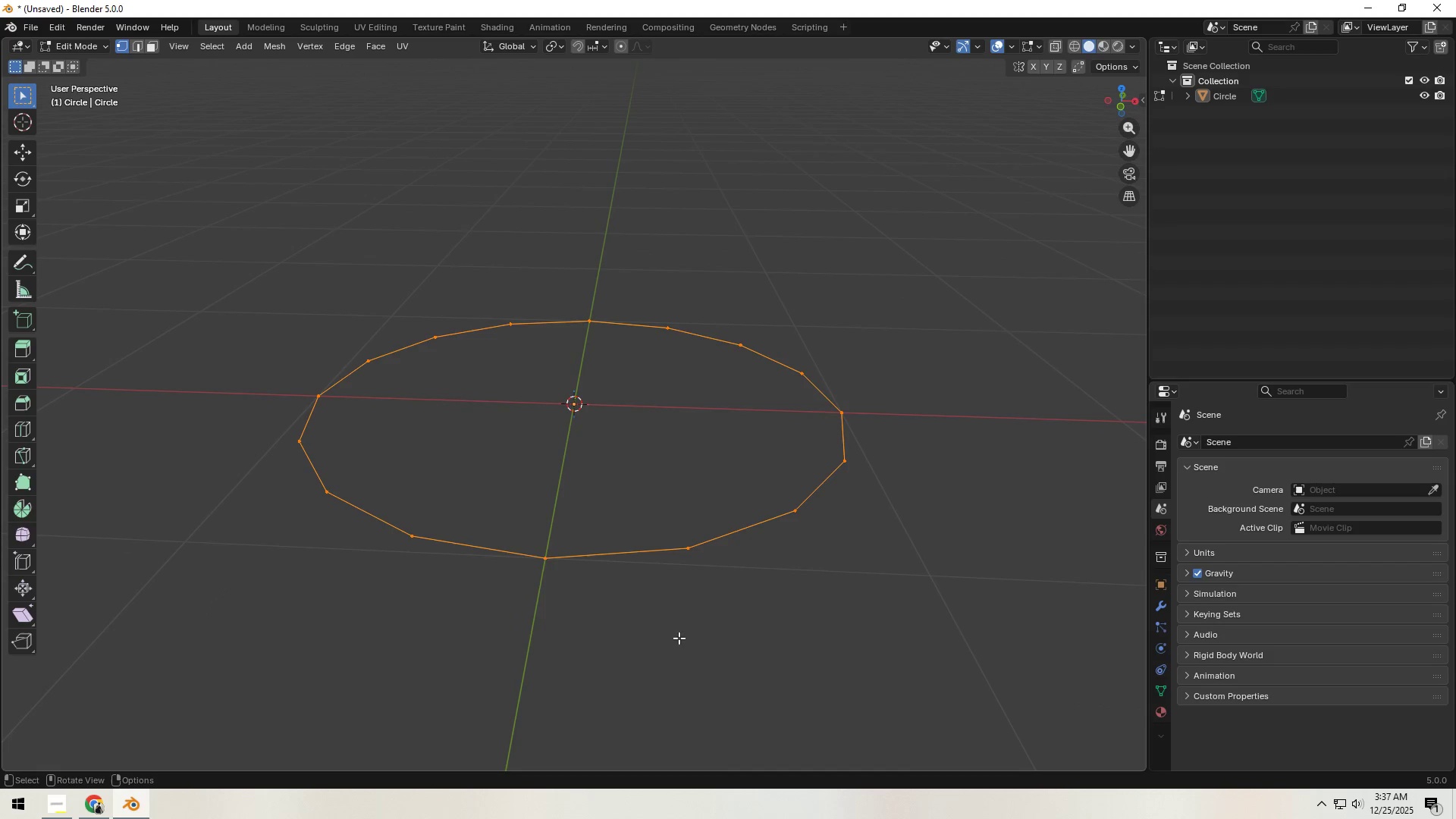 
key(A)
 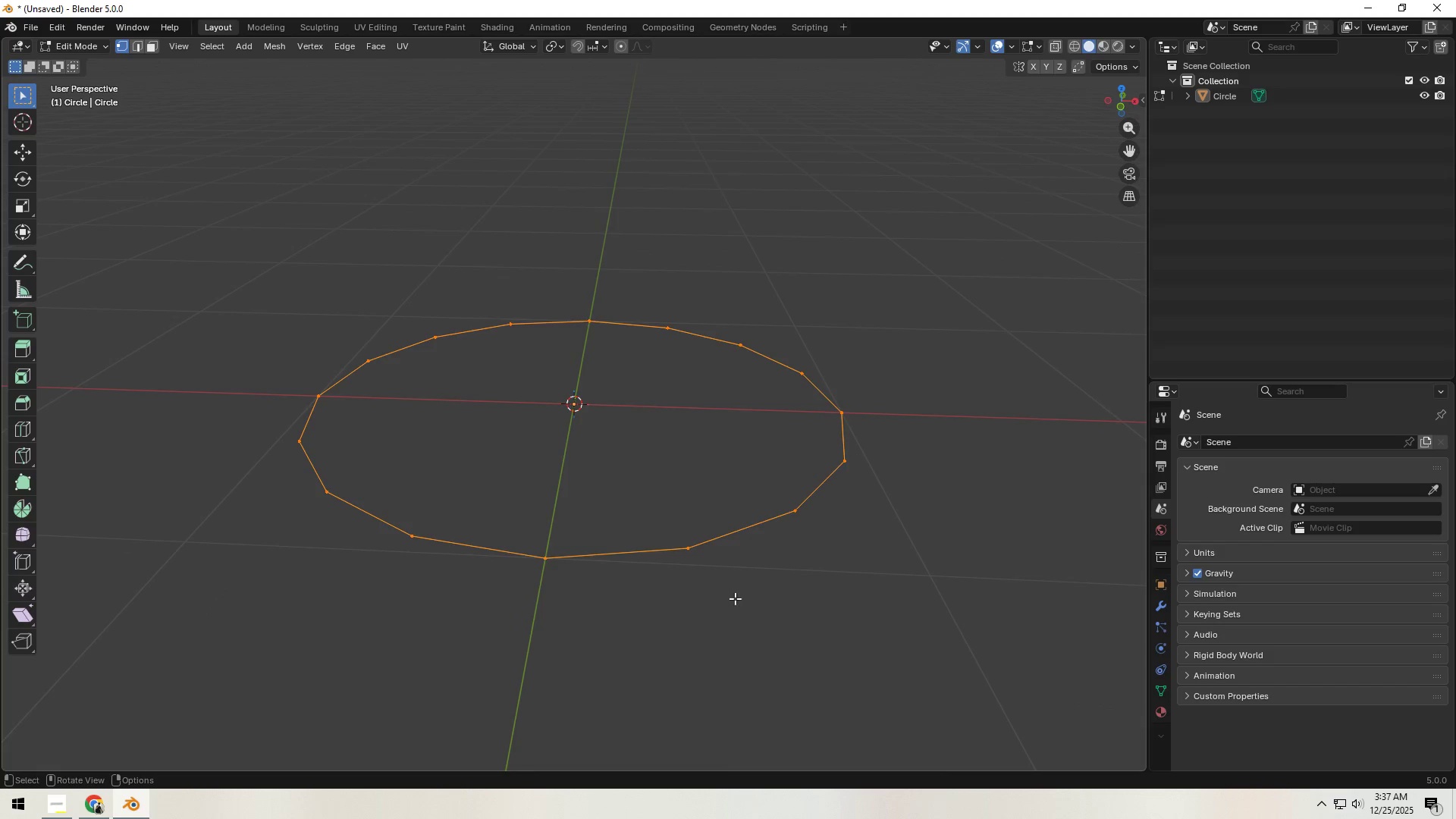 
scroll: coordinate [738, 599], scroll_direction: down, amount: 2.0
 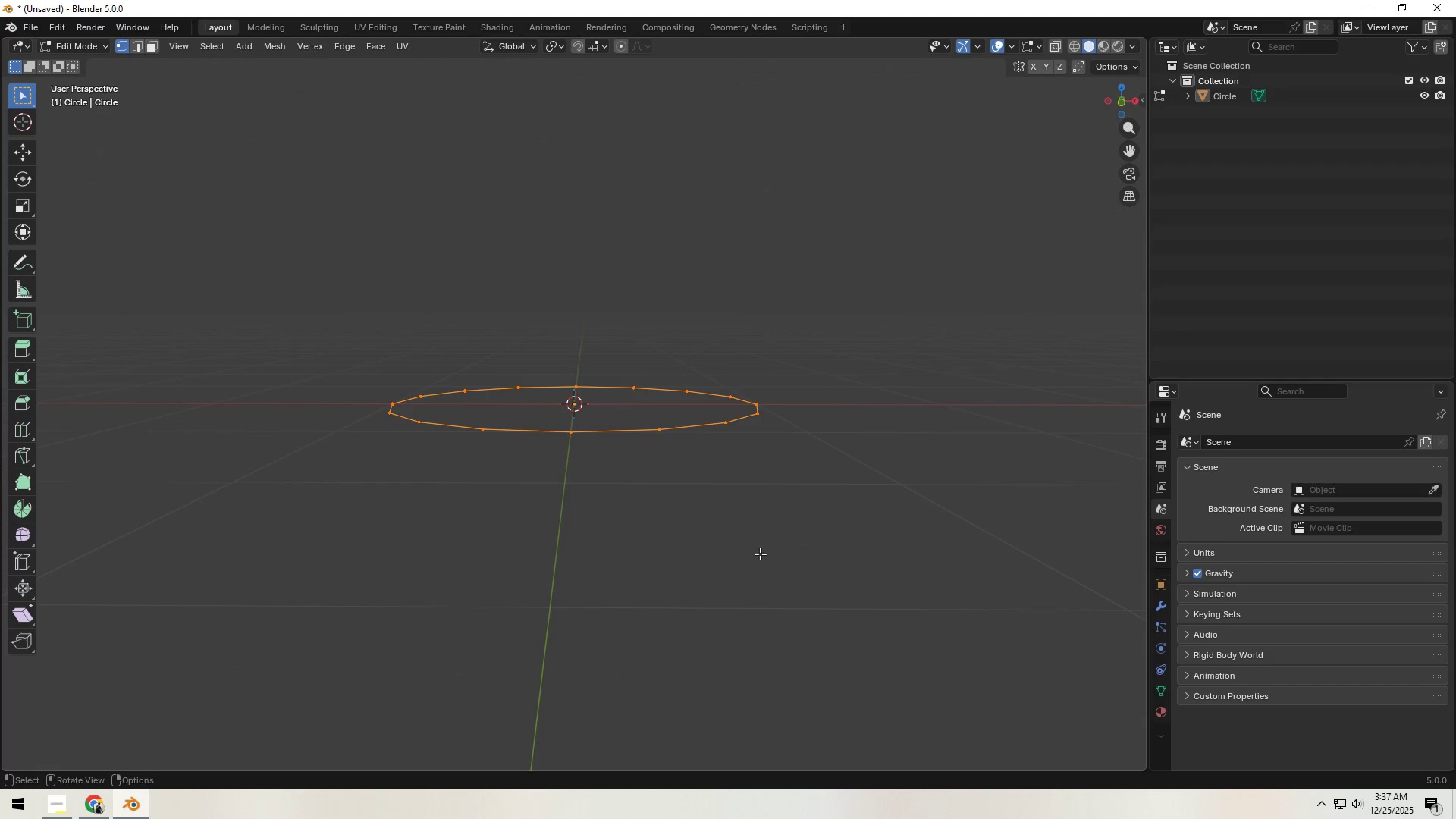 
type(ez)
 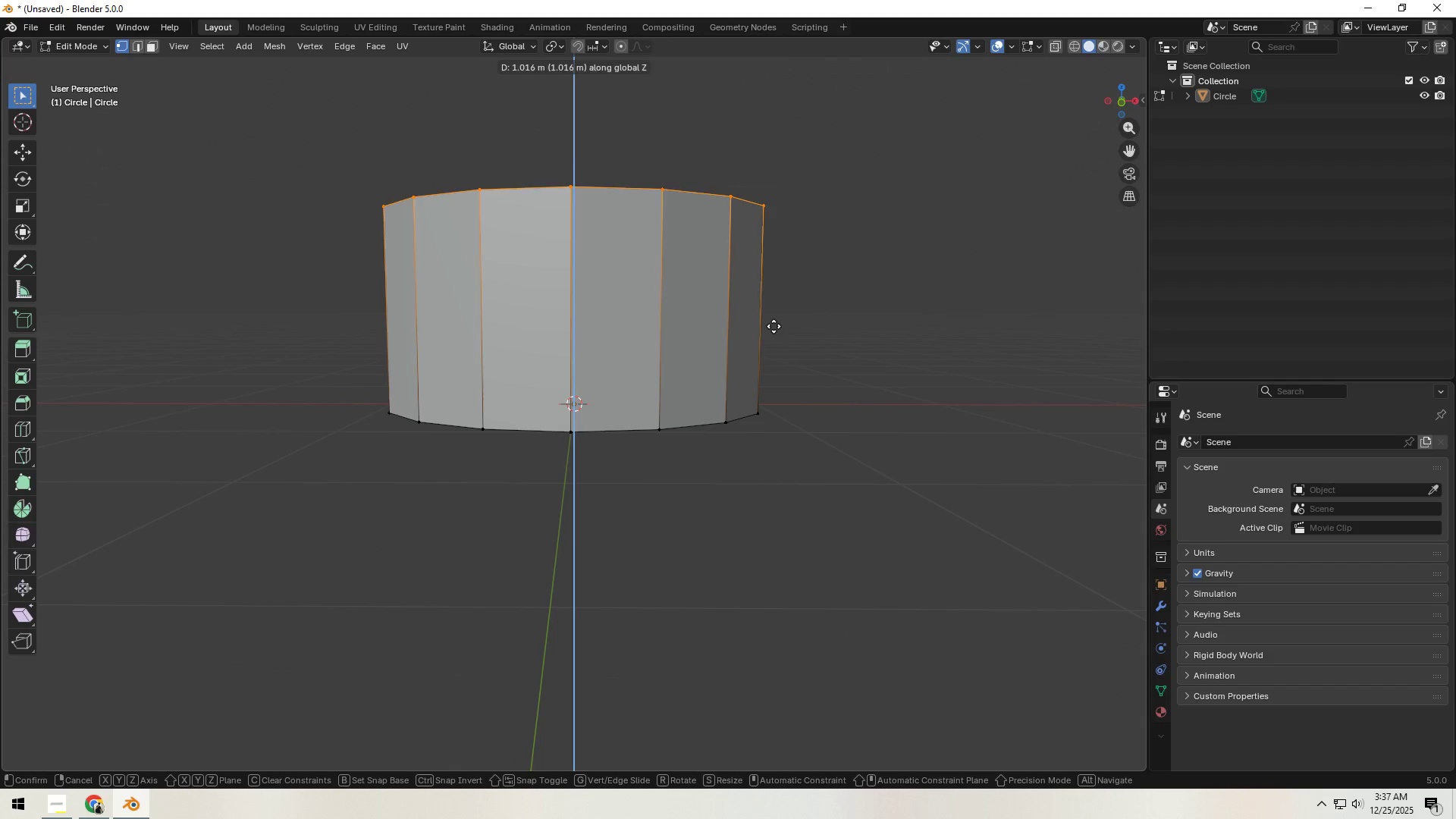 
left_click([777, 237])
 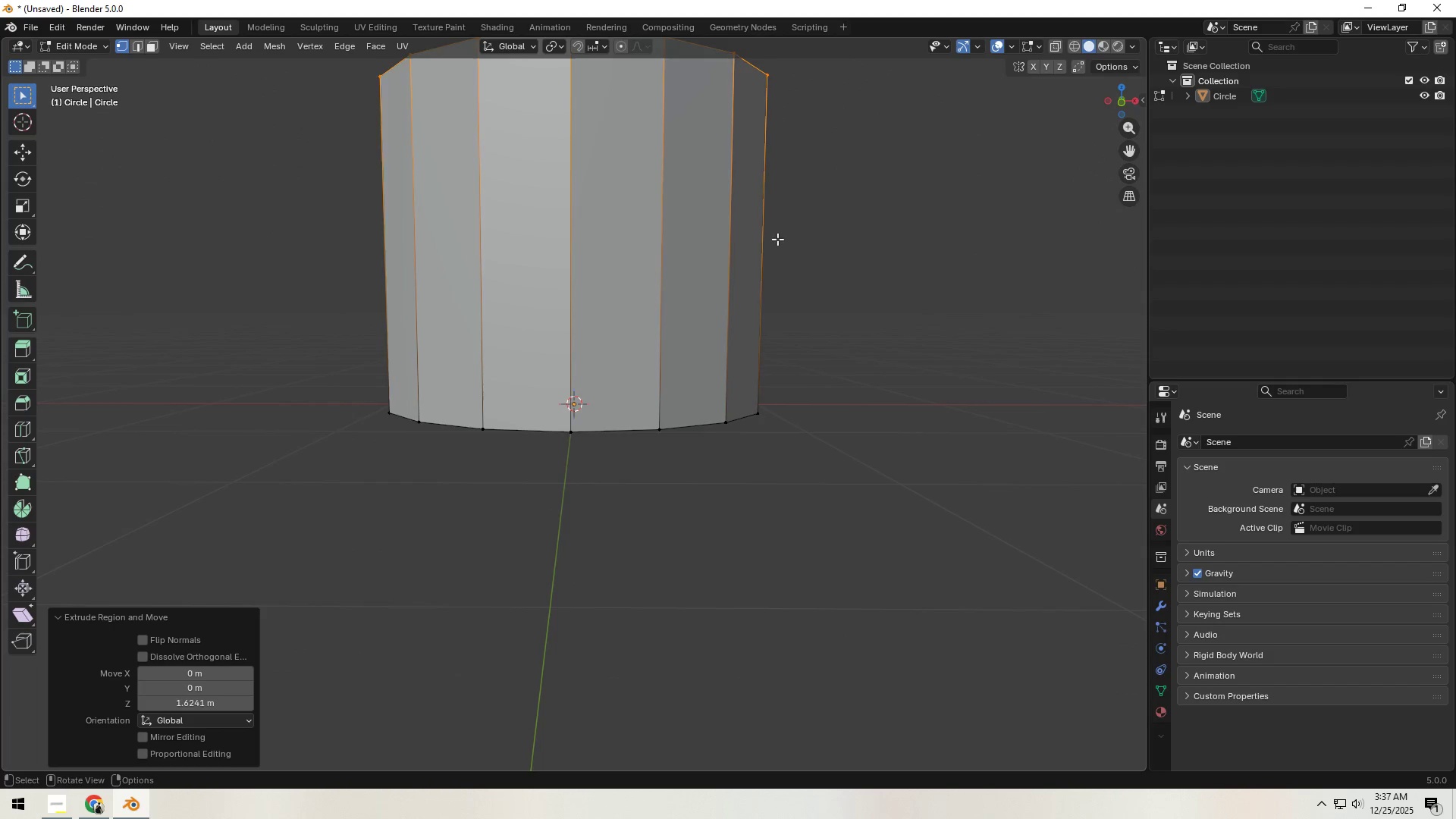 
hold_key(key=ShiftLeft, duration=0.33)
 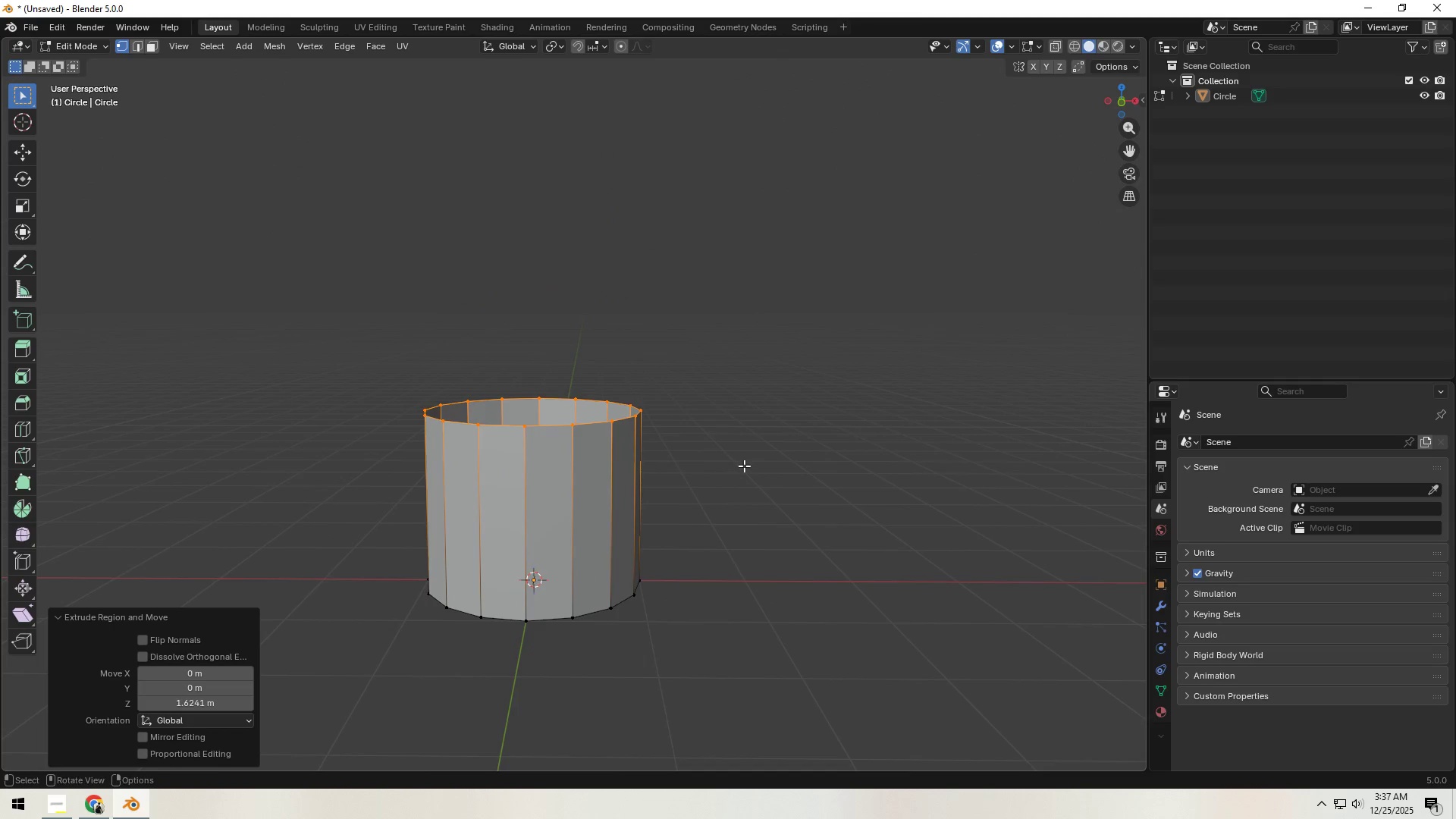 
scroll: coordinate [777, 259], scroll_direction: down, amount: 3.0
 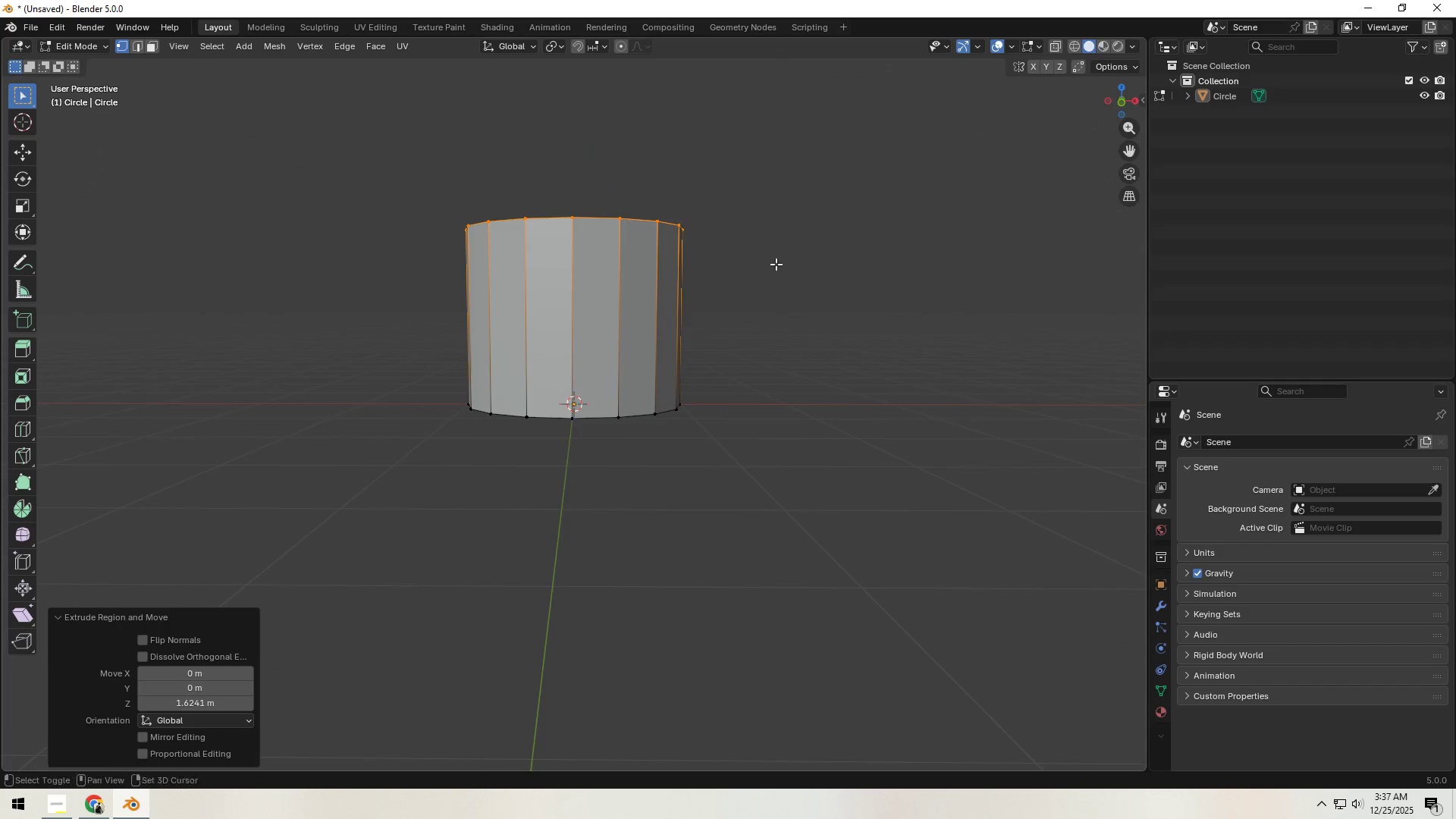 
type(gz)
 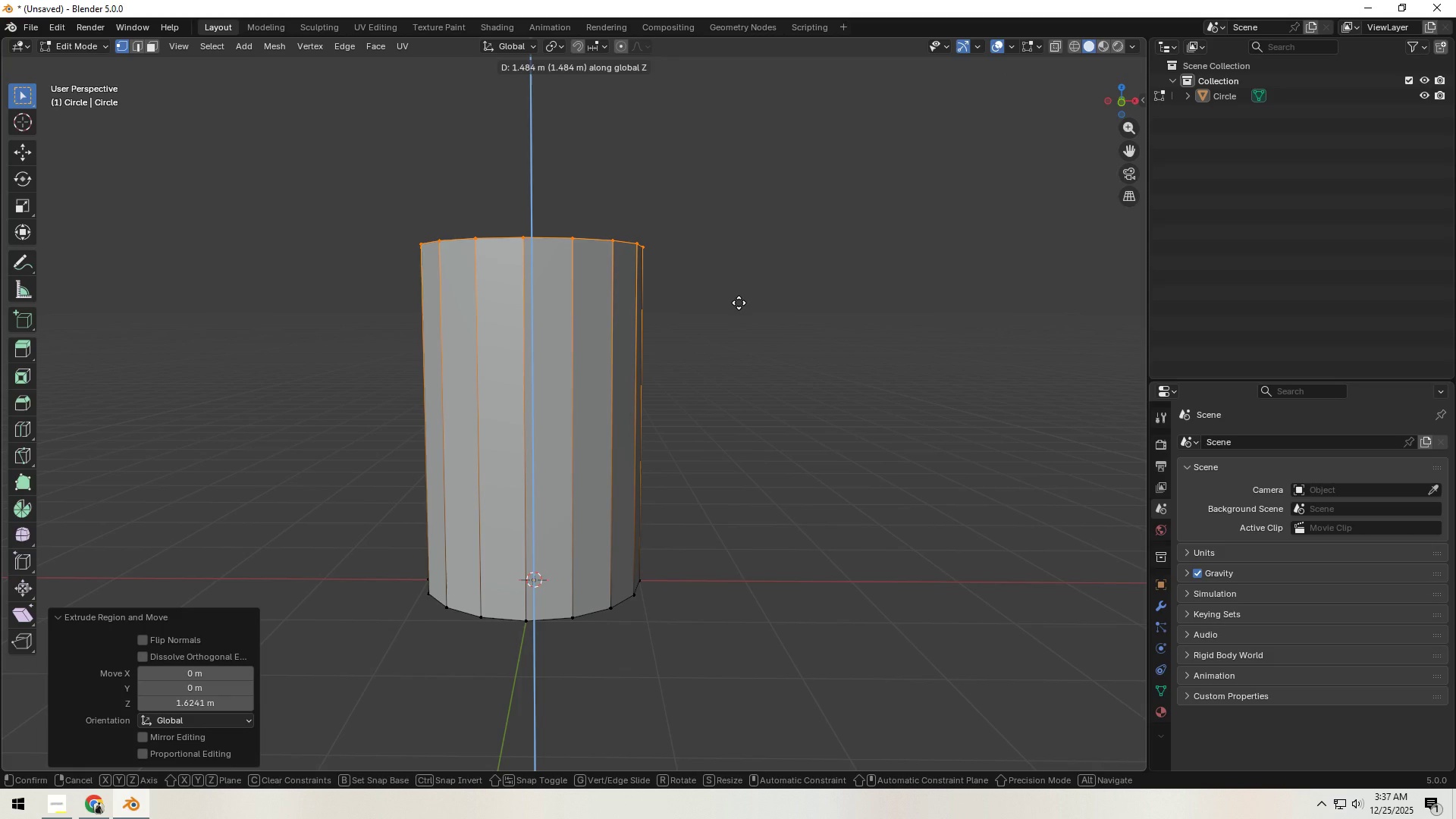 
left_click([739, 303])
 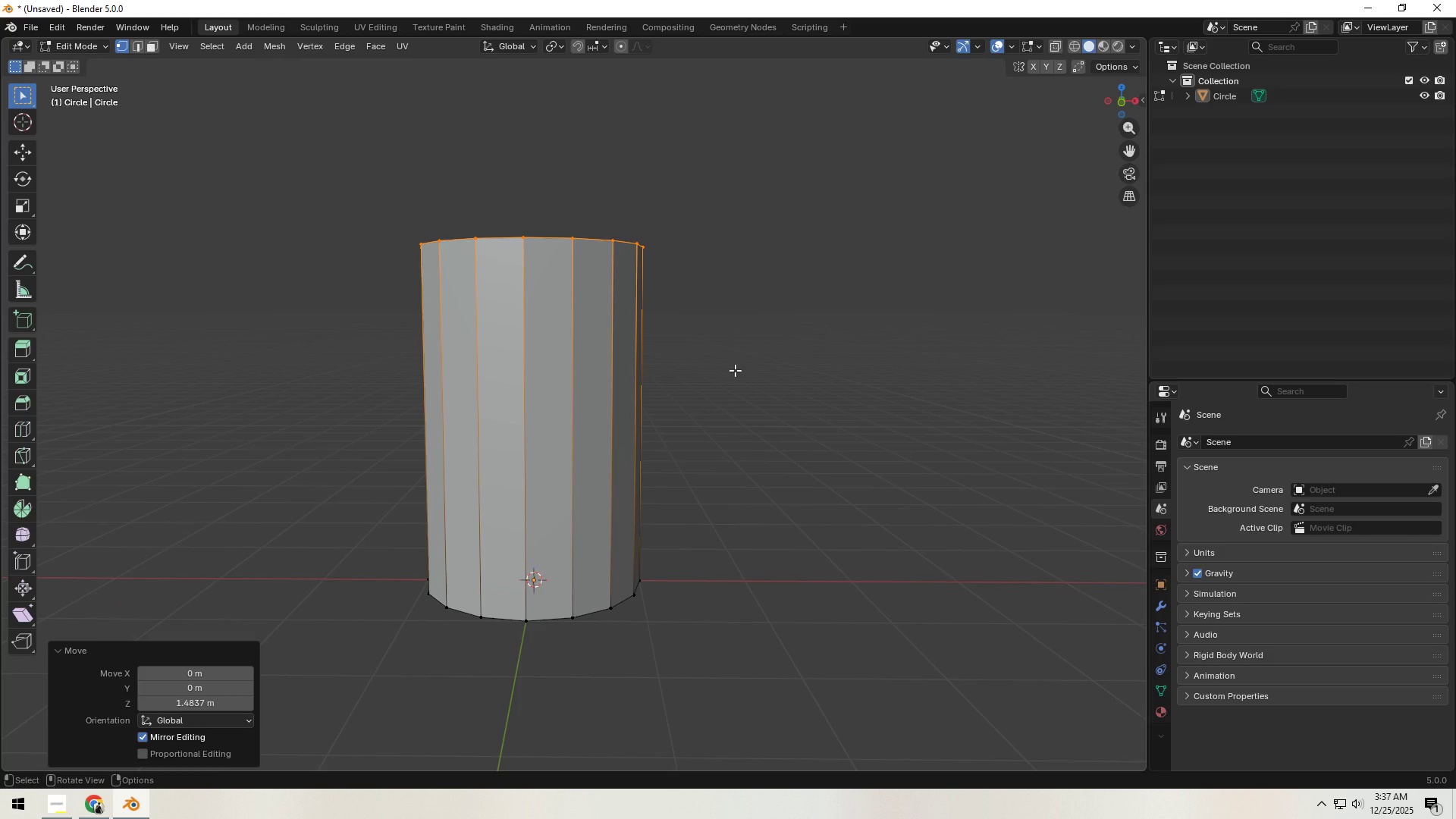 
type(sZ)
 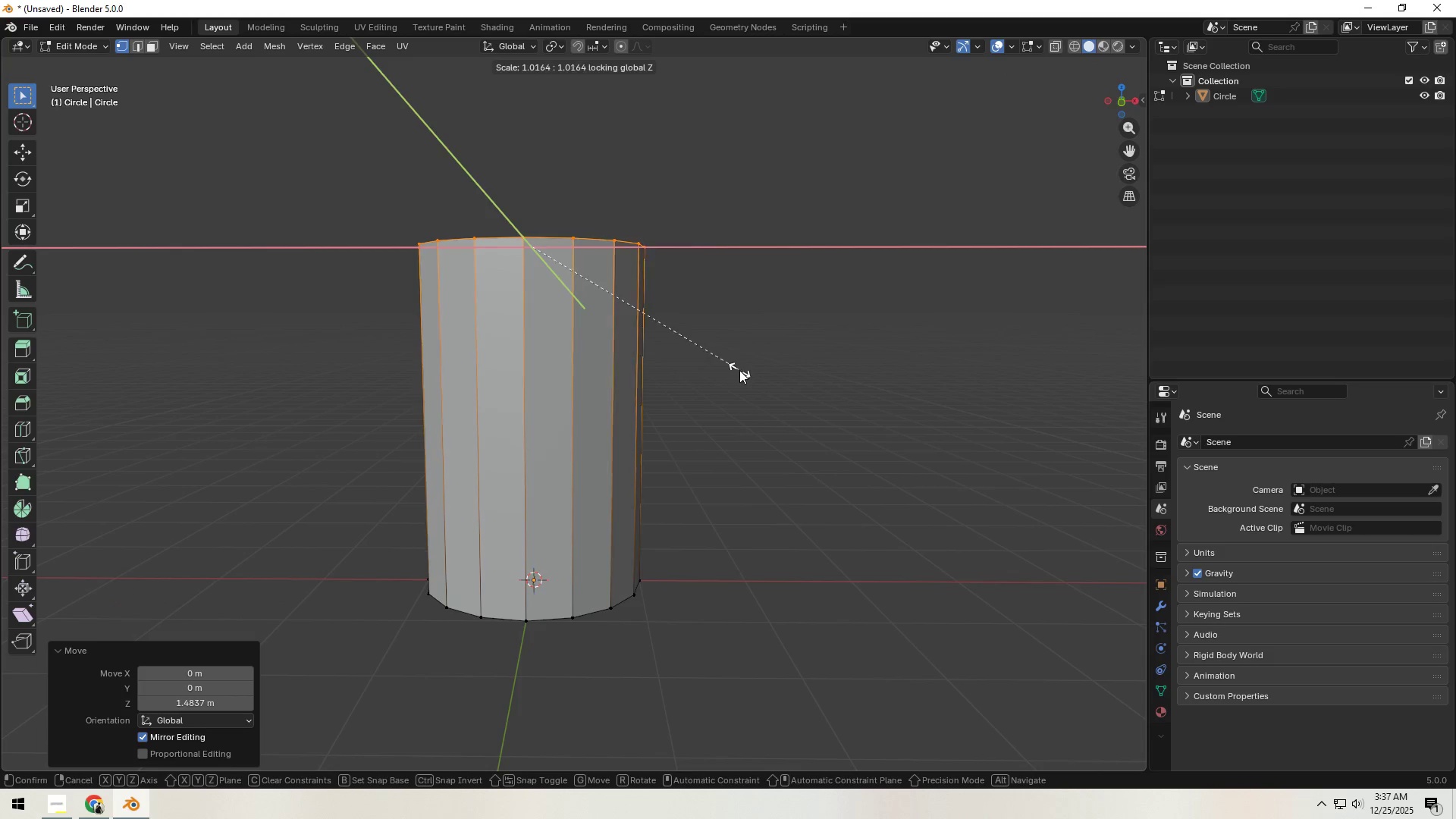 
double_click([797, 383])
 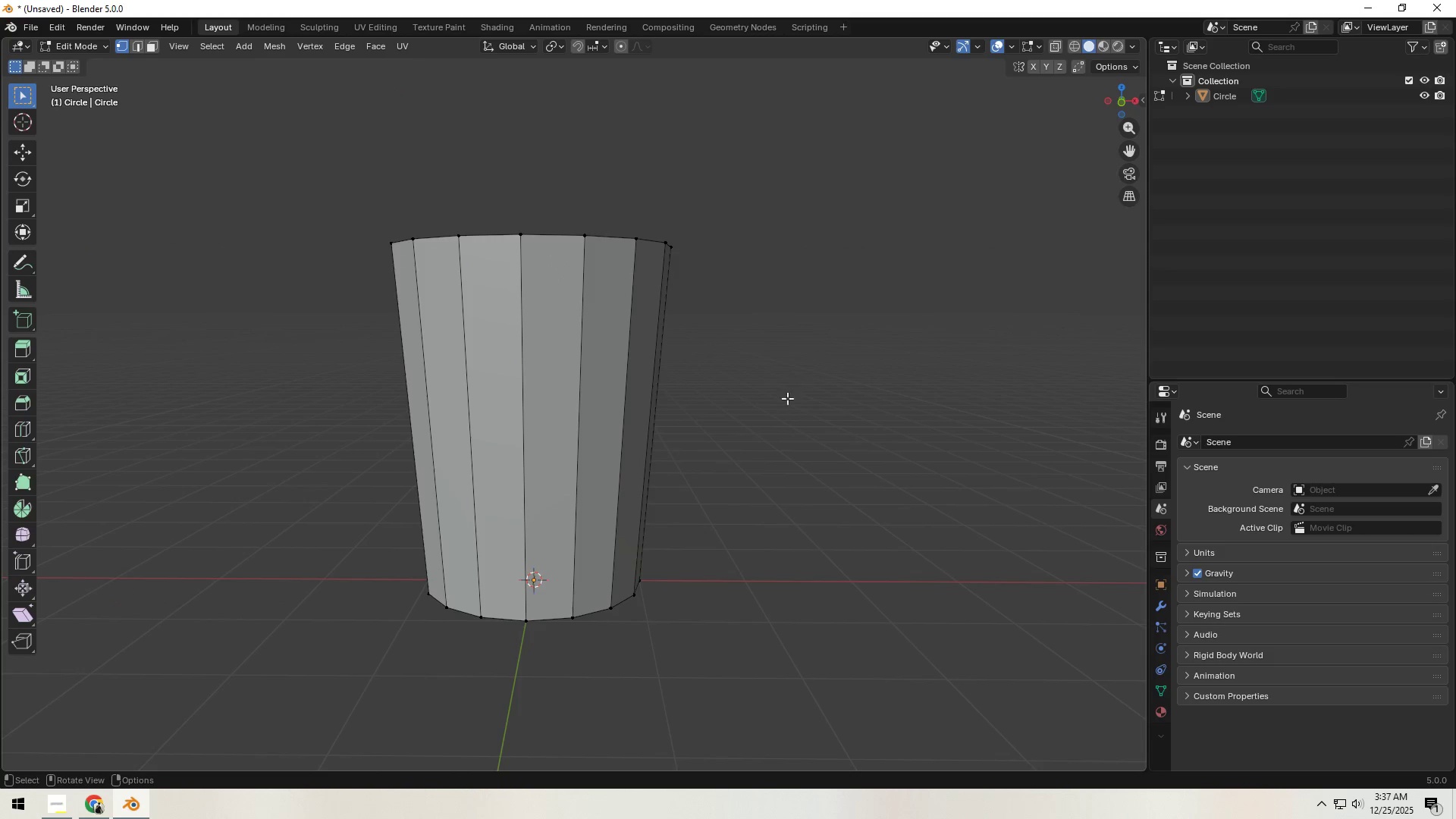 
key(Tab)
 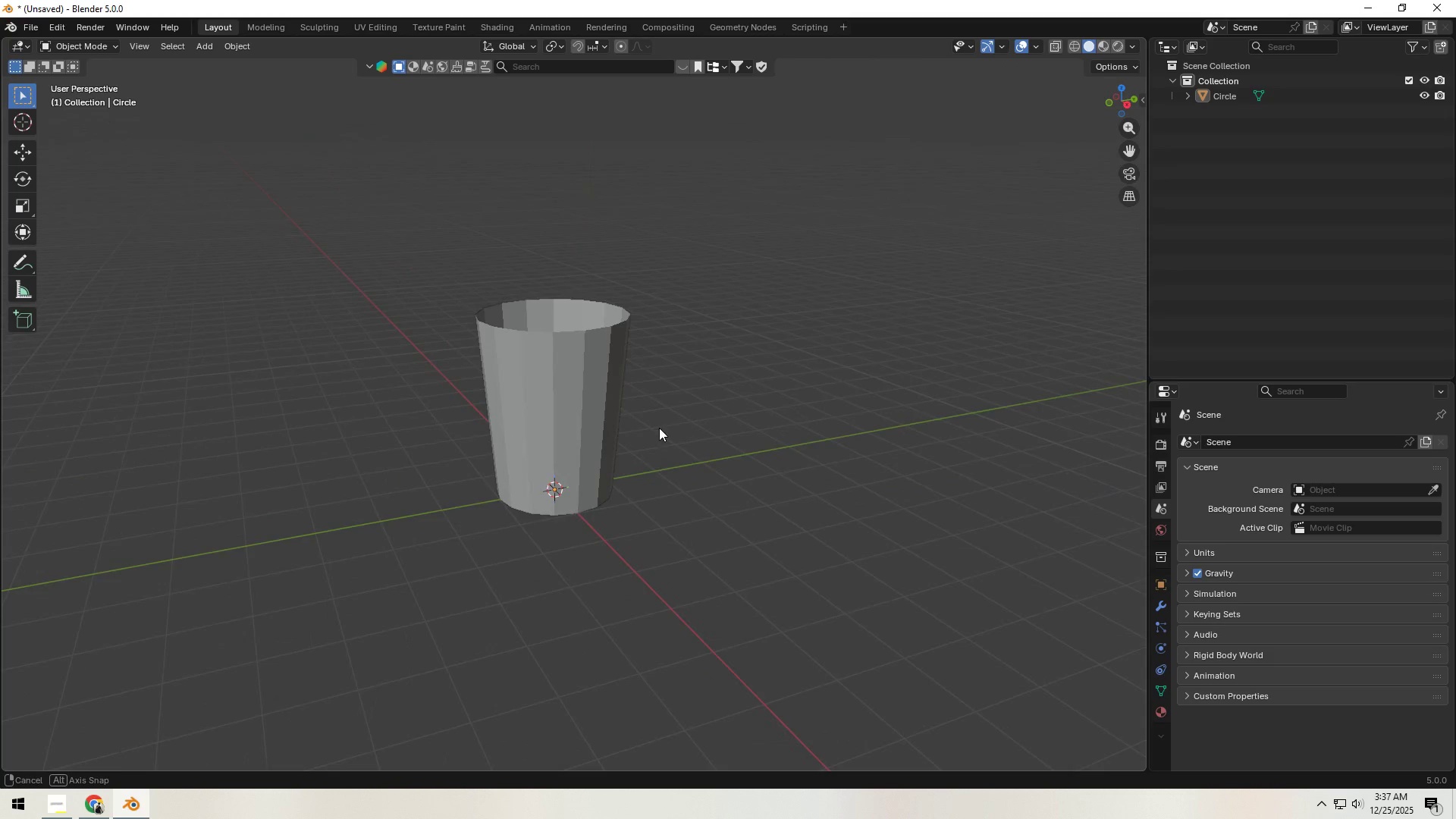 
scroll: coordinate [783, 405], scroll_direction: down, amount: 3.0
 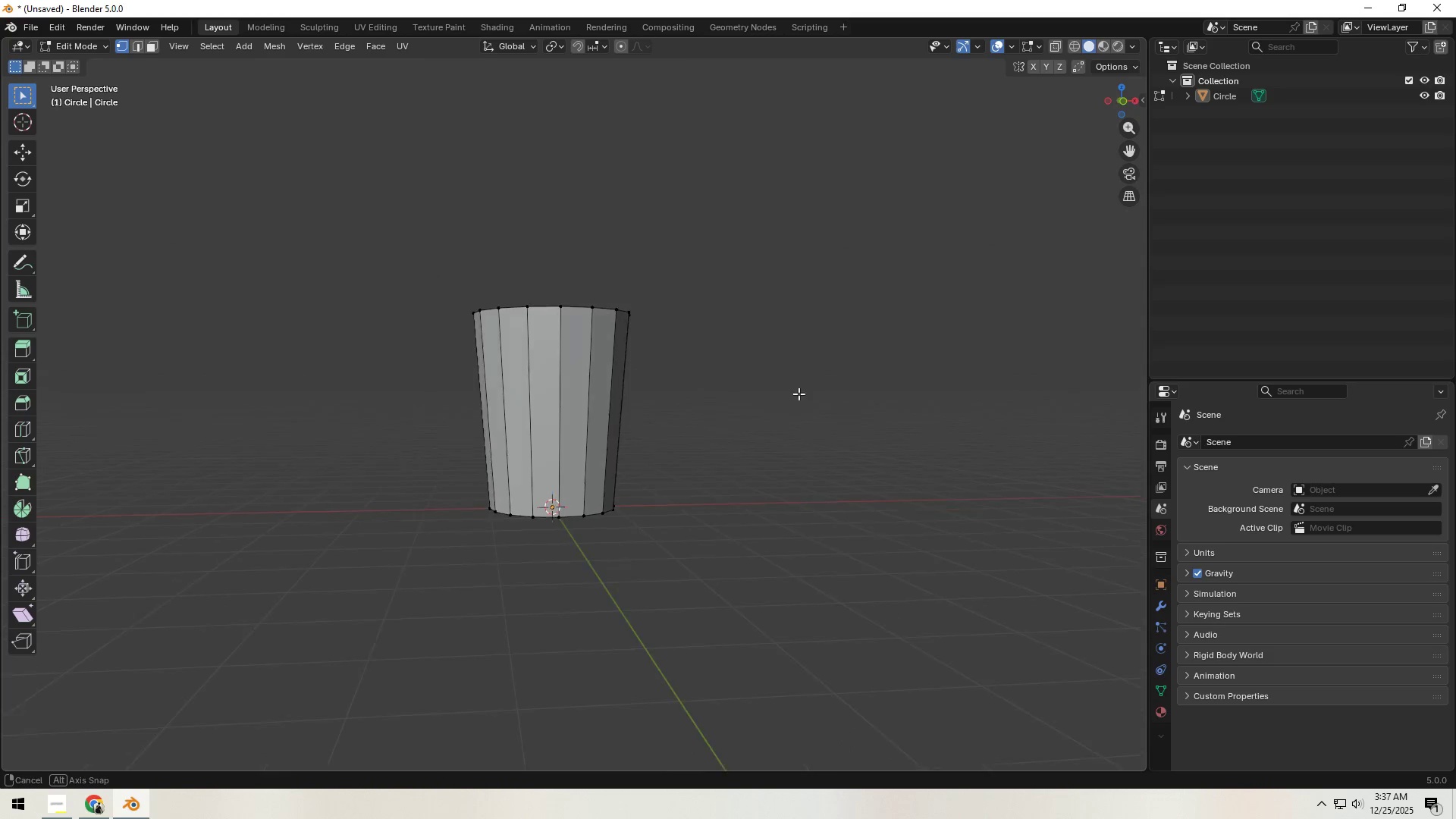 
left_click([592, 441])
 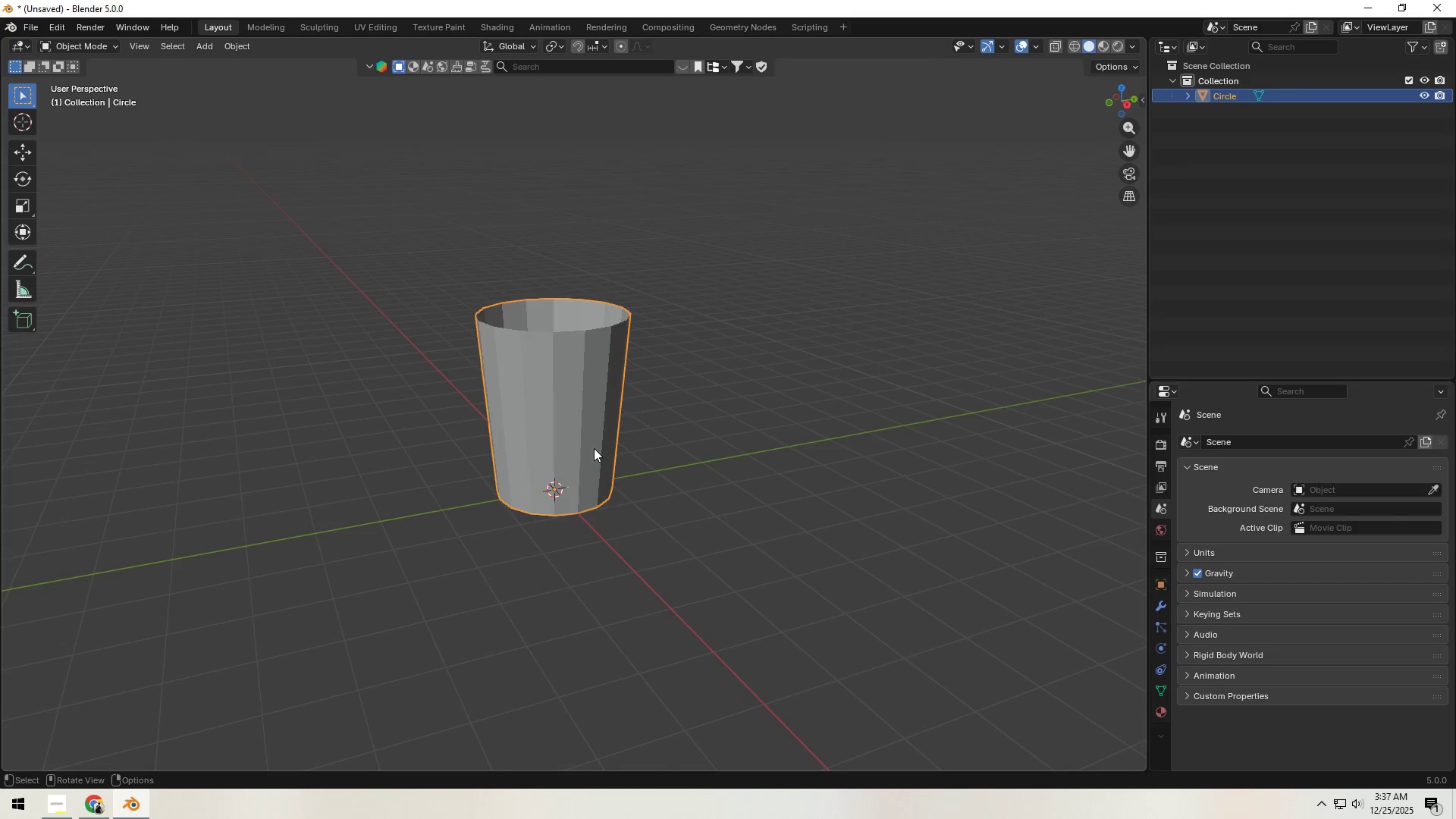 
key(Tab)
 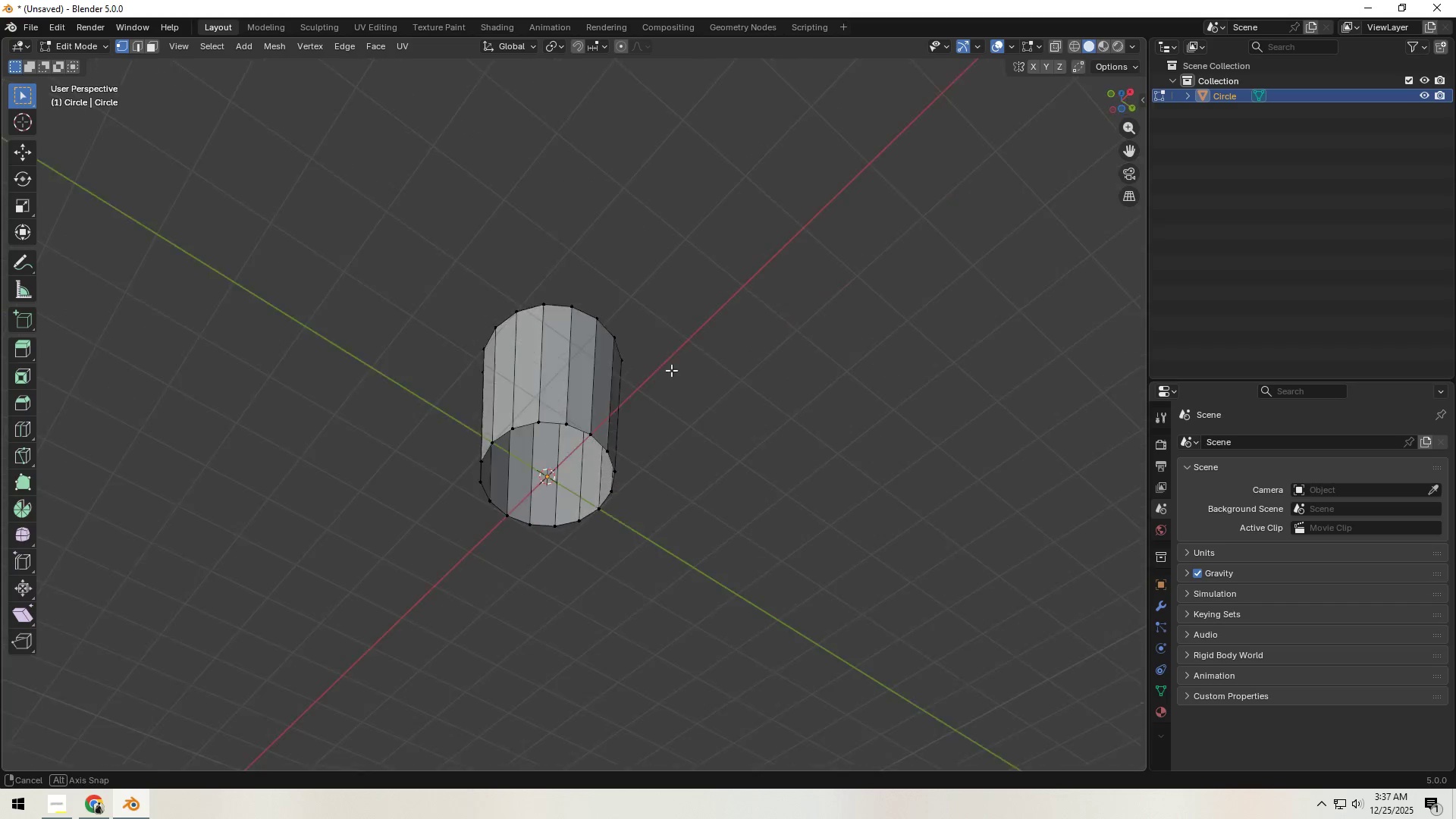 
scroll: coordinate [648, 428], scroll_direction: up, amount: 6.0
 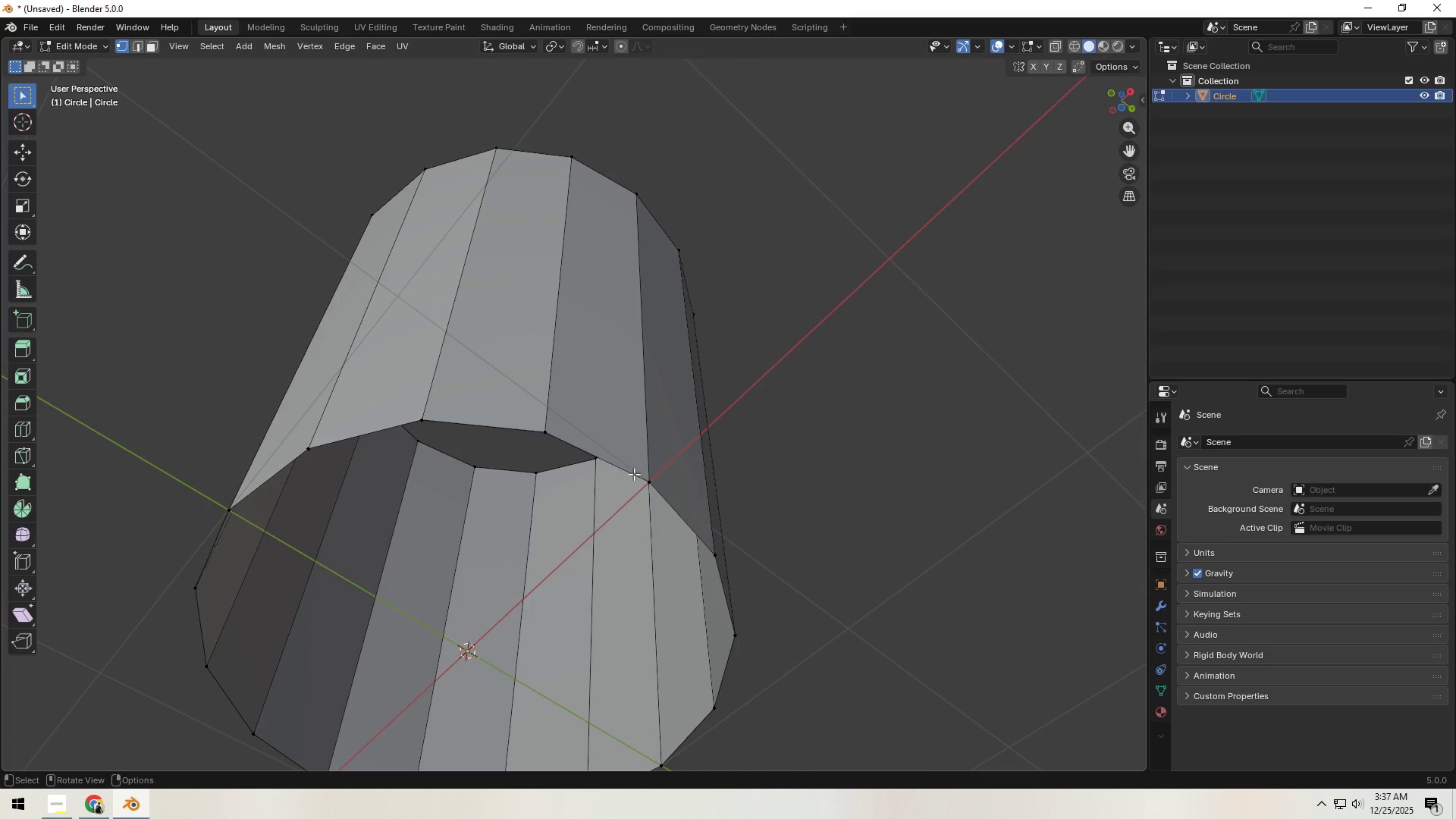 
hold_key(key=AltLeft, duration=0.41)
left_click([633, 472])
 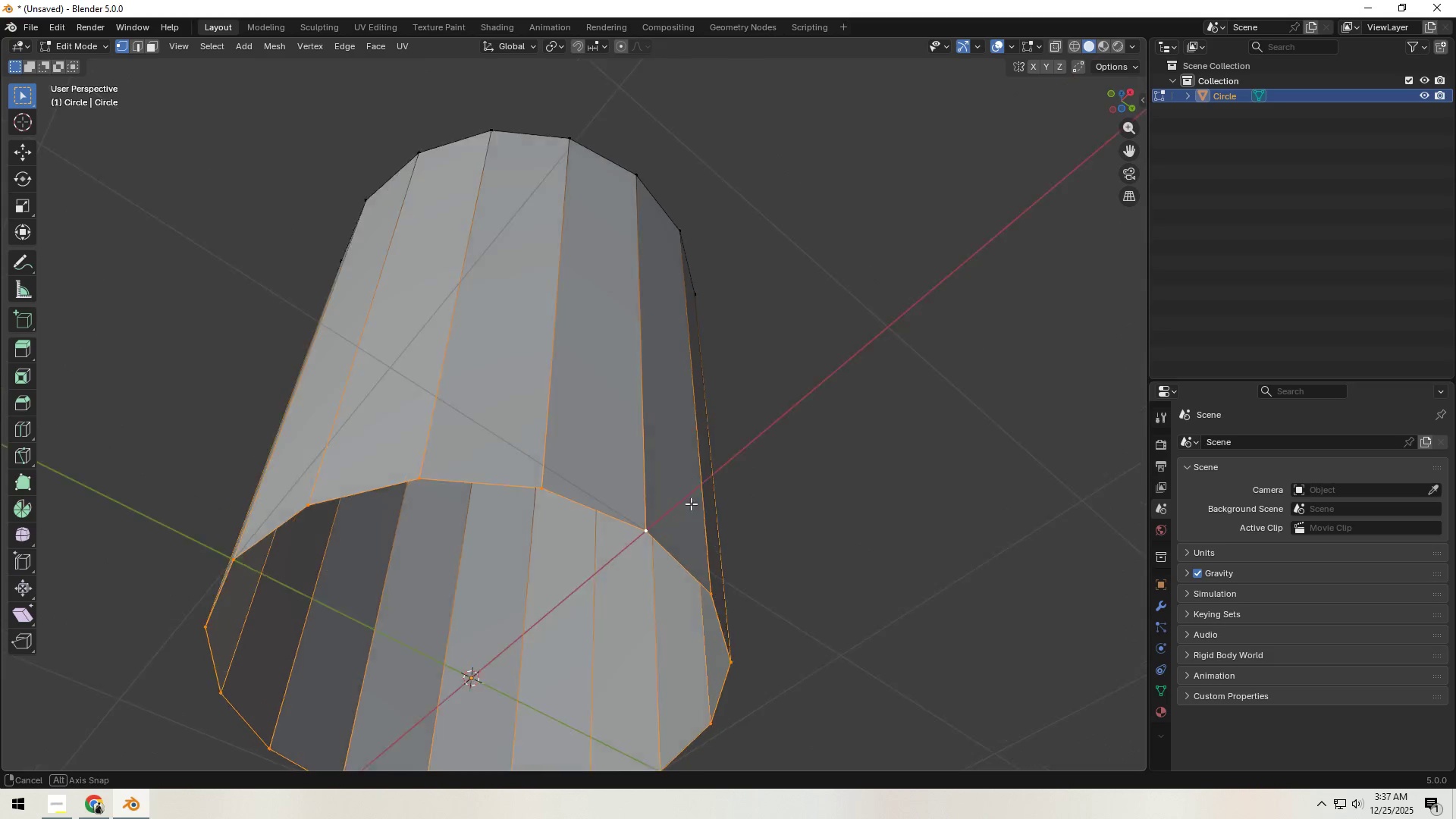 
key(Shift+ShiftLeft)
 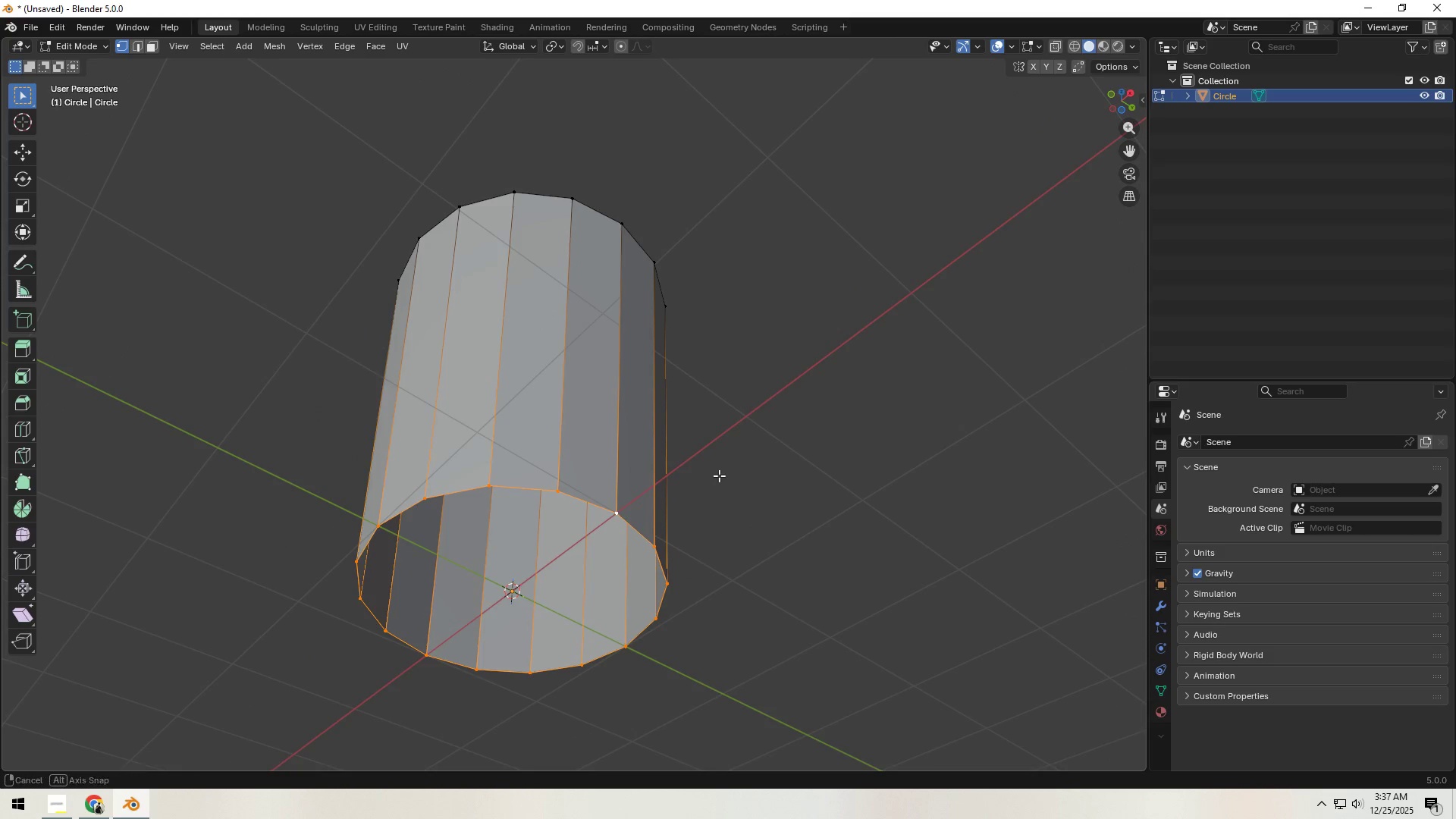 
scroll: coordinate [692, 515], scroll_direction: down, amount: 2.0
 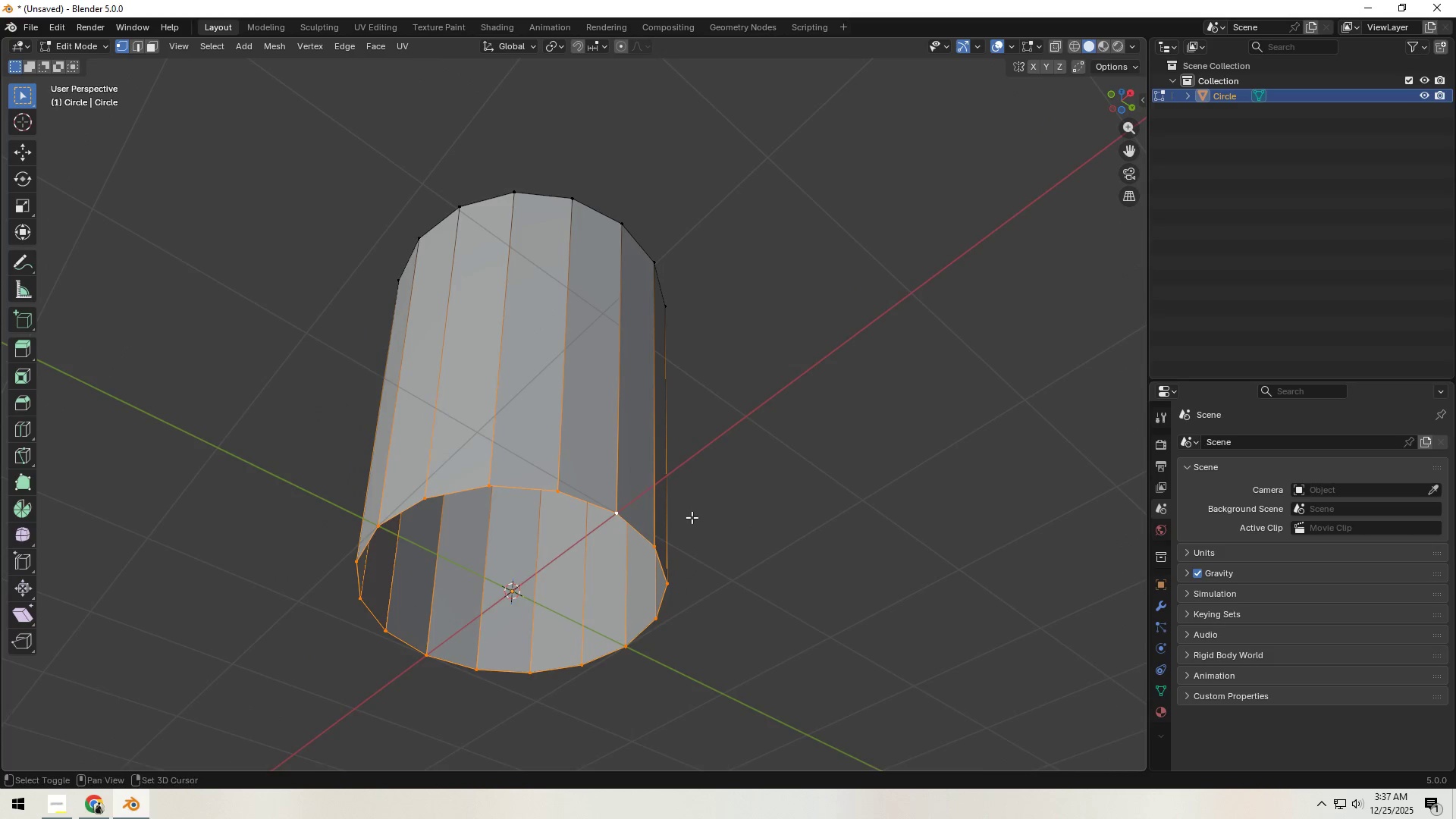 
hold_key(key=ShiftLeft, duration=0.41)
 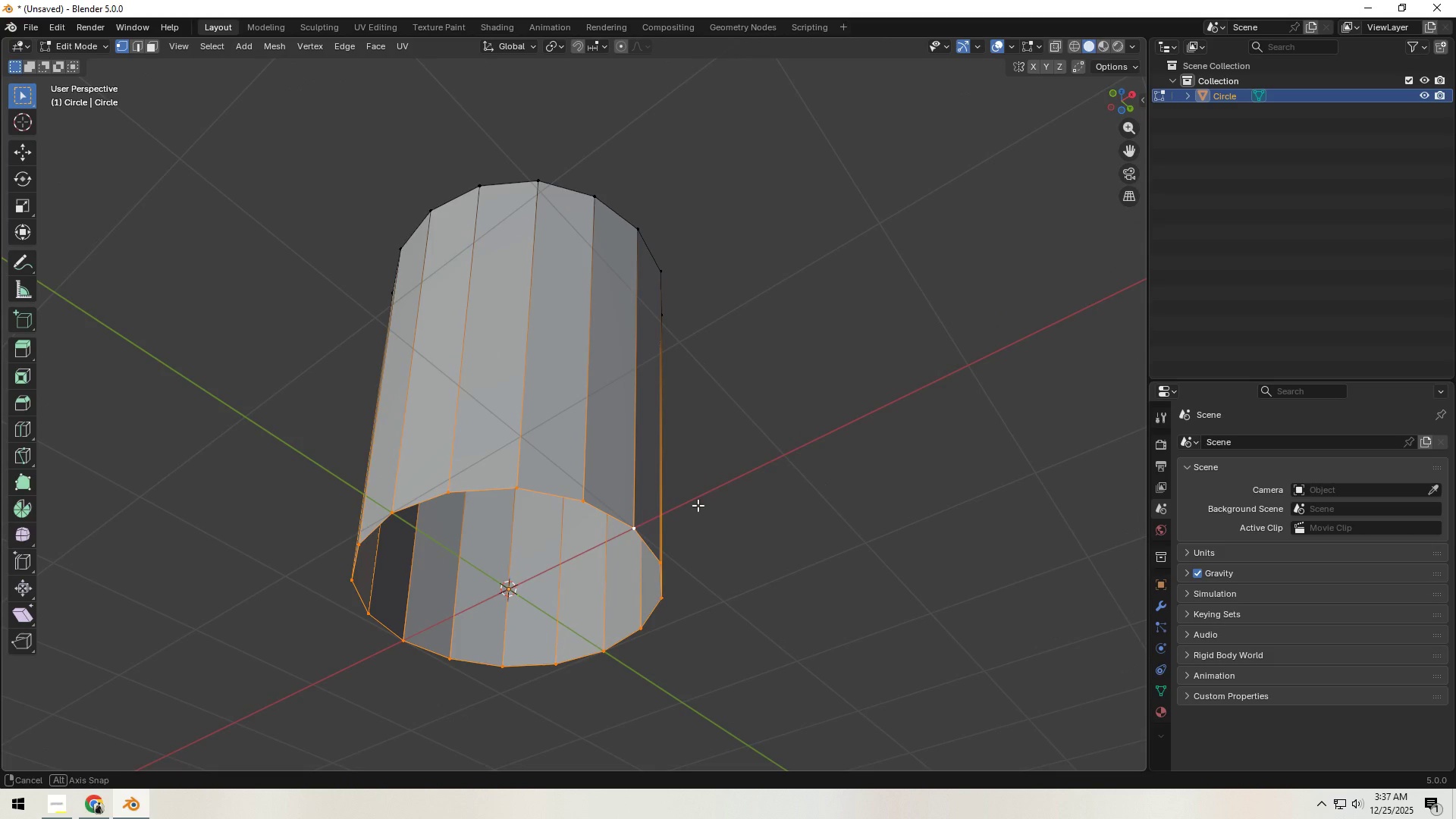 
key(E)
 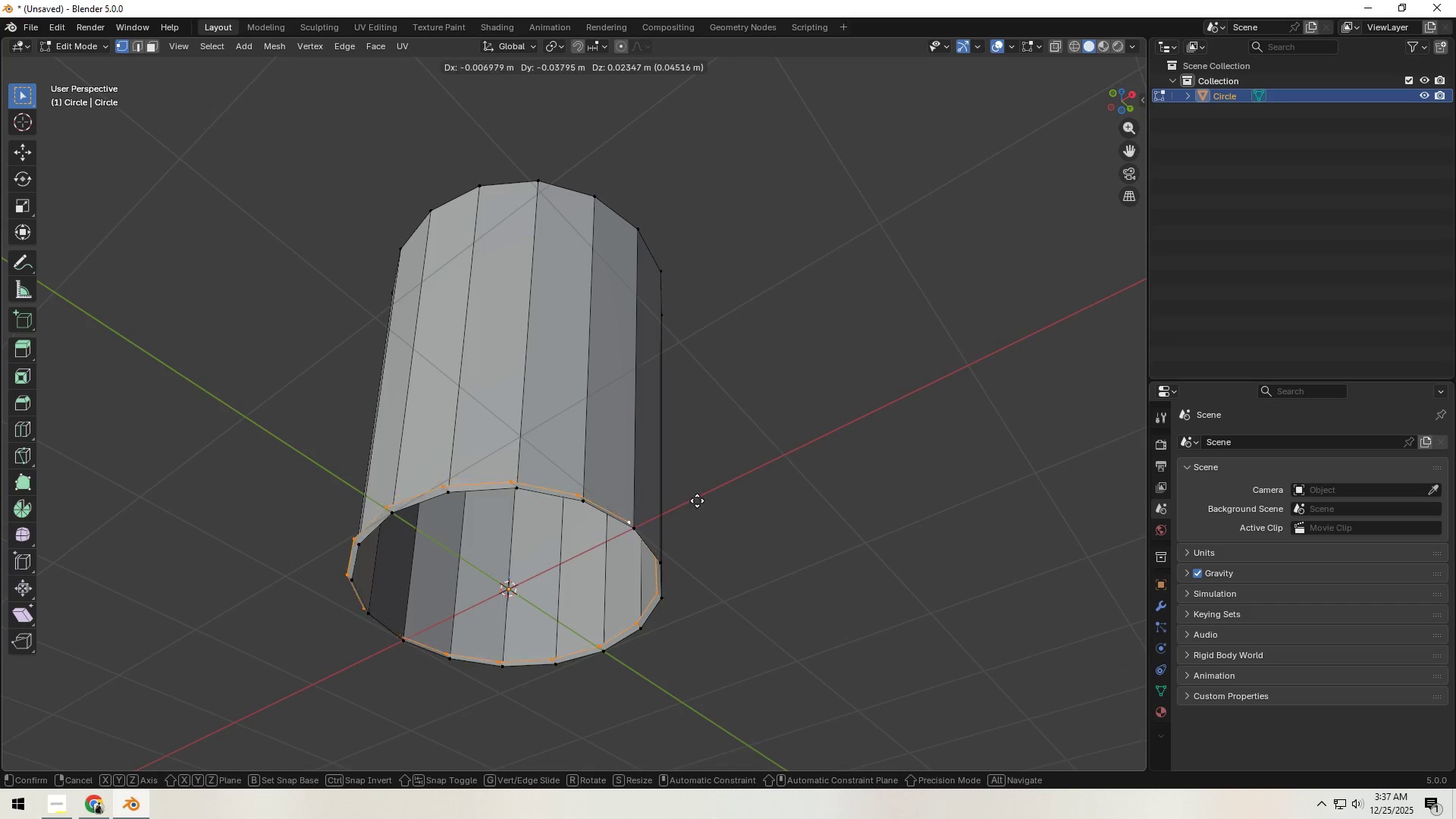 
right_click([701, 497])
 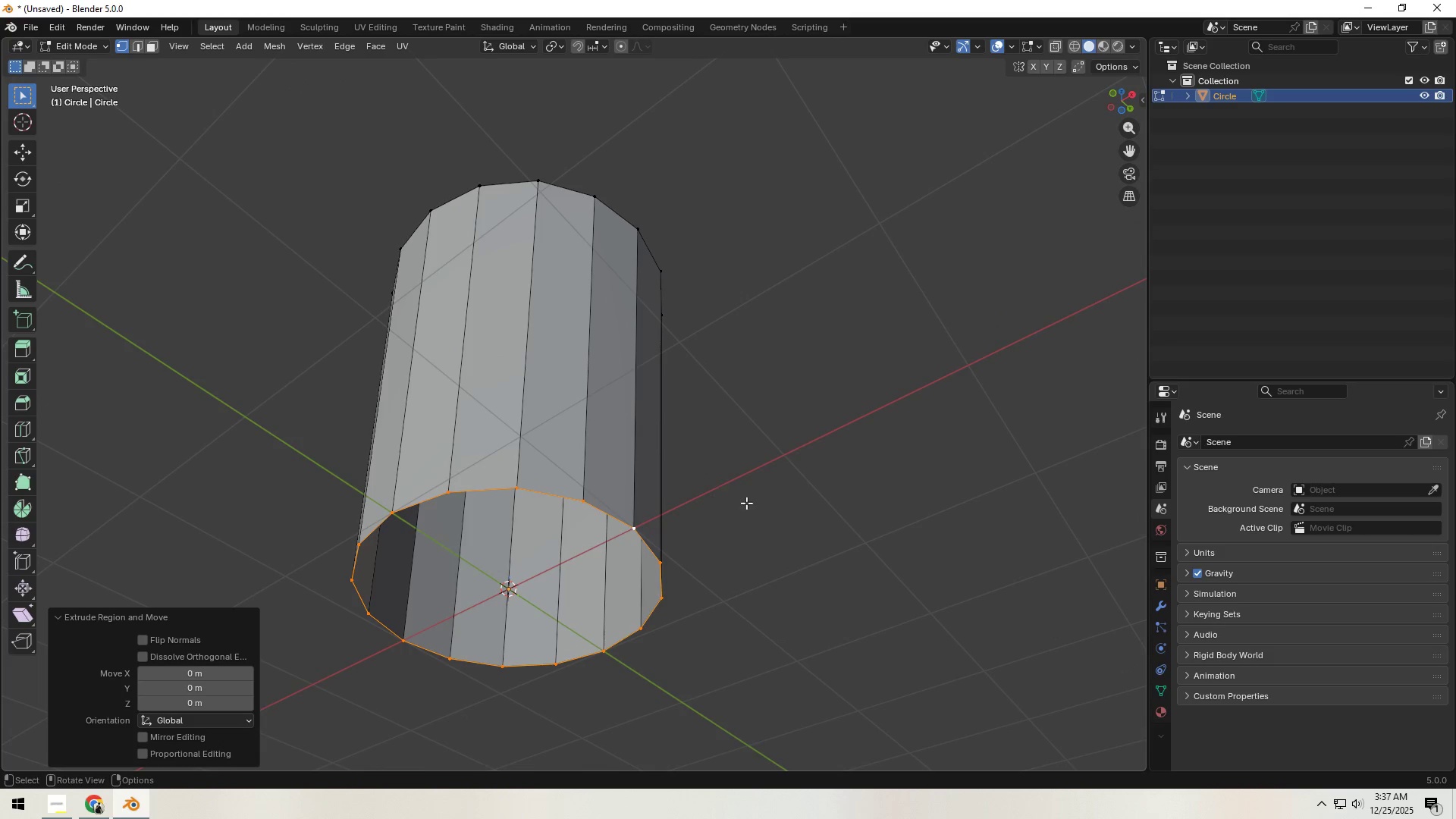 
key(S)
 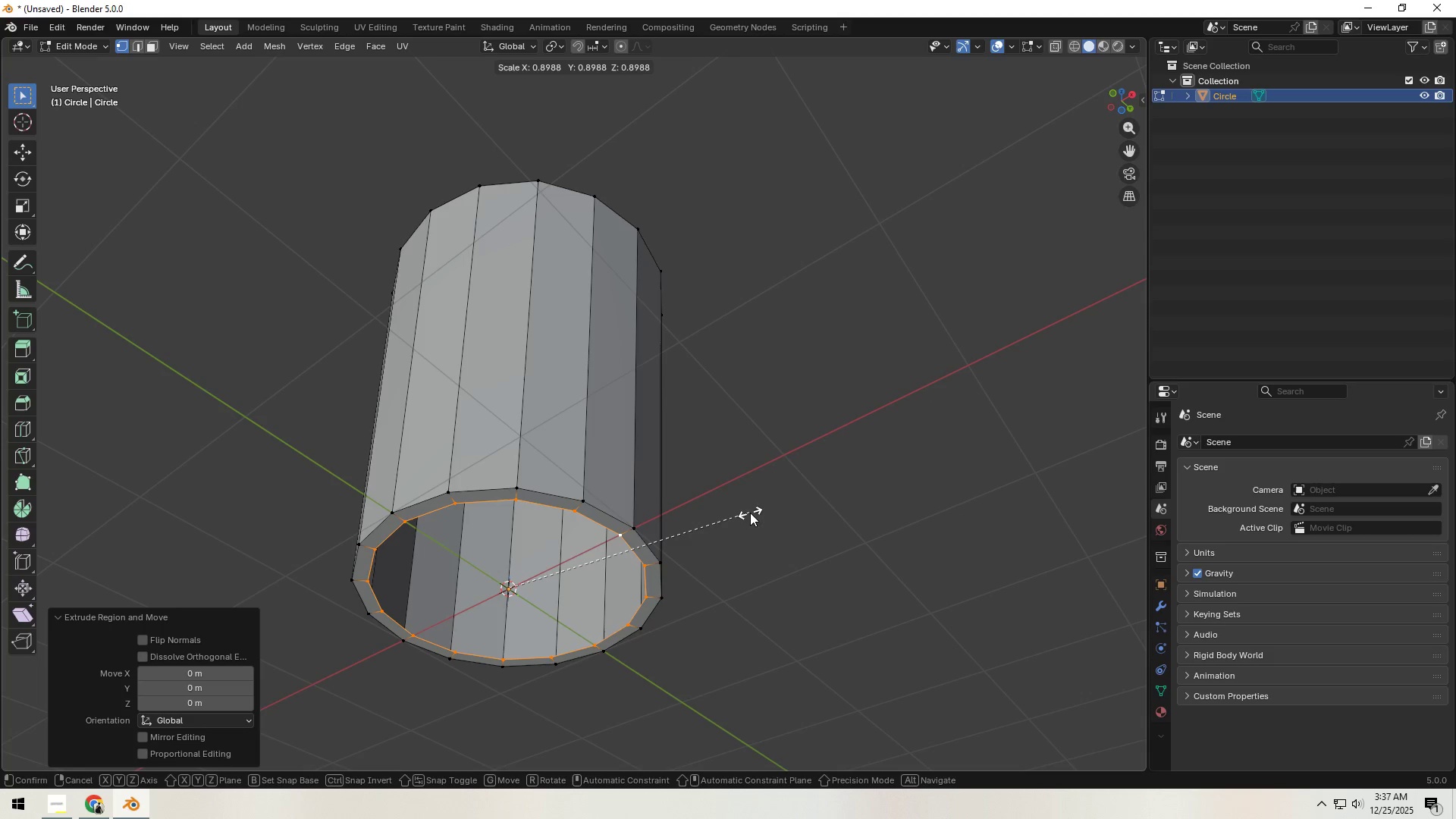 
left_click([752, 511])
 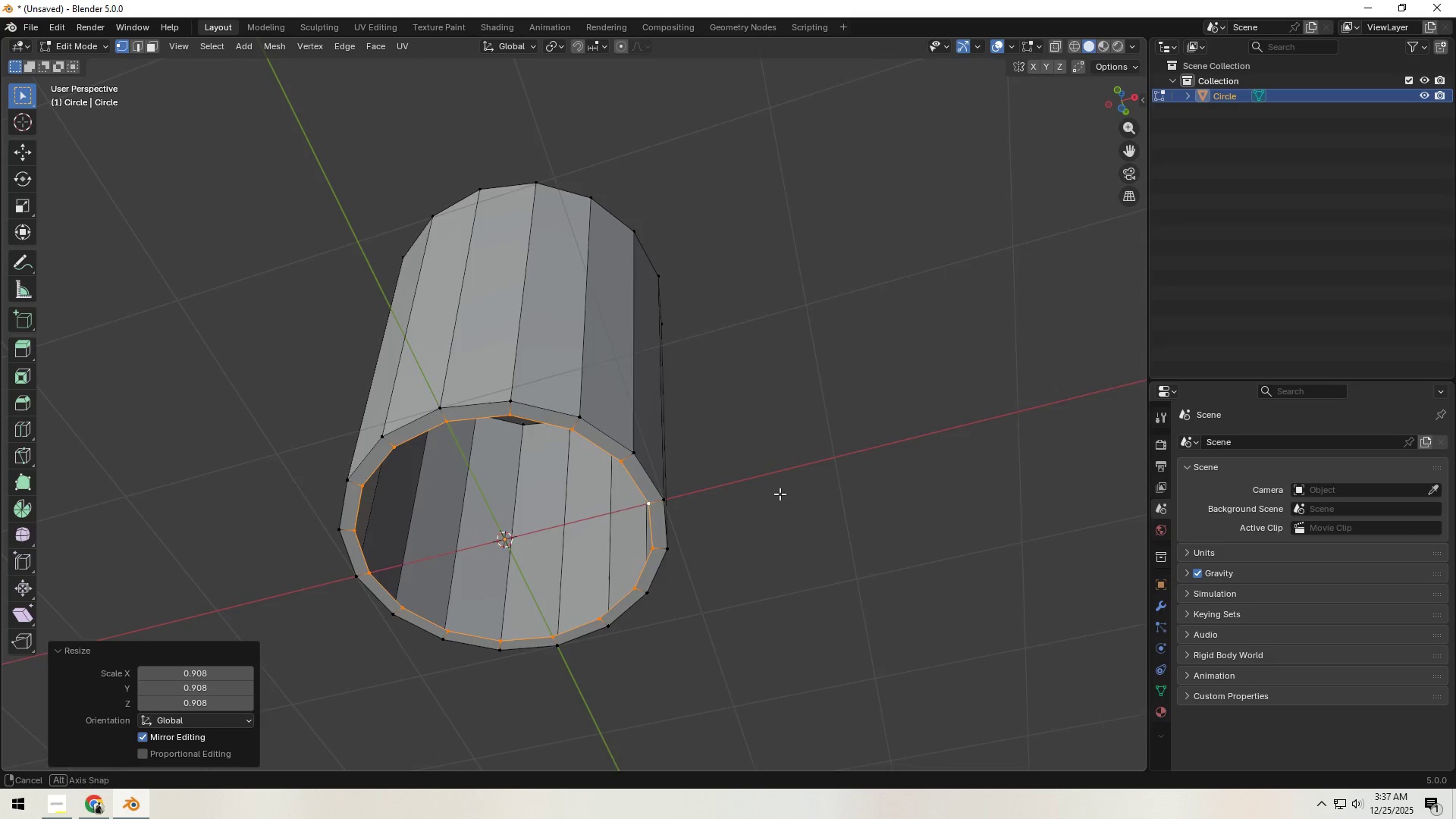 
key(E)
 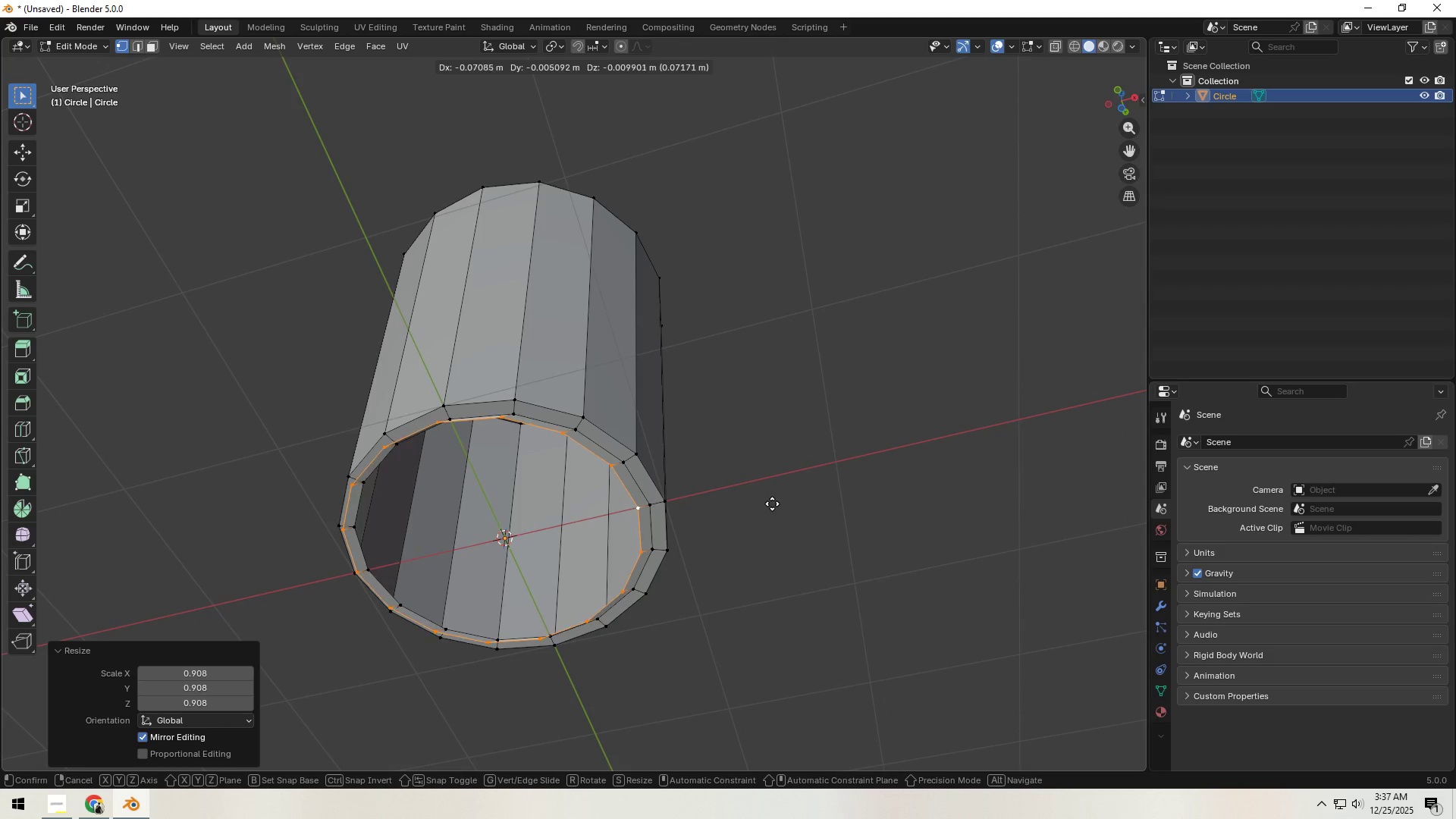 
right_click([773, 504])
 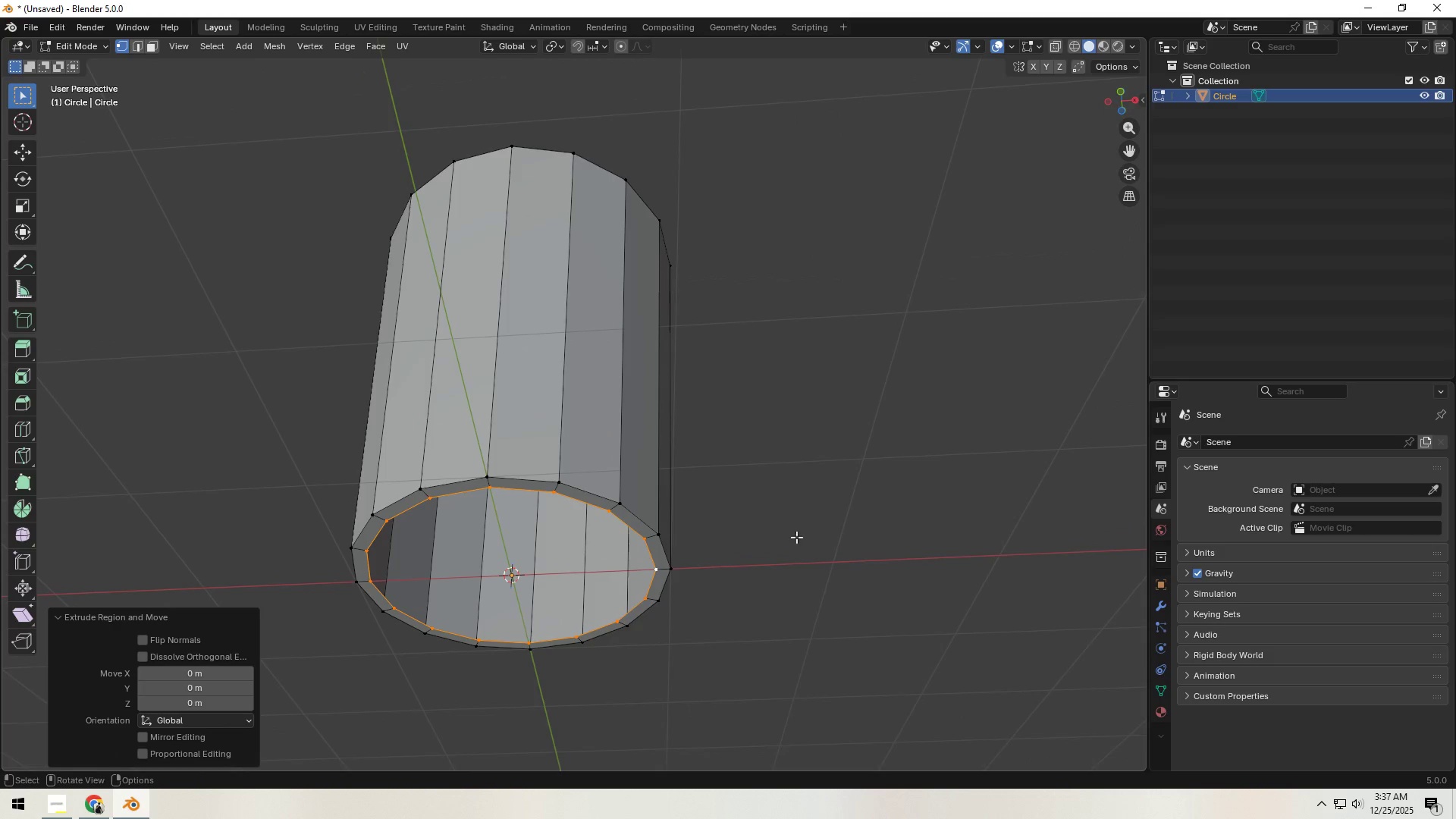 
type(gz)
 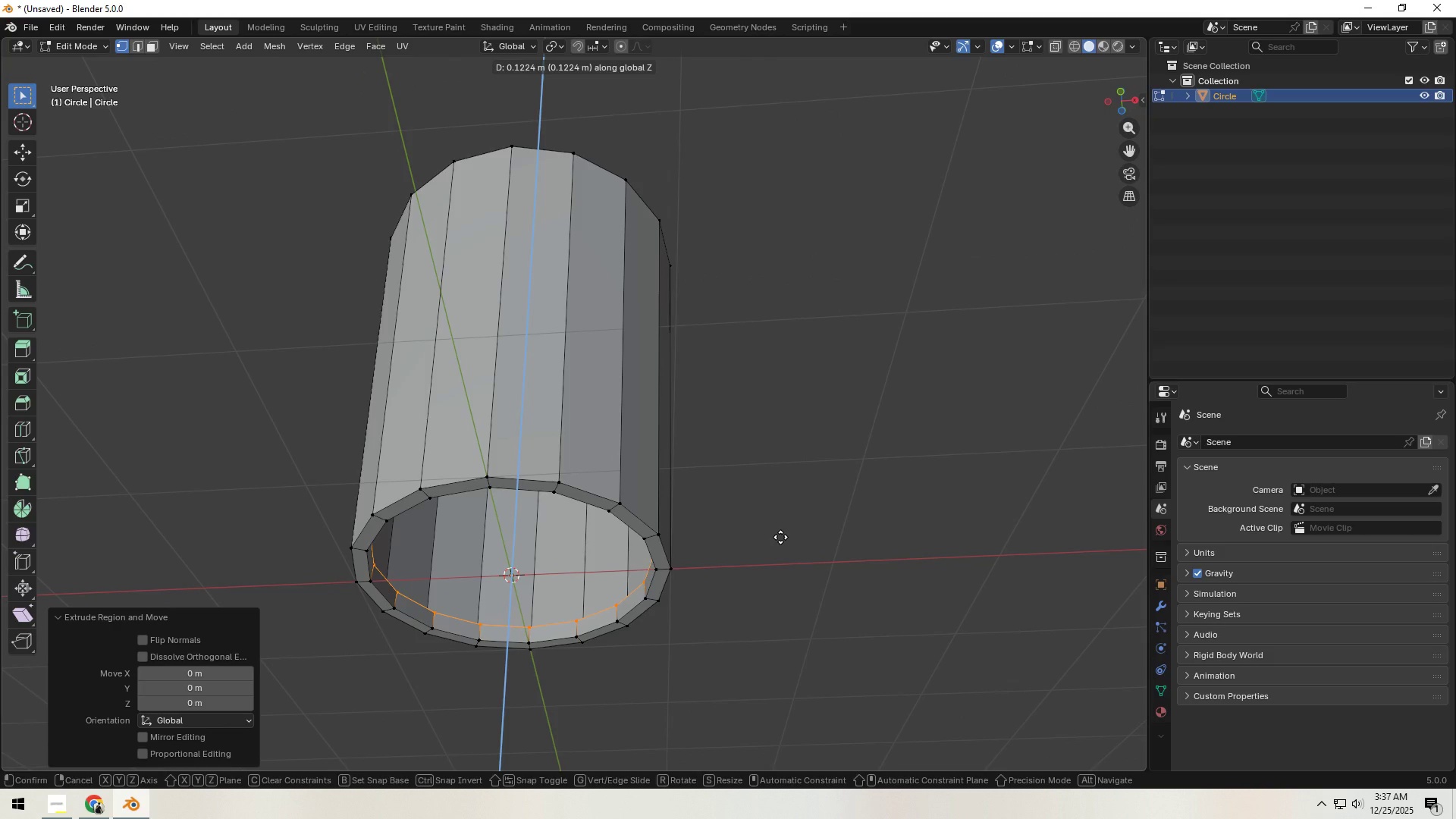 
left_click([780, 537])
 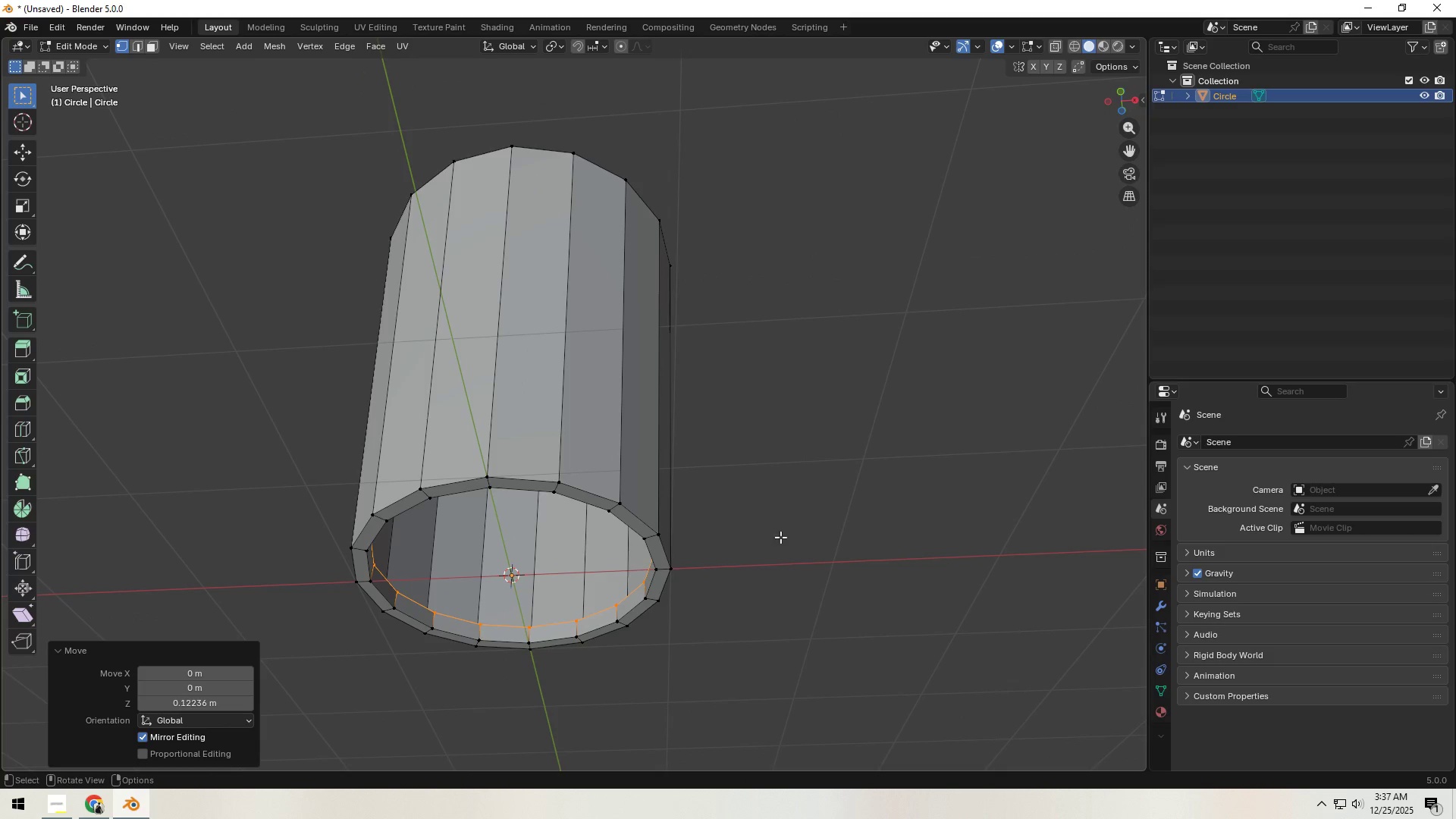 
hold_key(key=Backquote, duration=0.44)
 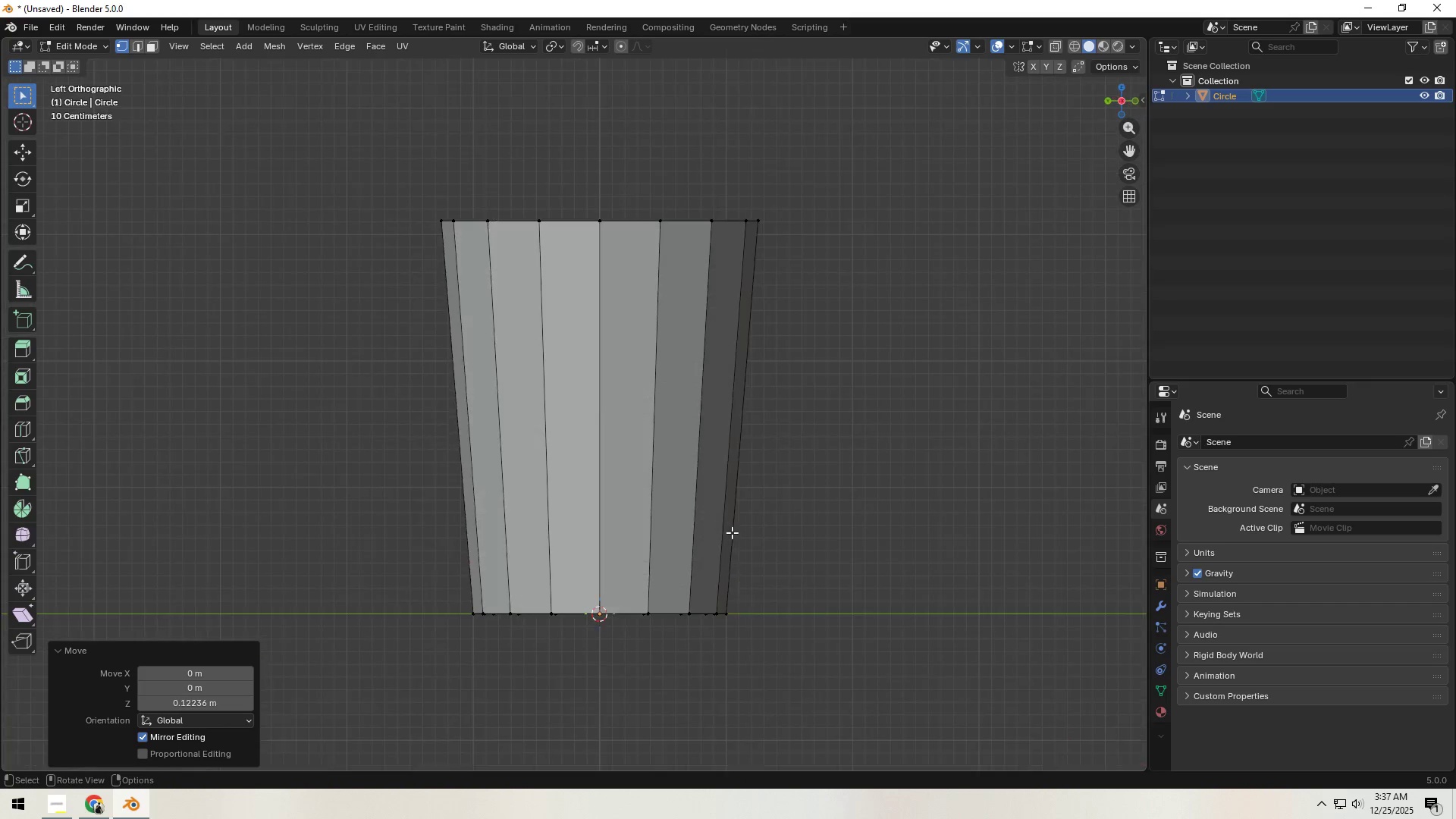 
key(Z)
 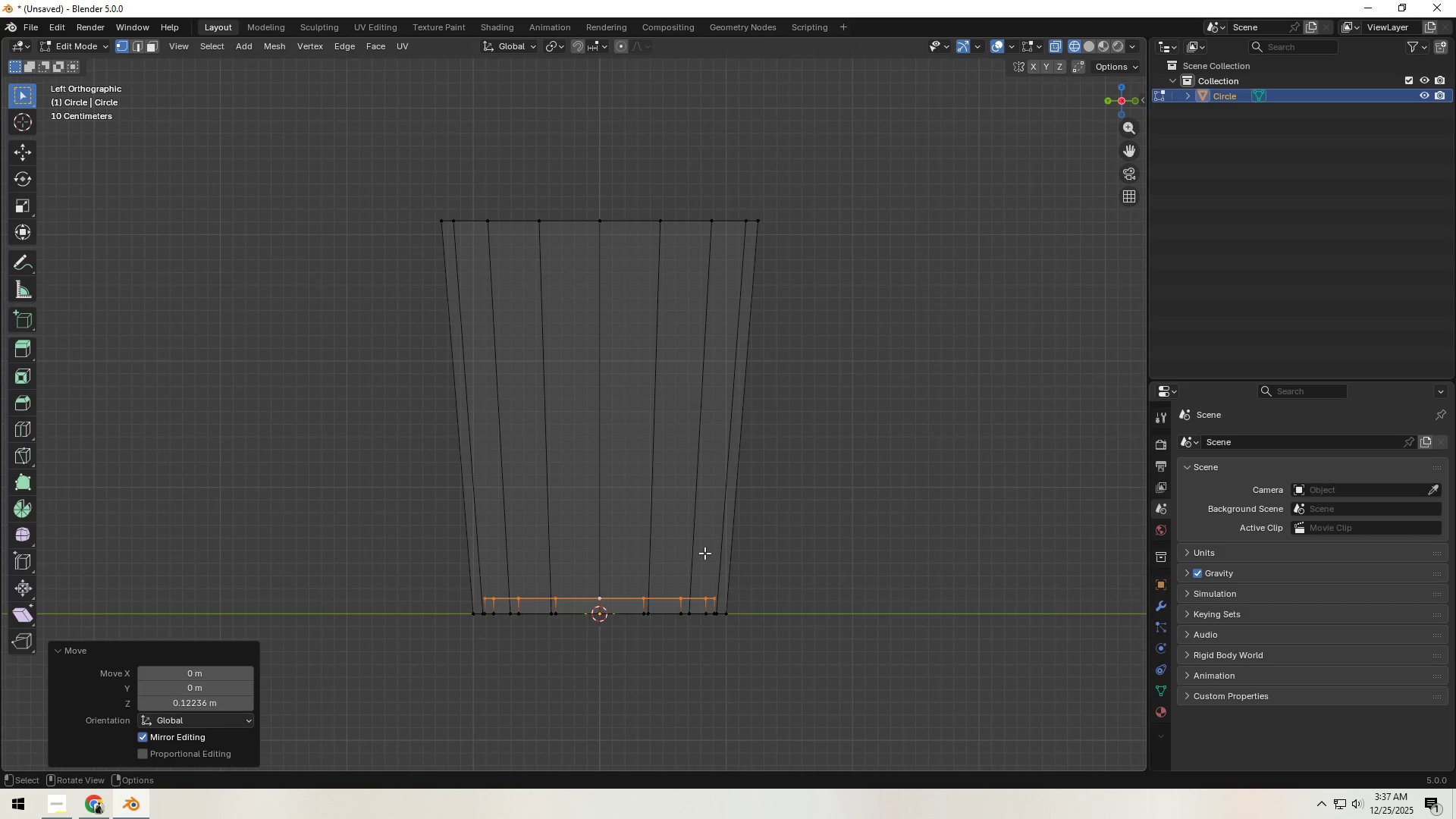 
hold_key(key=ShiftLeft, duration=0.34)
 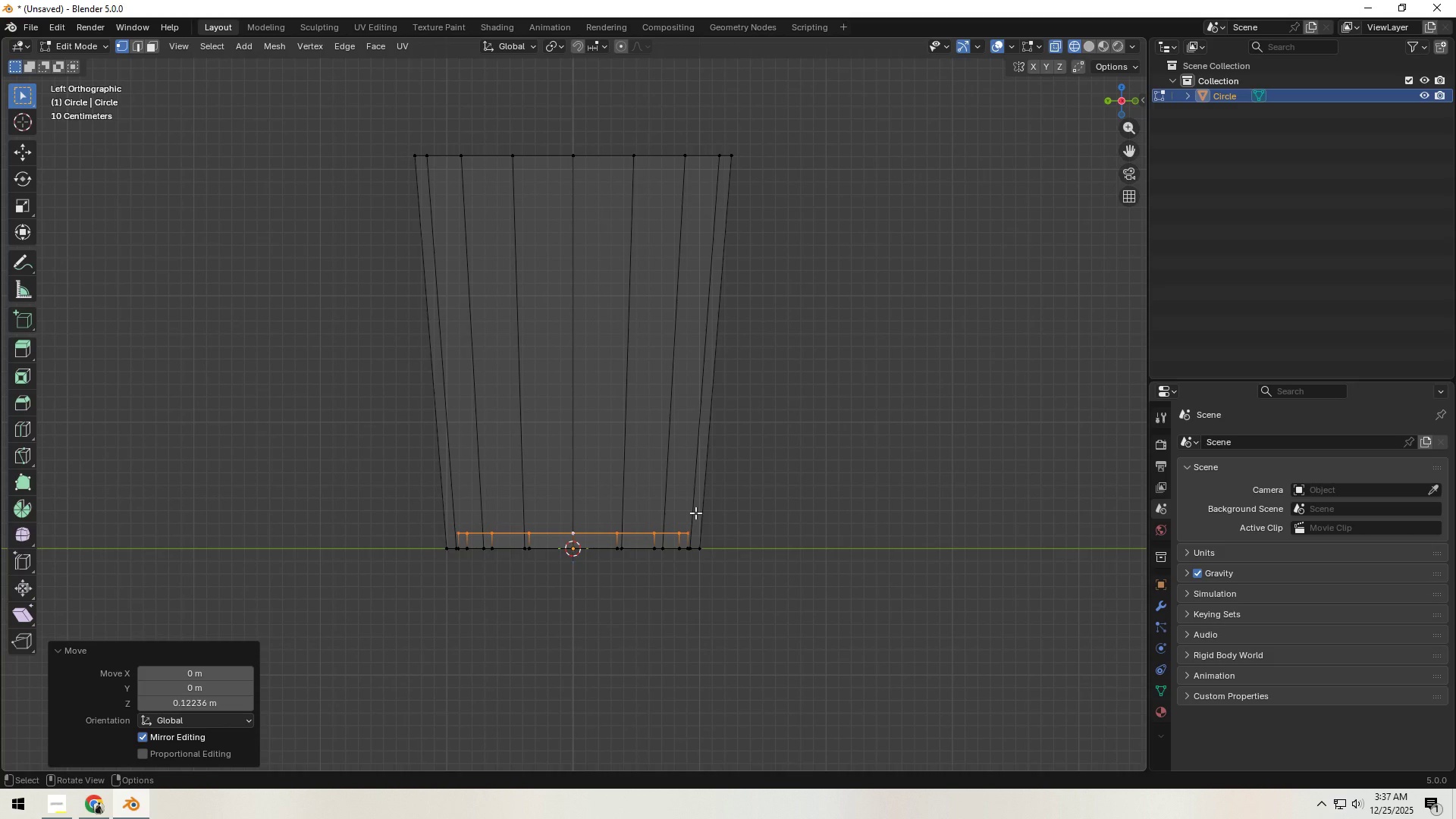 
hold_key(key=Backquote, duration=0.41)
 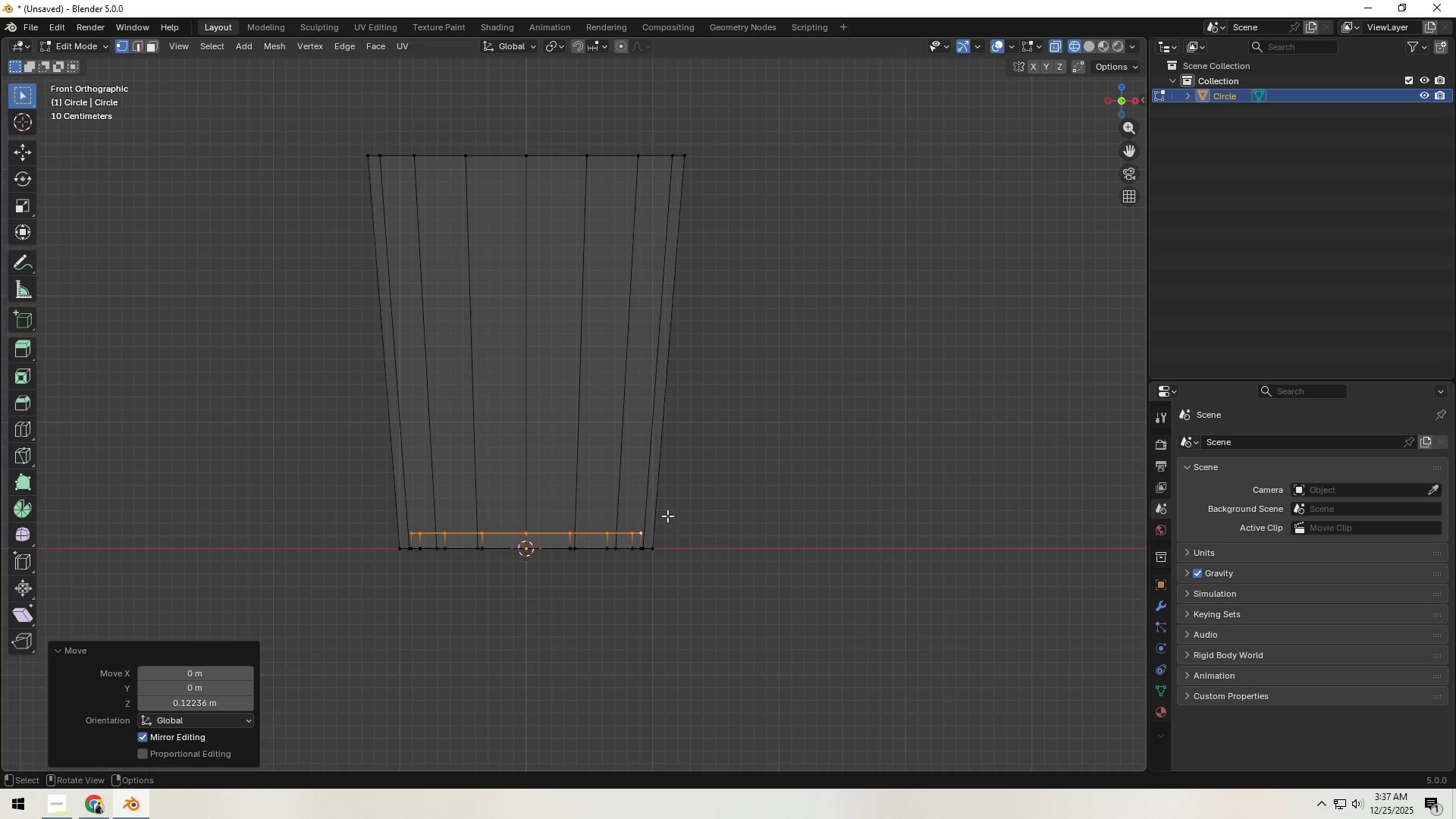 
hold_key(key=ShiftLeft, duration=0.41)
 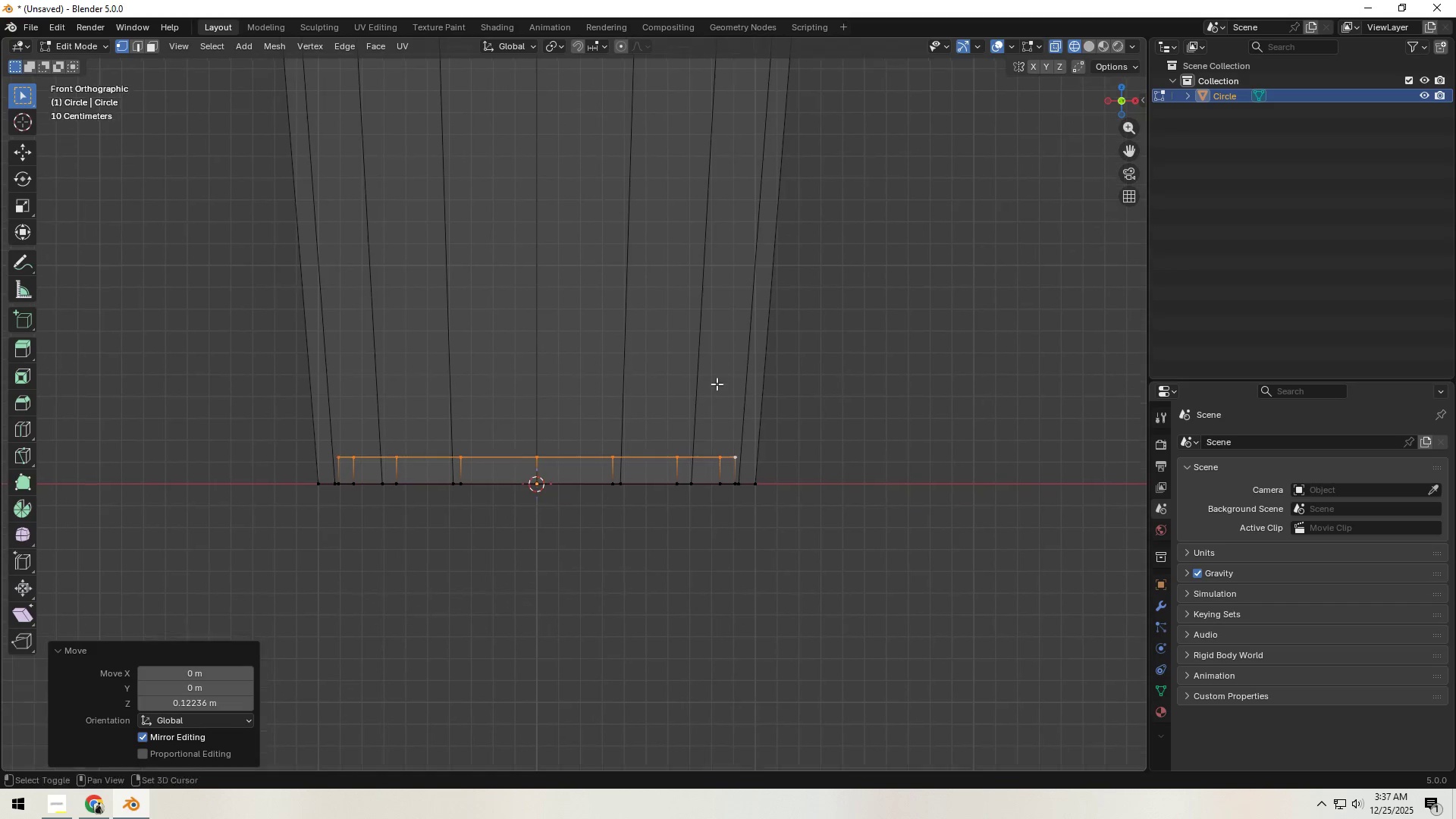 
scroll: coordinate [715, 422], scroll_direction: up, amount: 6.0
 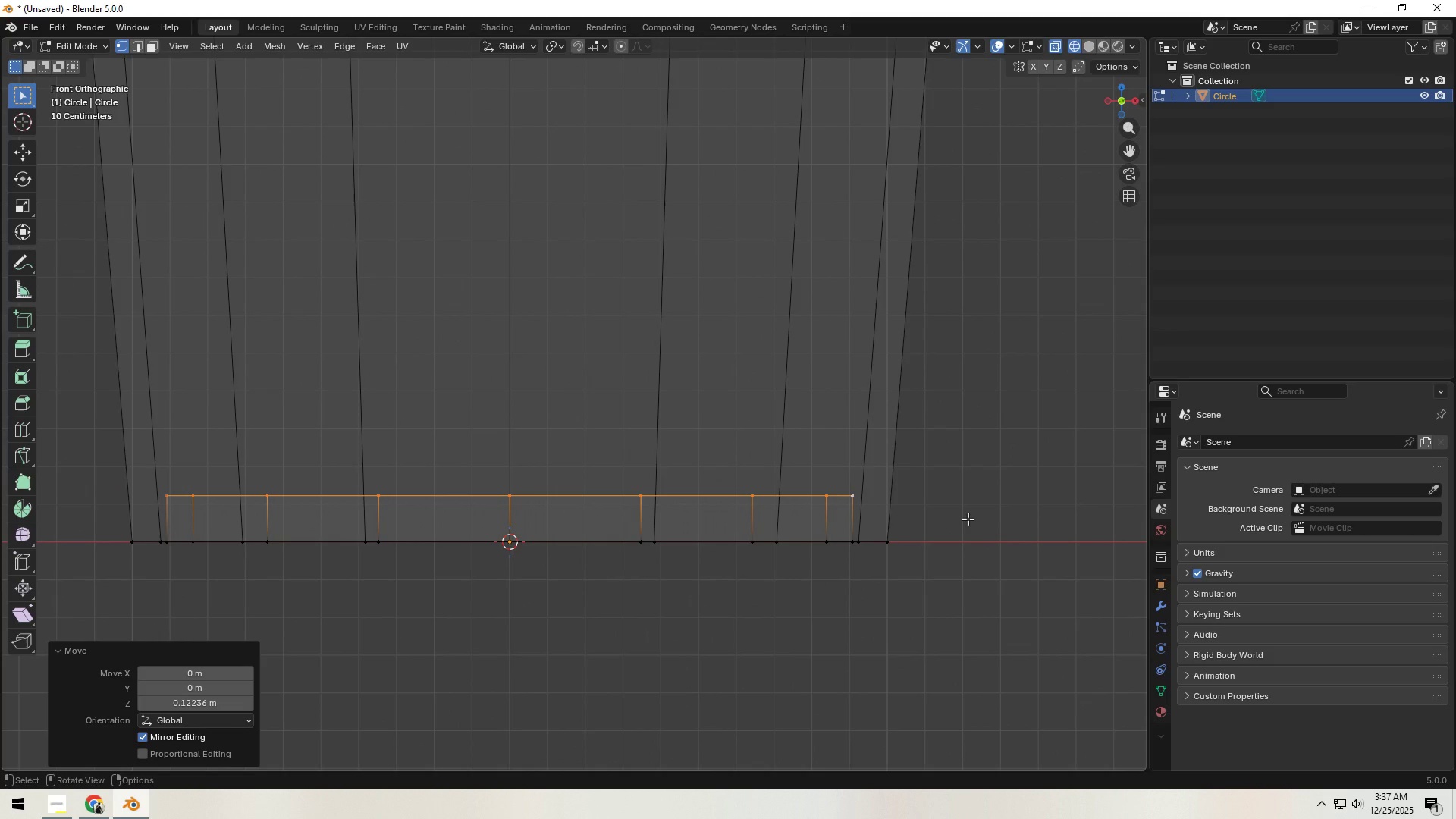 
key(S)
 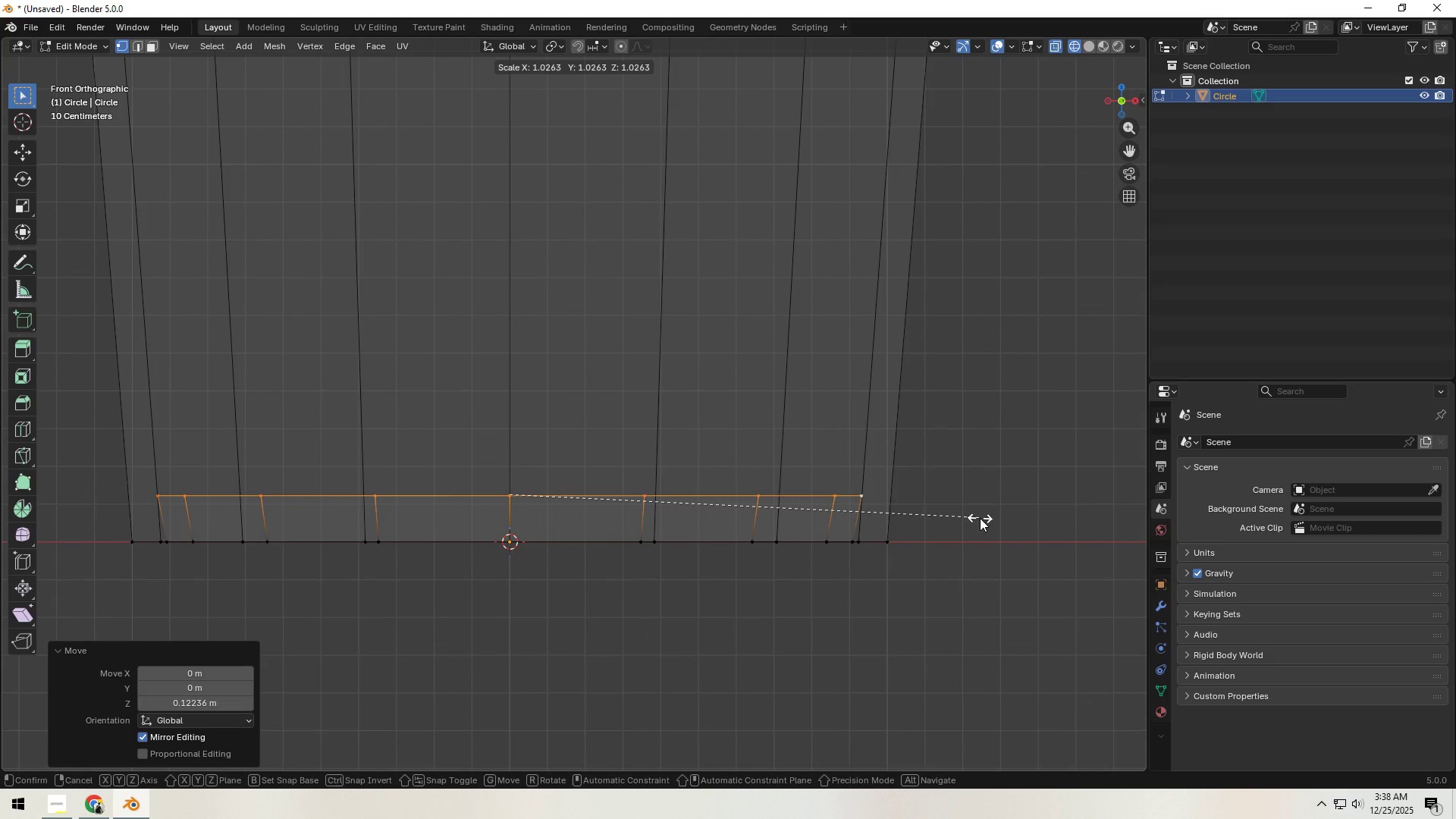 
left_click([980, 518])
 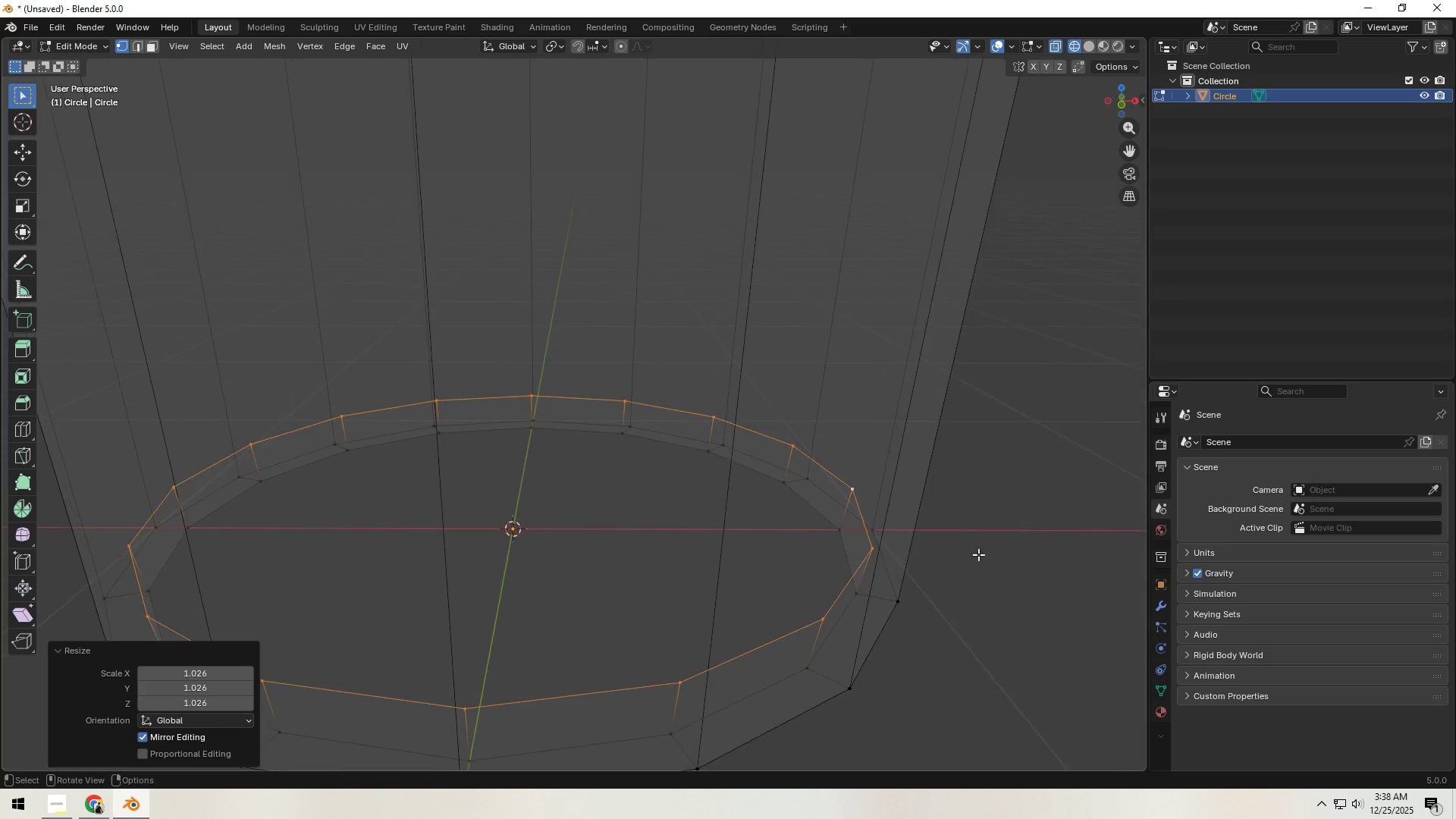 
key(E)
 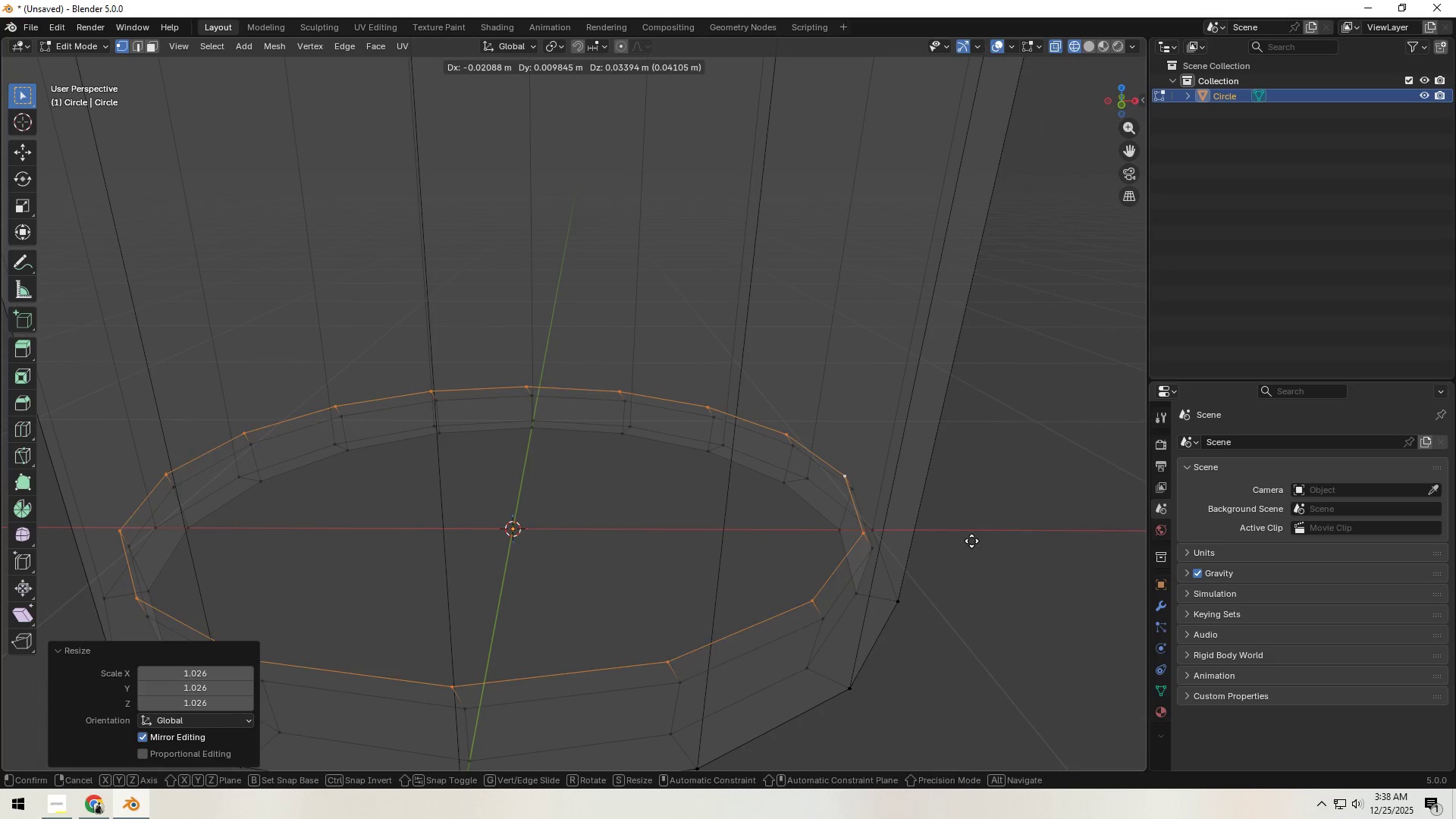 
right_click([971, 541])
 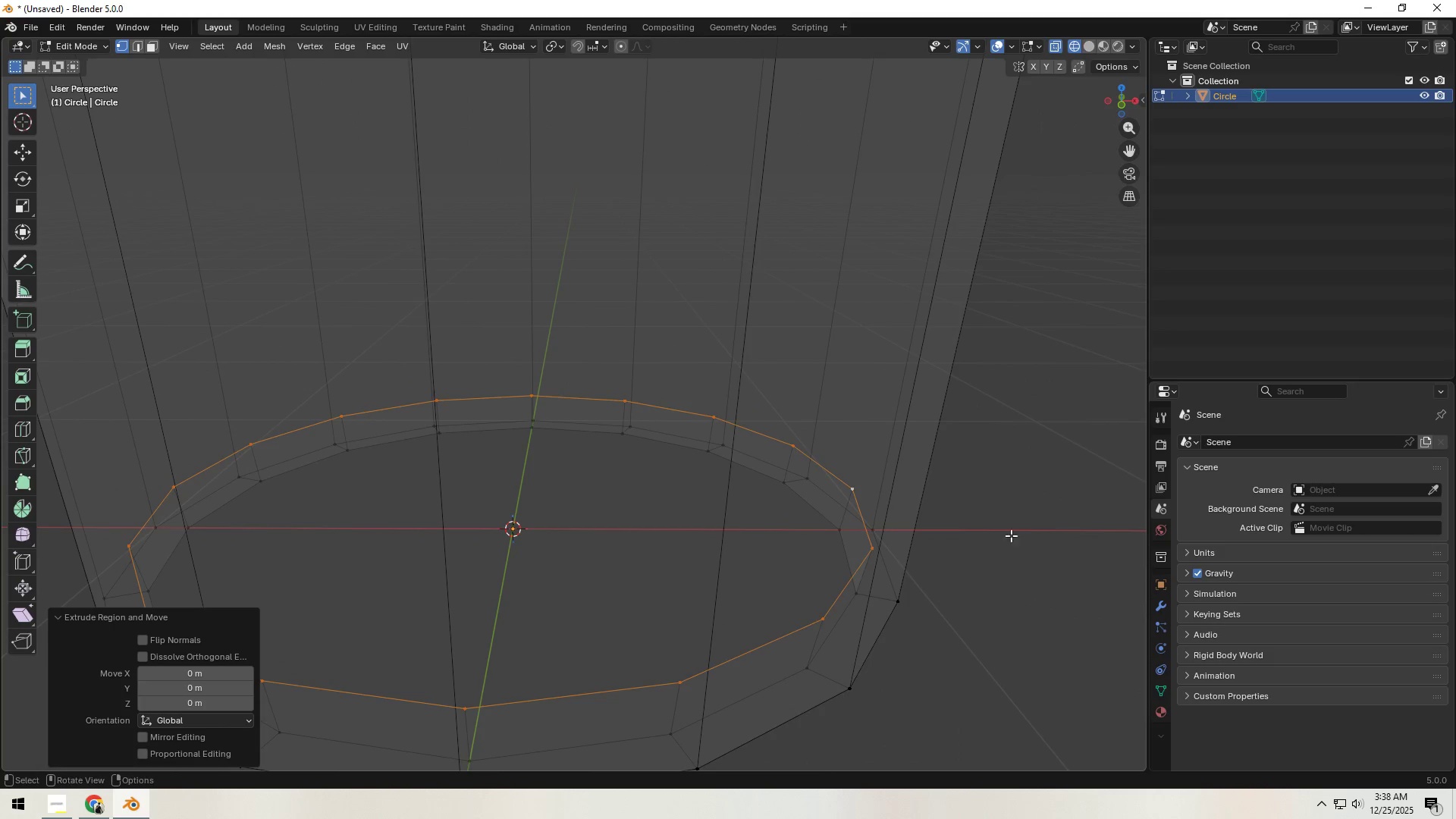 
key(S)
 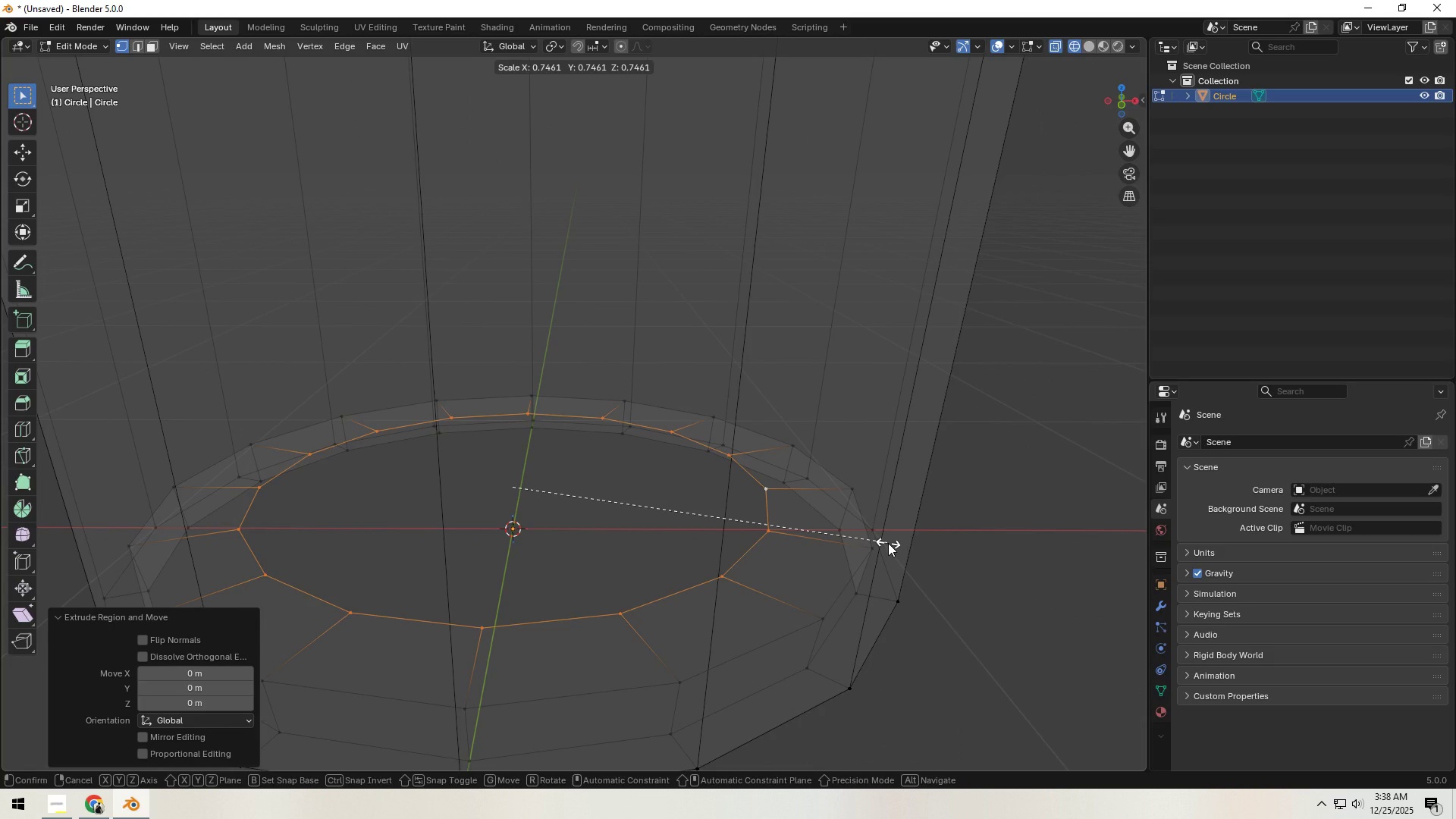 
left_click([888, 543])
 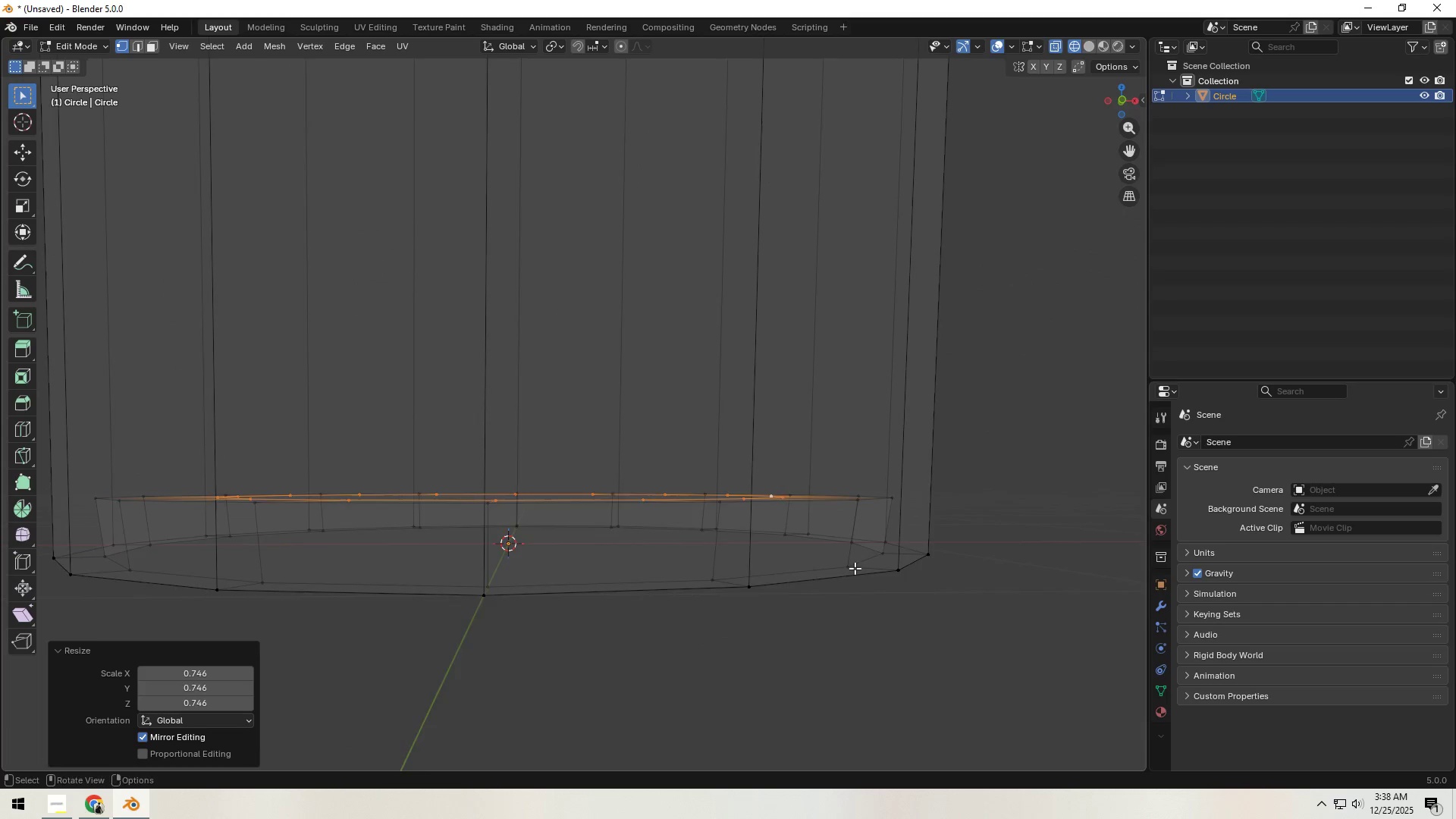 
hold_key(key=AltLeft, duration=1.31)
left_click([829, 582])
 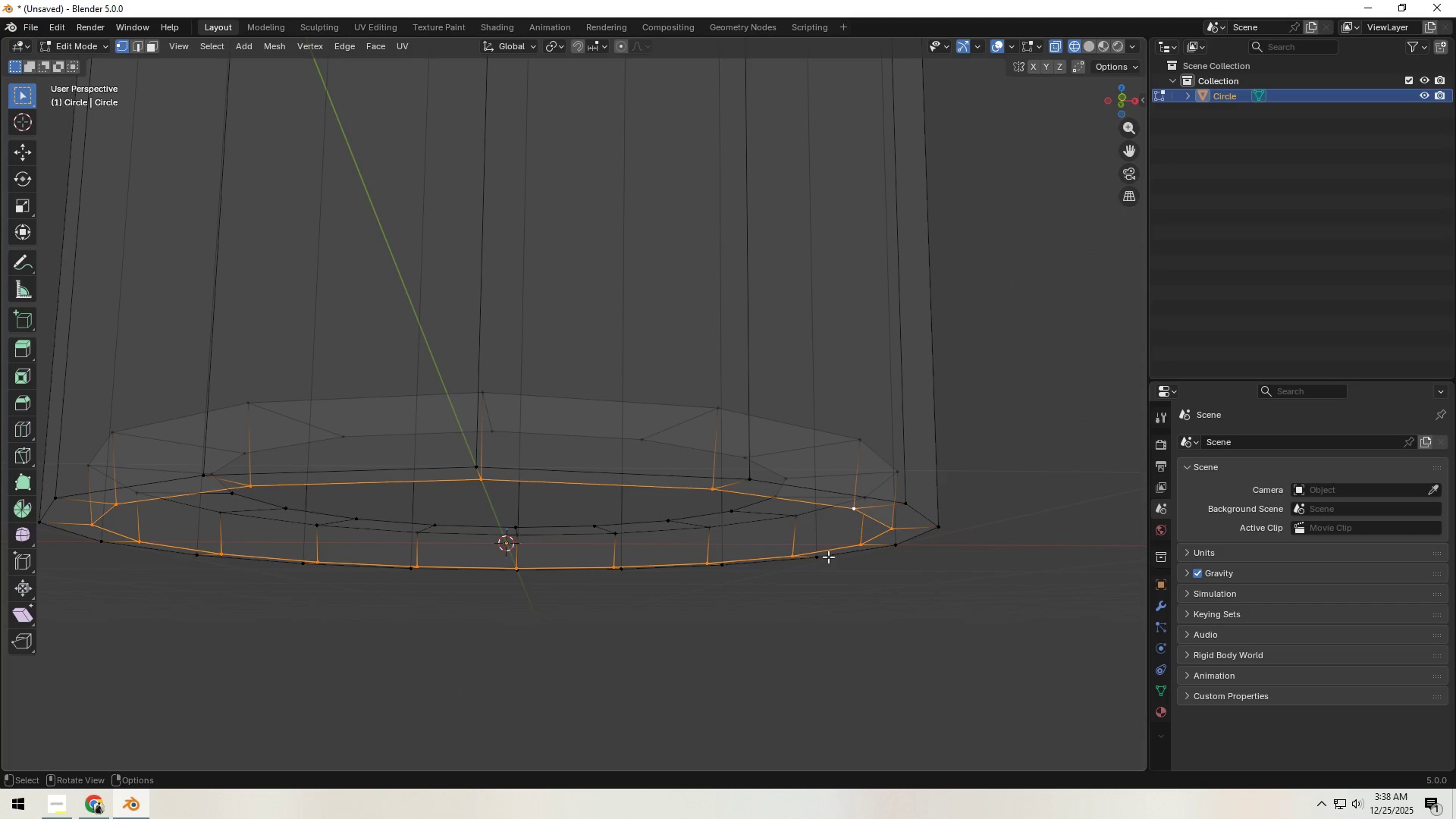 
key(Backquote)
 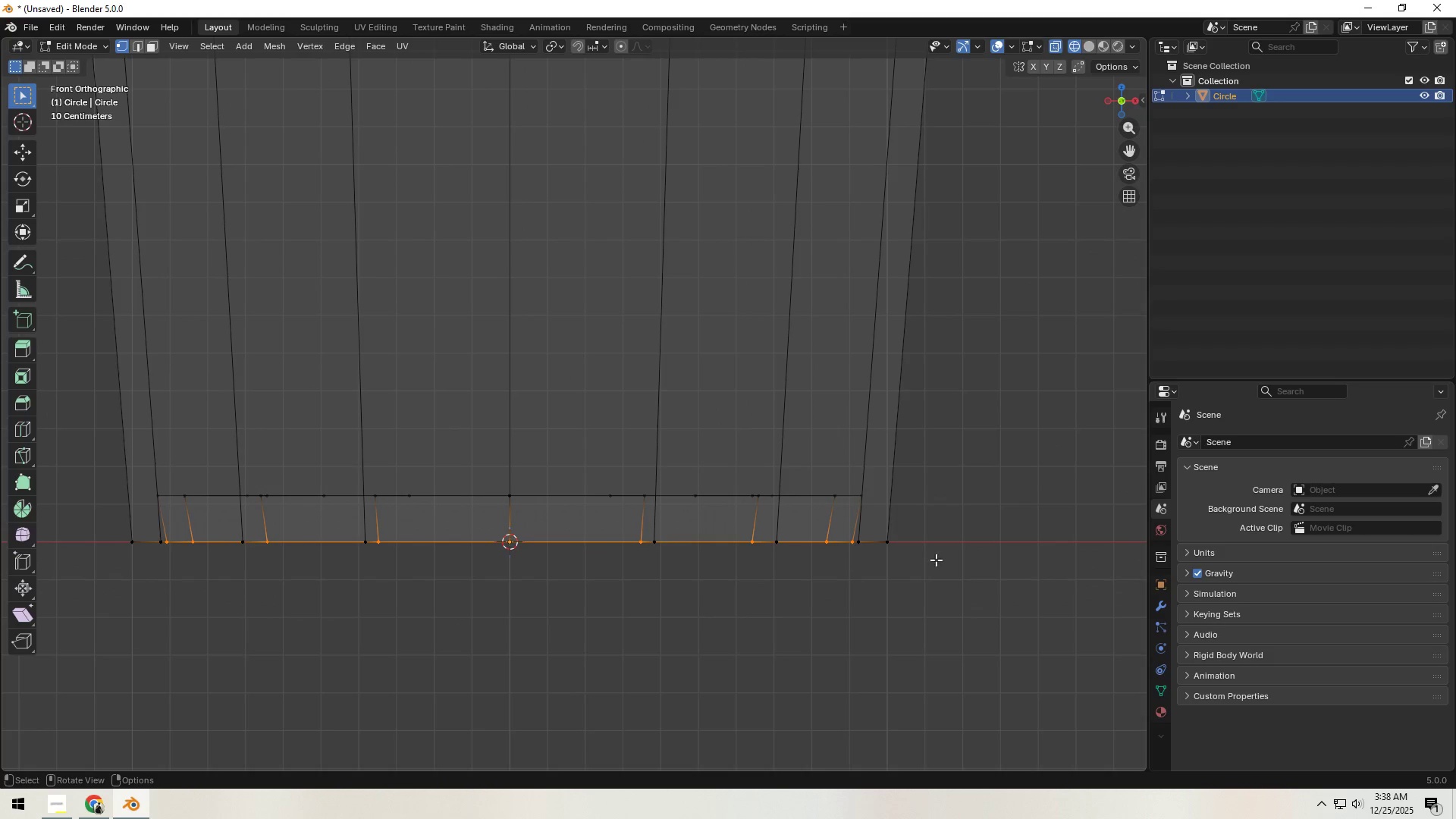 
key(S)
 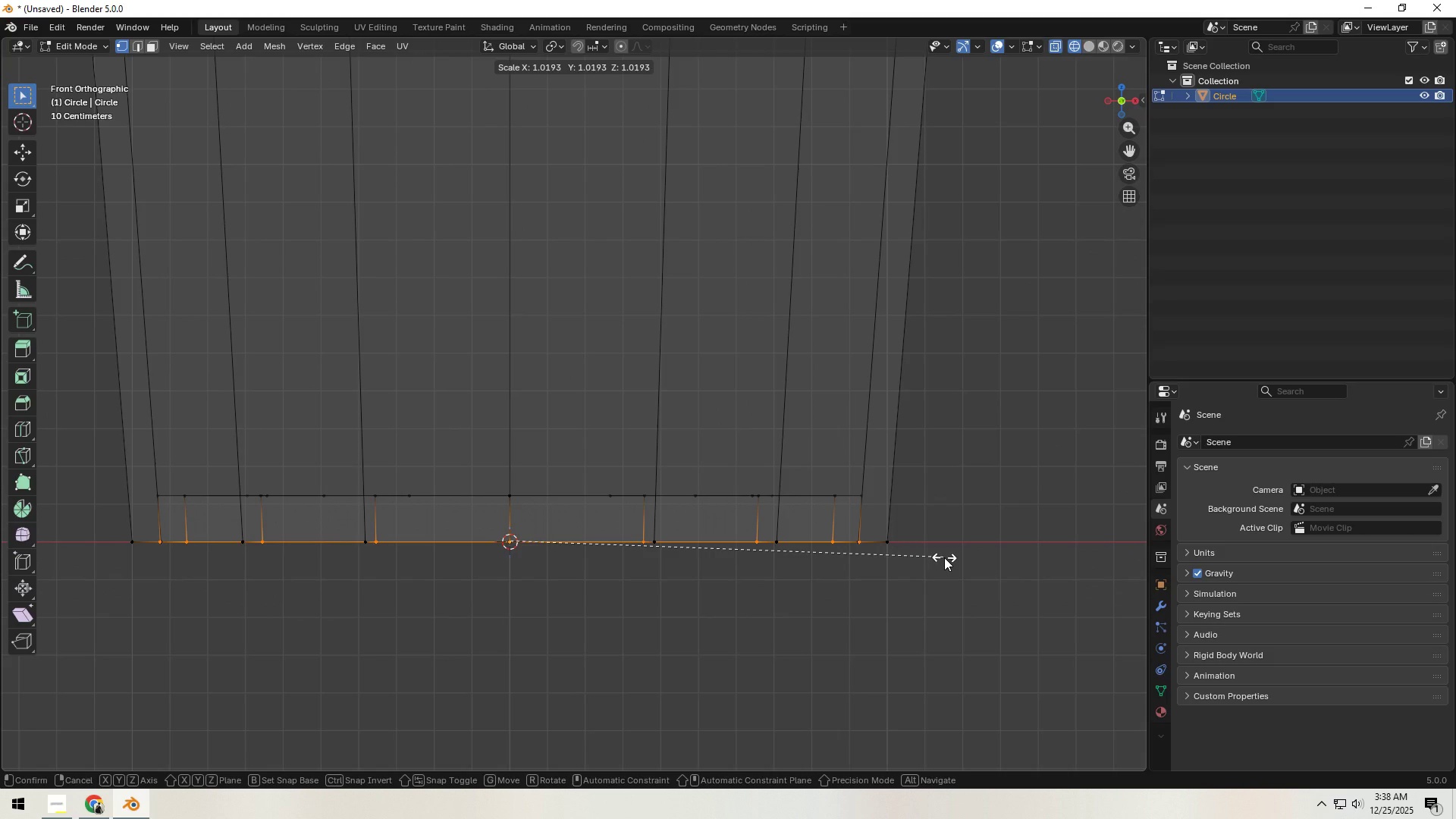 
hold_key(key=ShiftLeft, duration=1.5)
 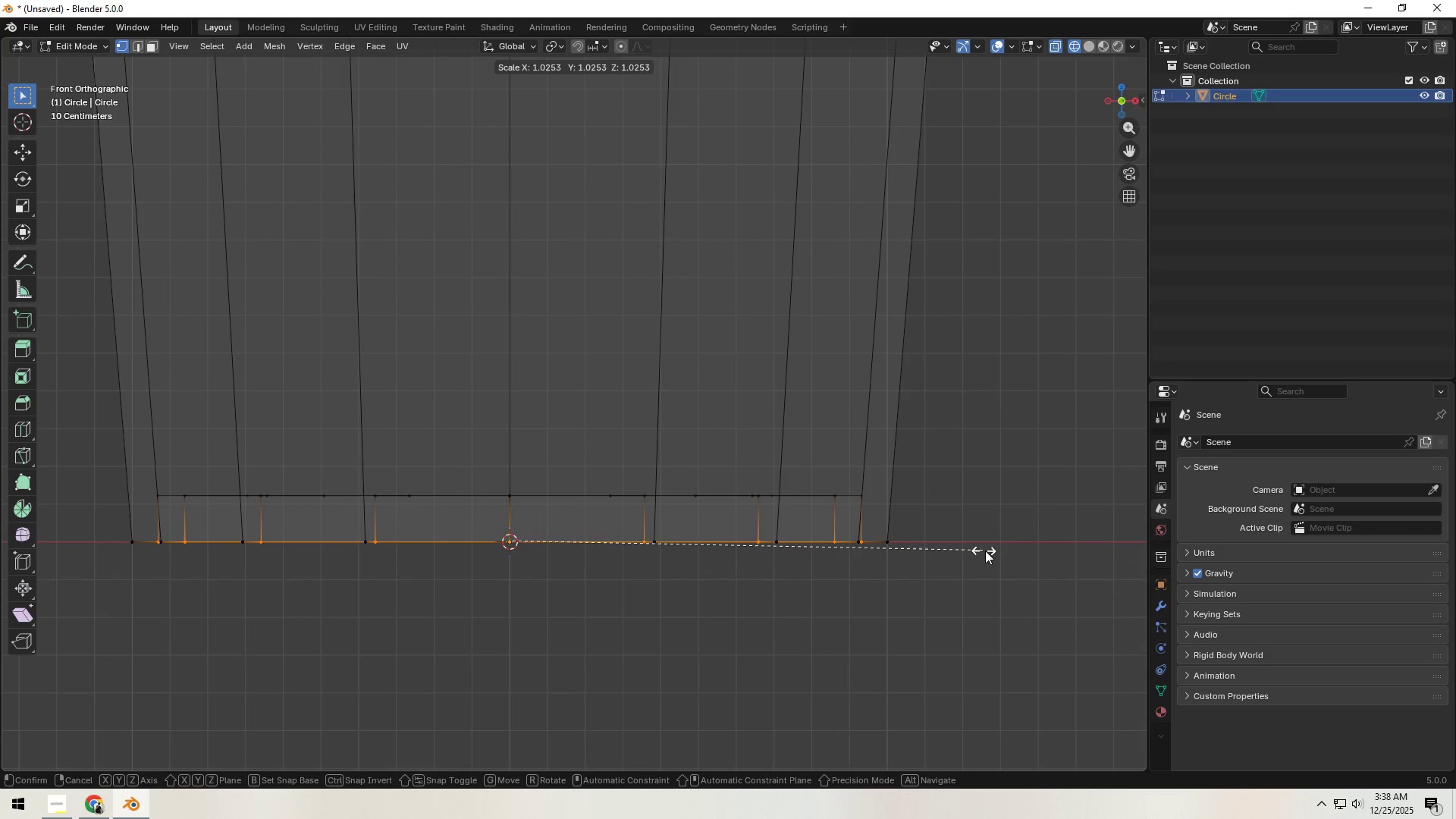 
hold_key(key=ShiftLeft, duration=1.52)
 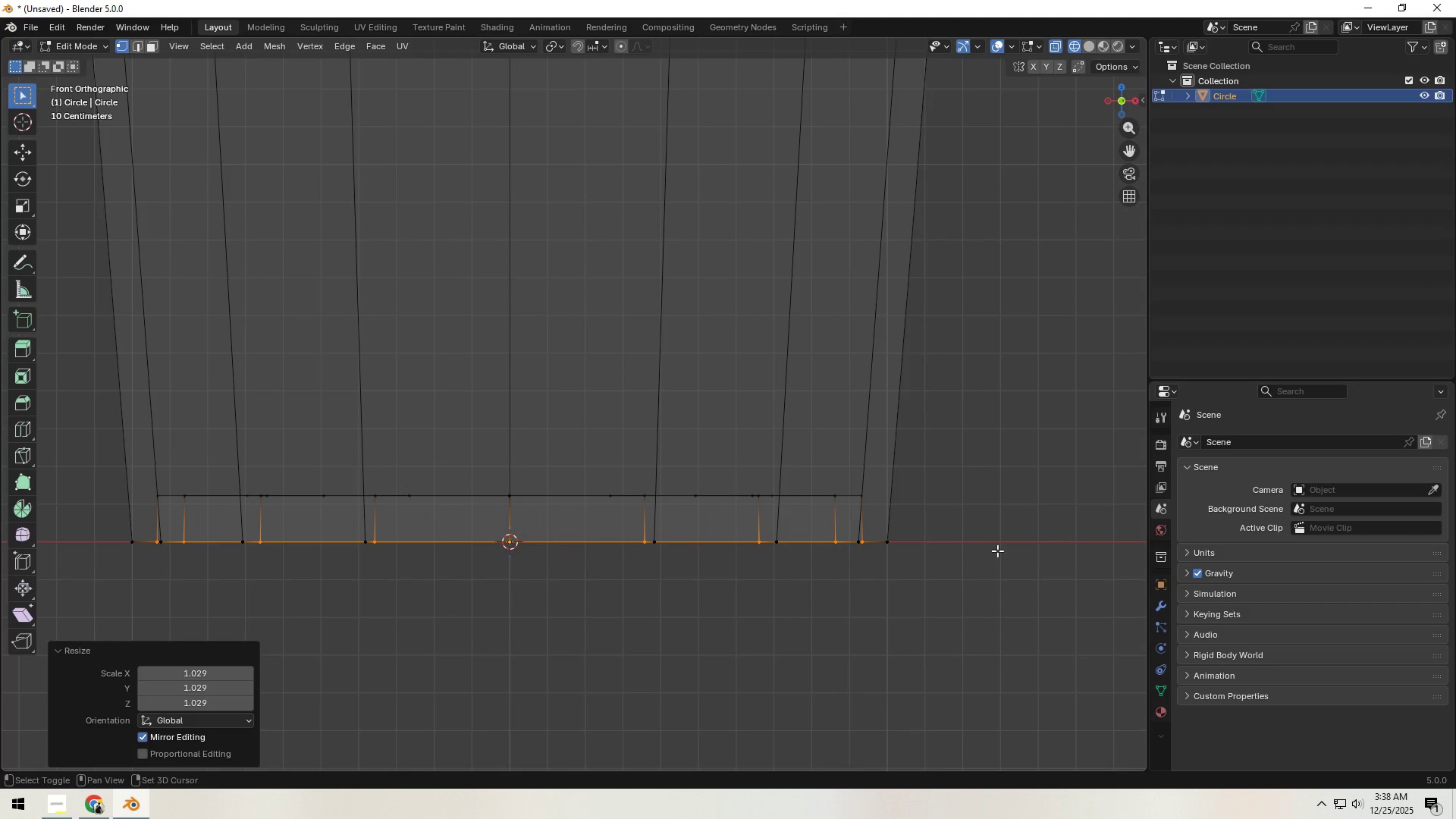 
hold_key(key=ShiftLeft, duration=0.67)
left_click([997, 551])
 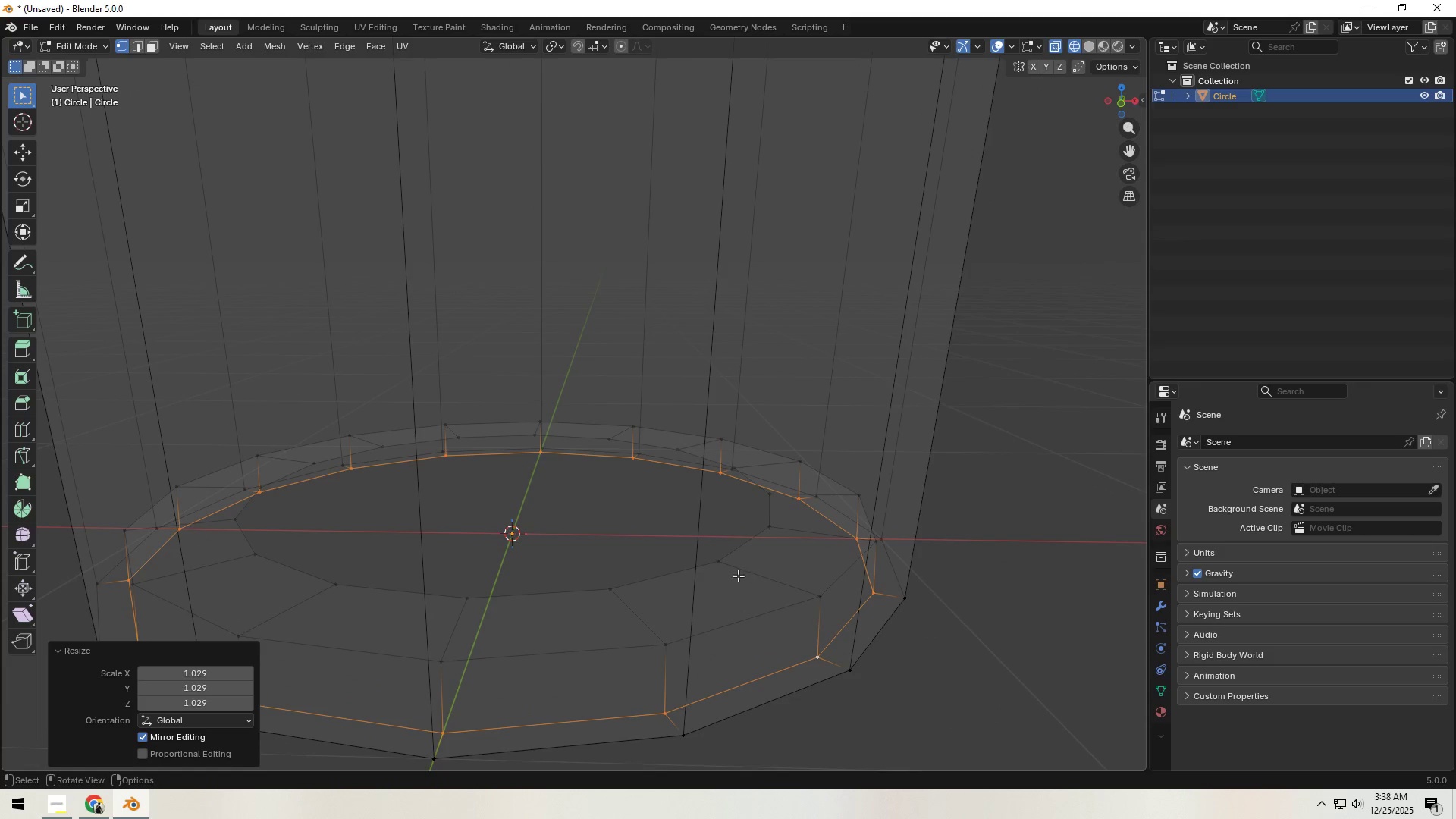 
hold_key(key=AltLeft, duration=0.73)
left_click([704, 567])
 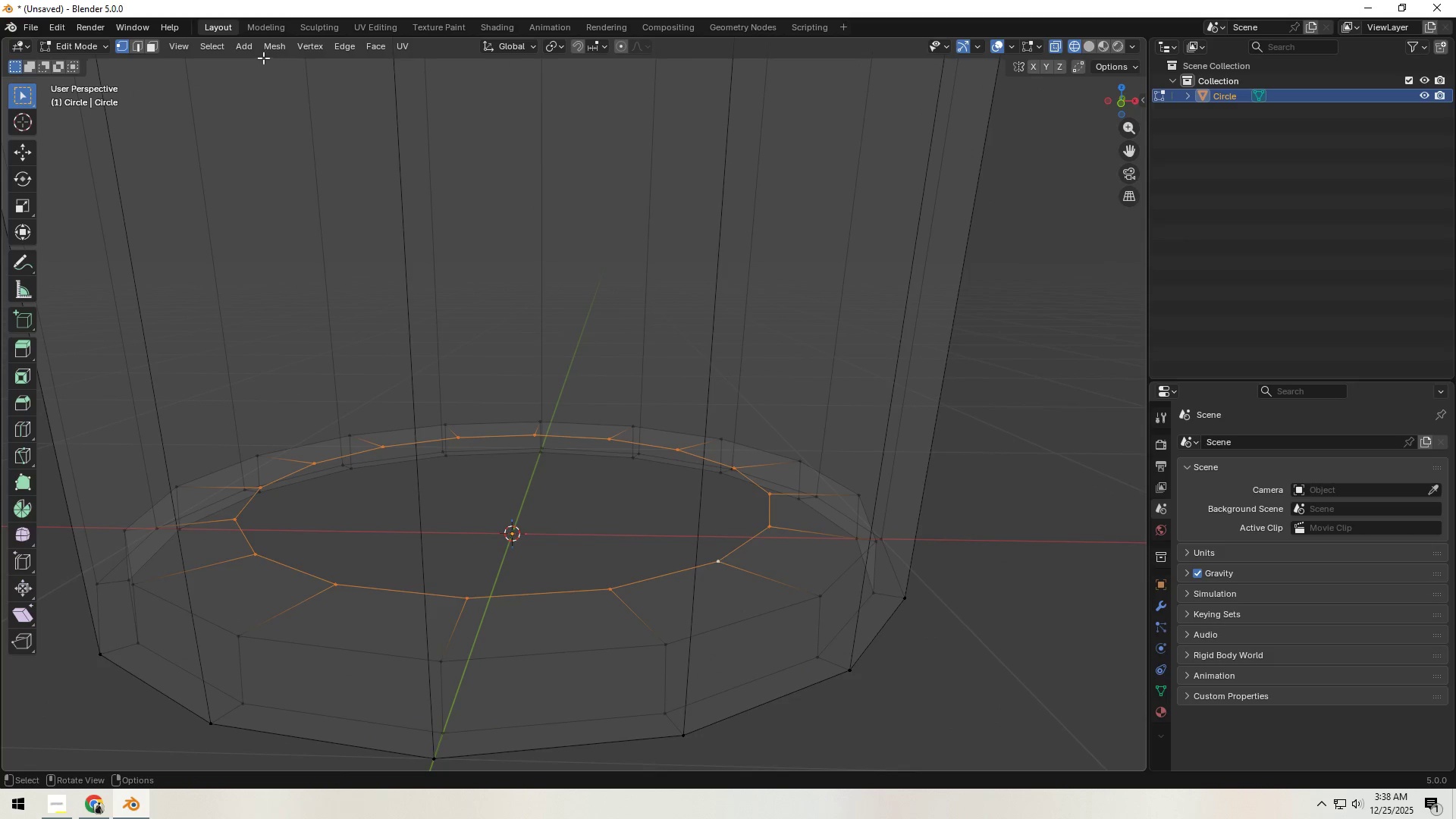 
left_click([372, 46])
 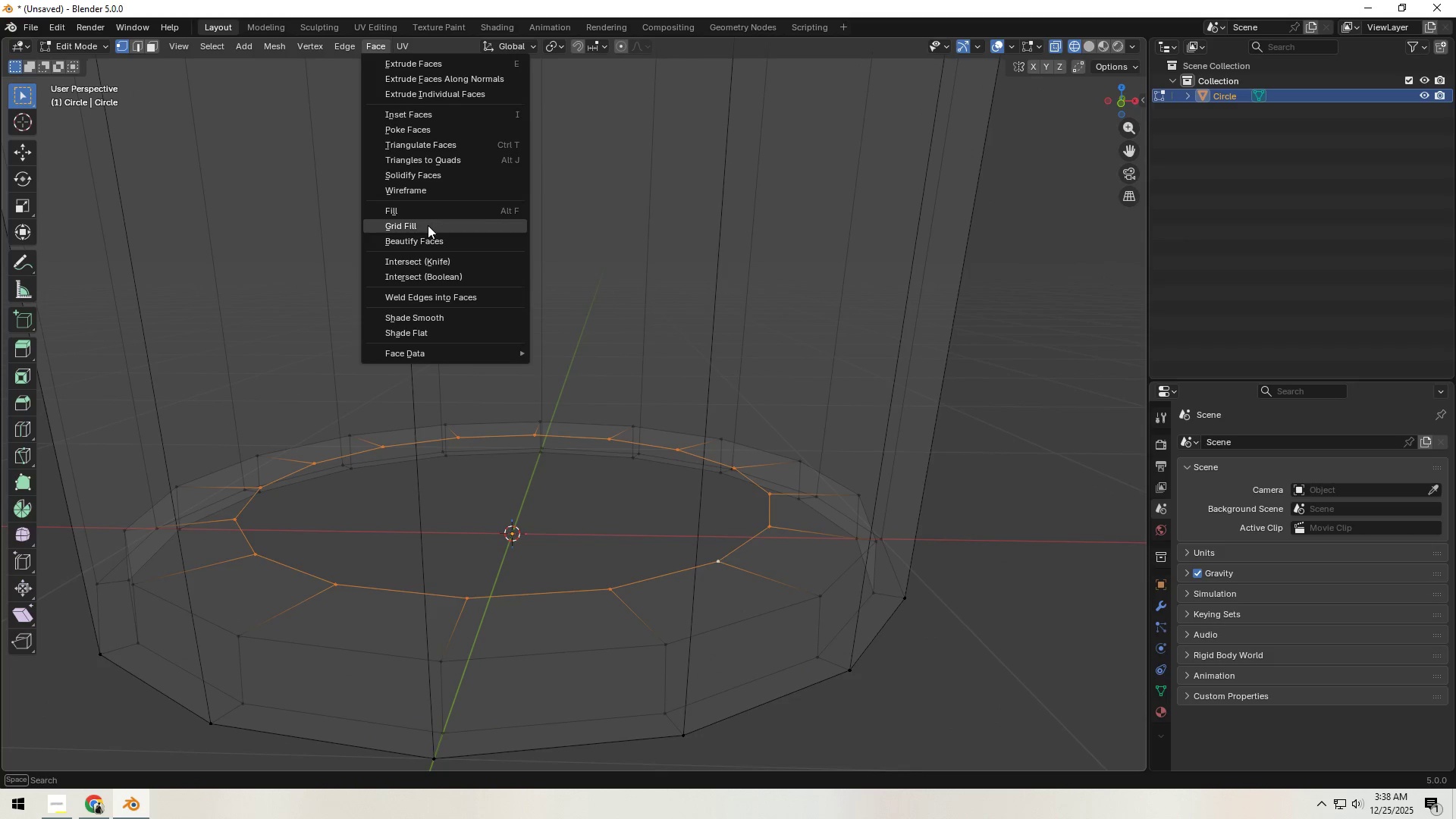 
left_click([428, 226])
 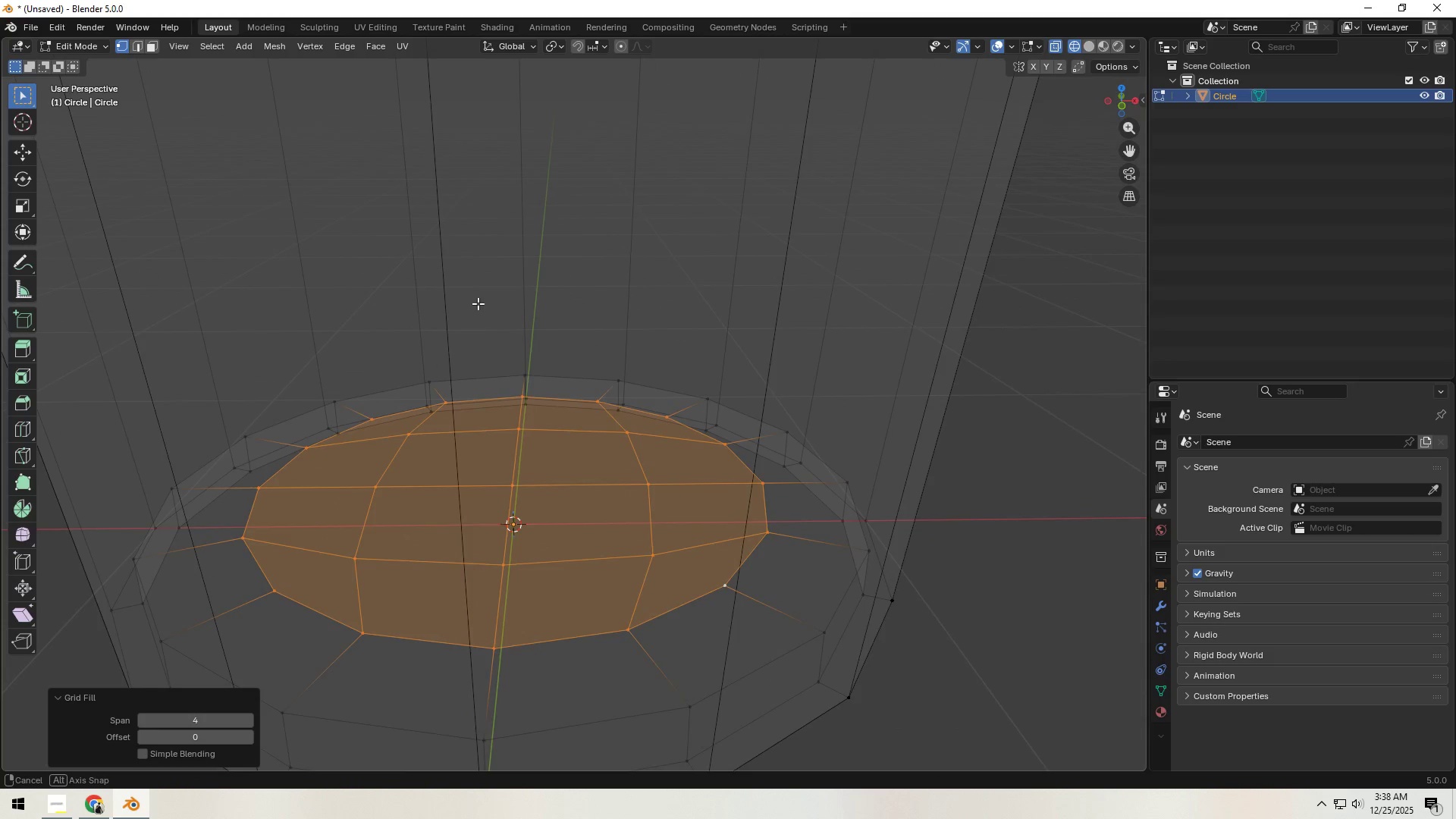 
left_click([886, 428])
 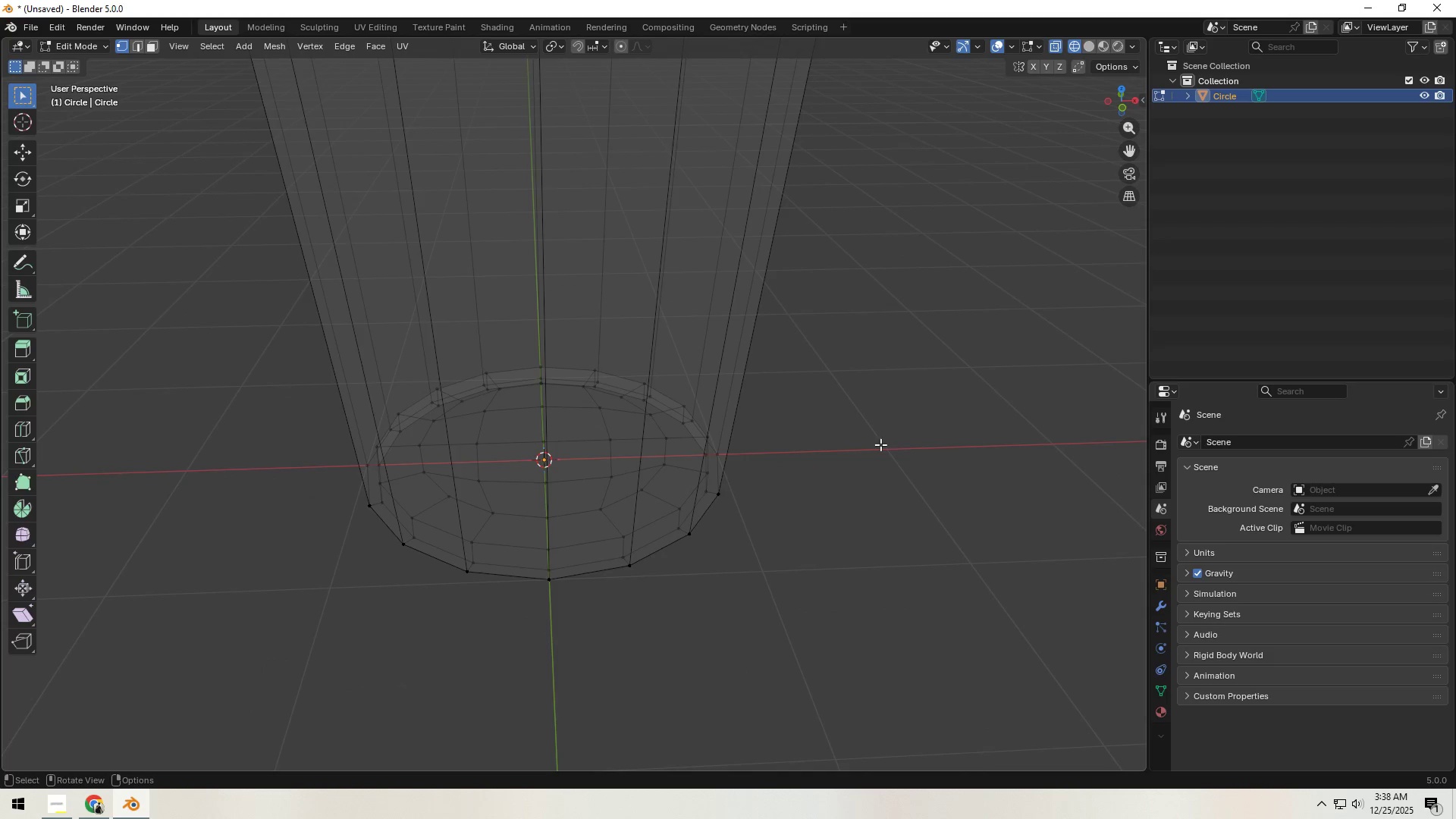 
scroll: coordinate [883, 453], scroll_direction: down, amount: 6.0
 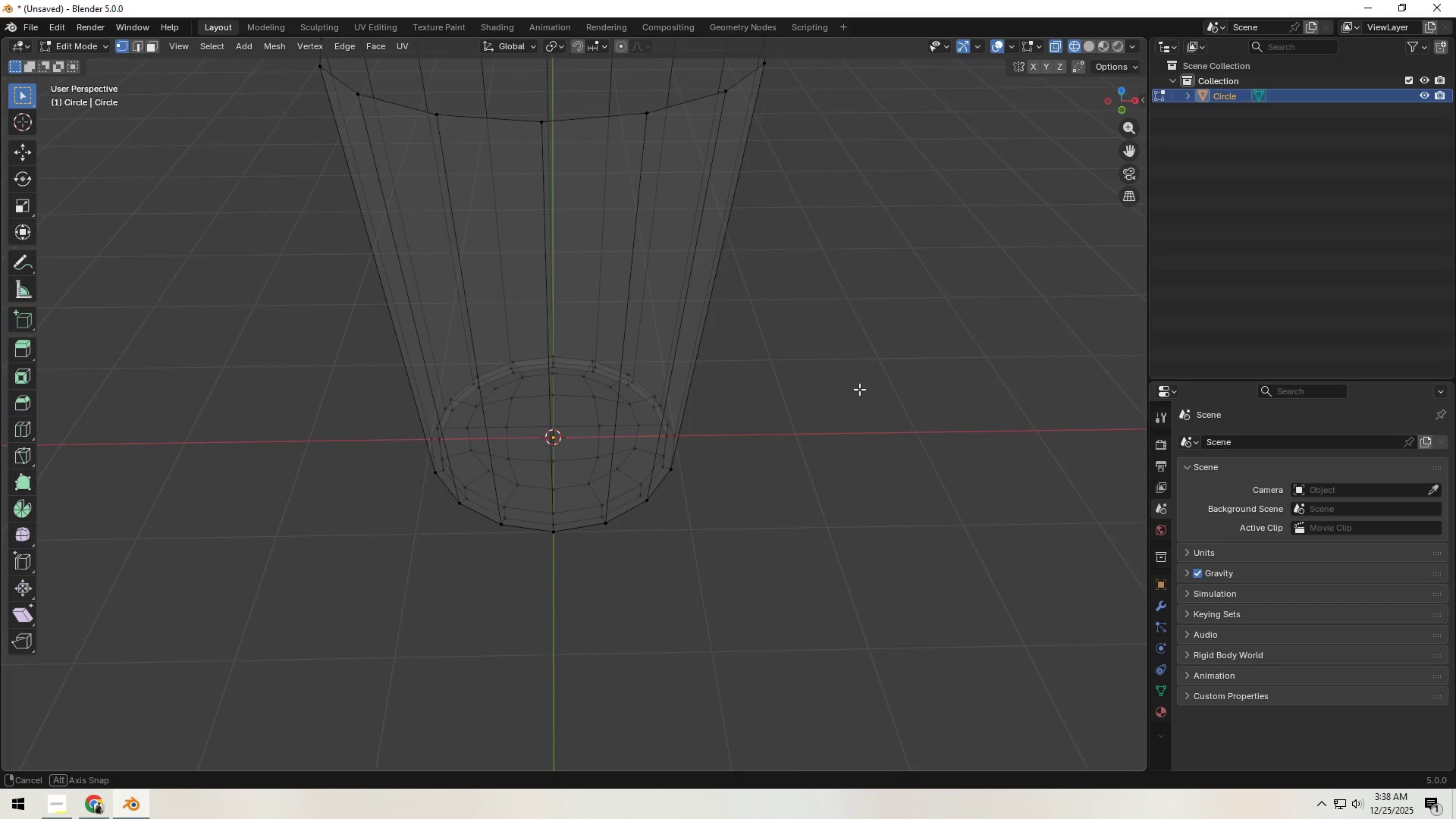 
hold_key(key=ShiftLeft, duration=0.31)
 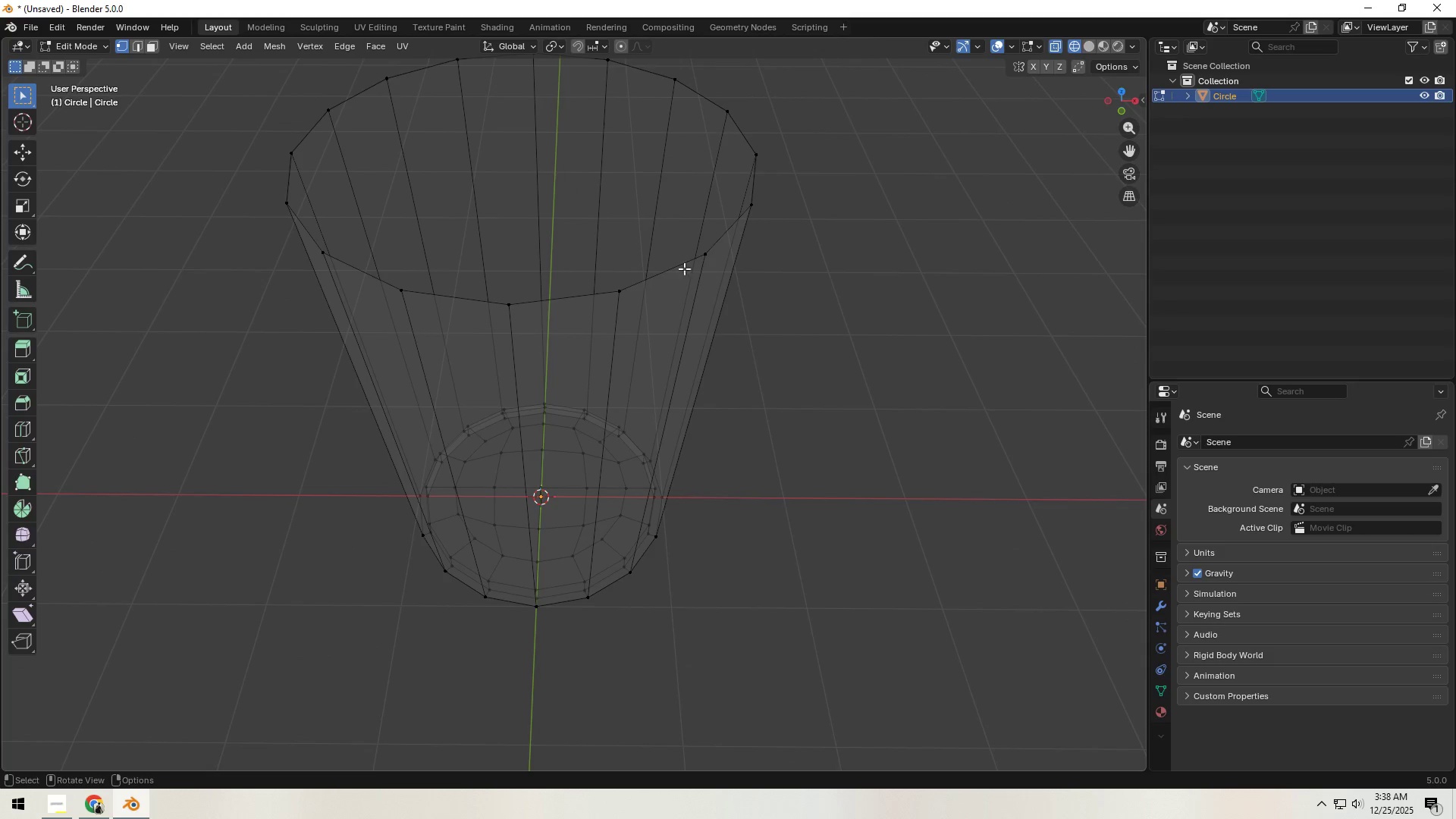 
hold_key(key=AltLeft, duration=0.53)
left_click([664, 267])
 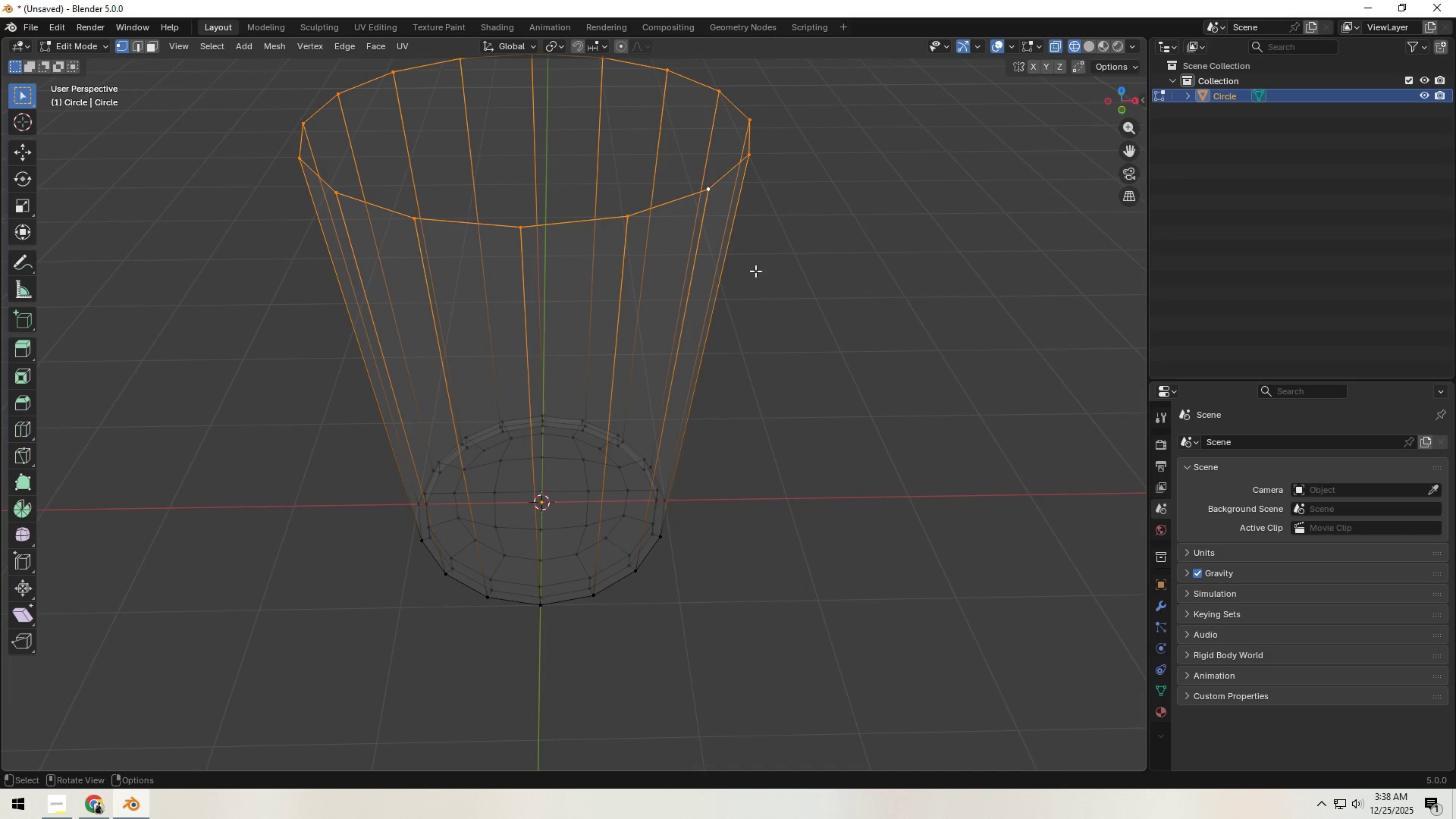 
key(E)
 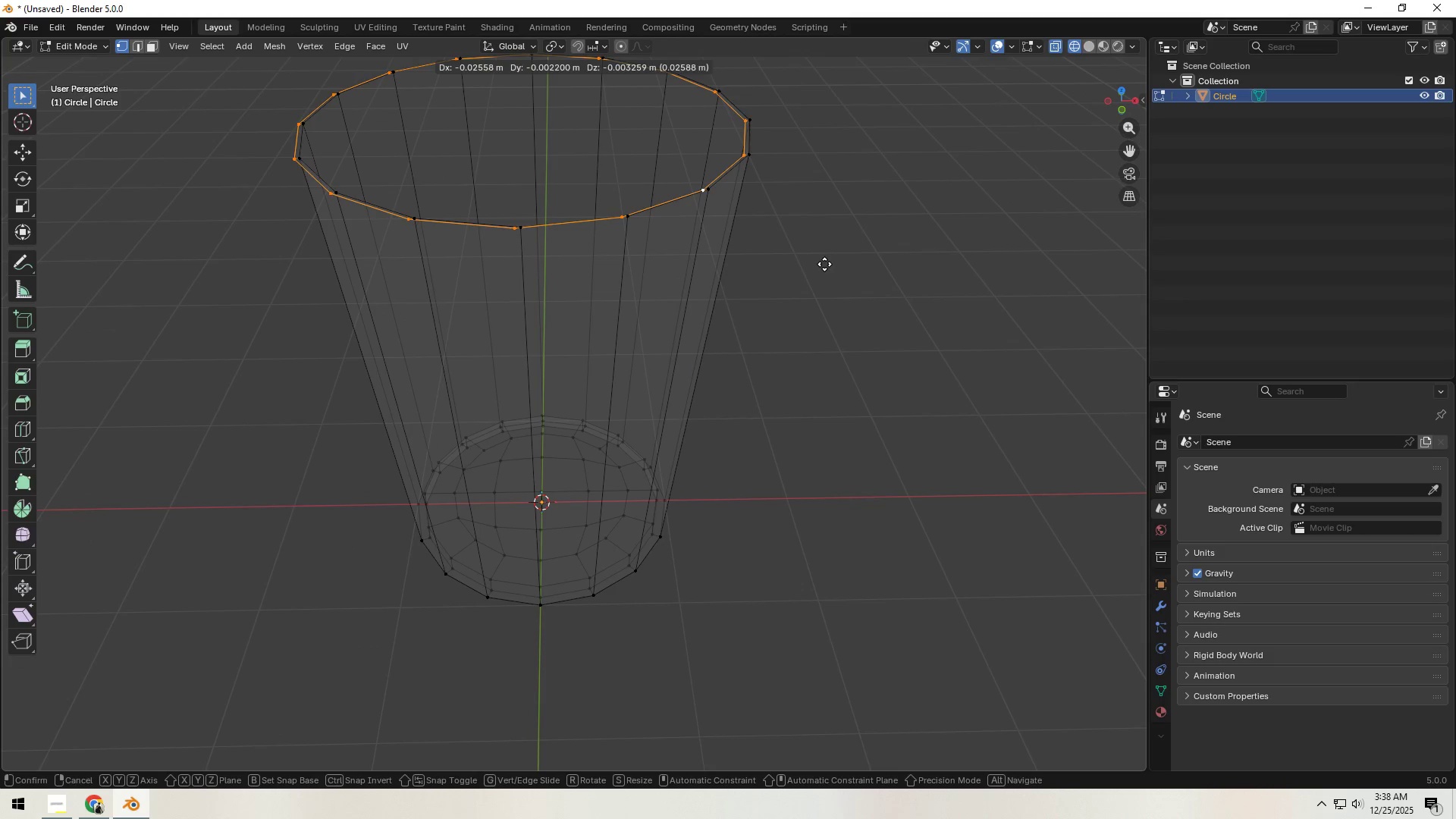 
right_click([826, 263])
 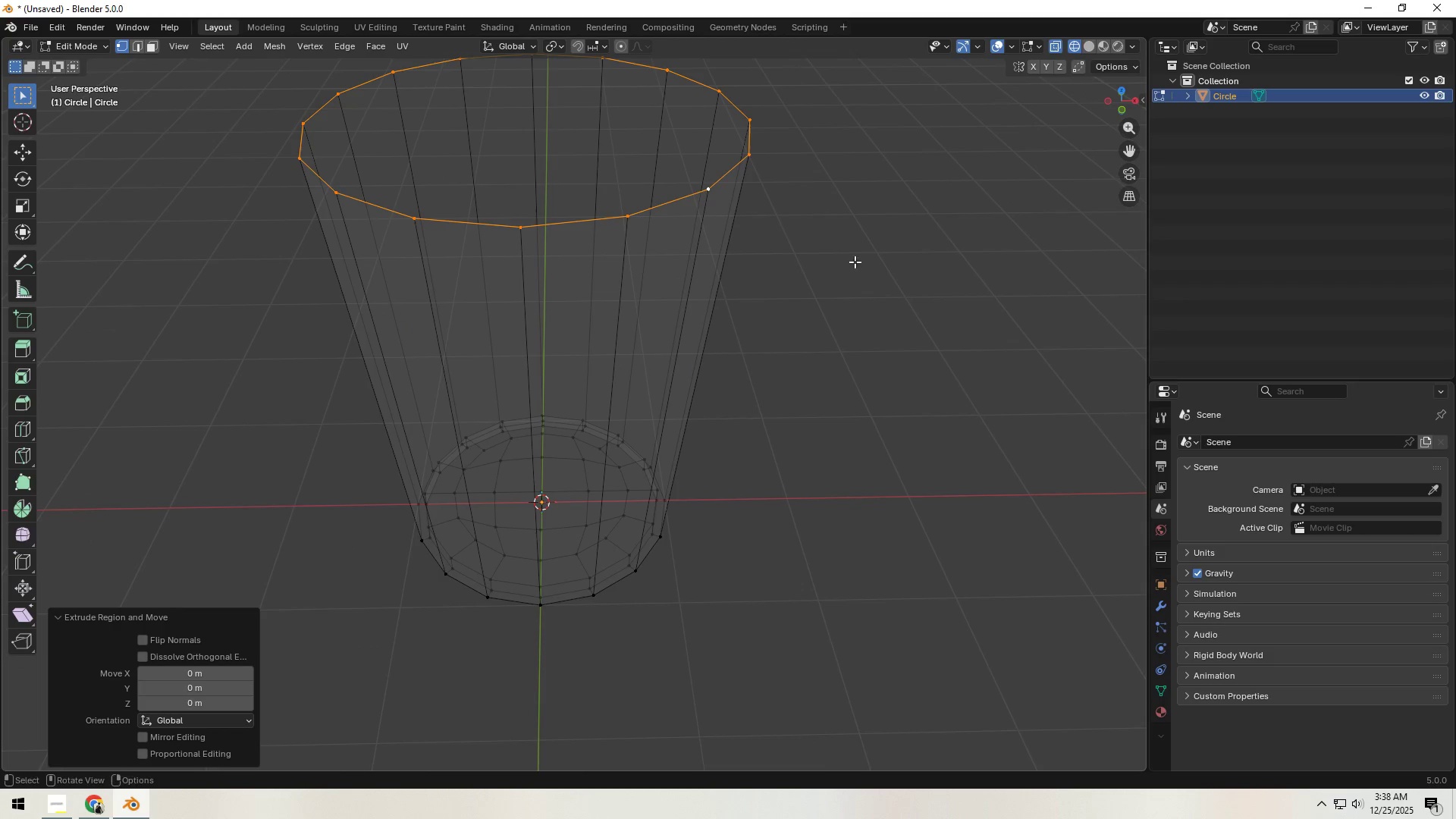 
key(S)
 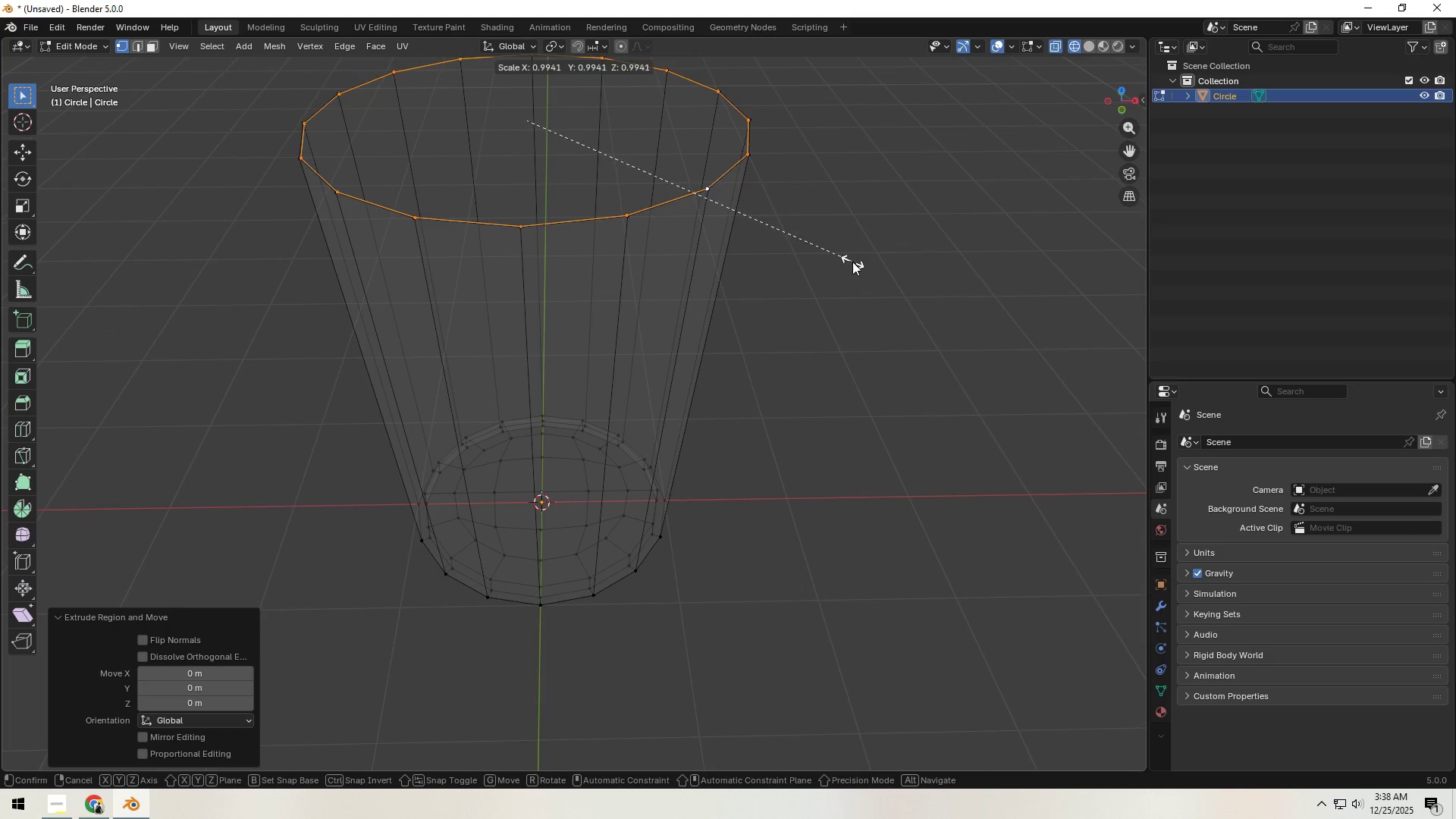 
hold_key(key=ShiftLeft, duration=1.5)
 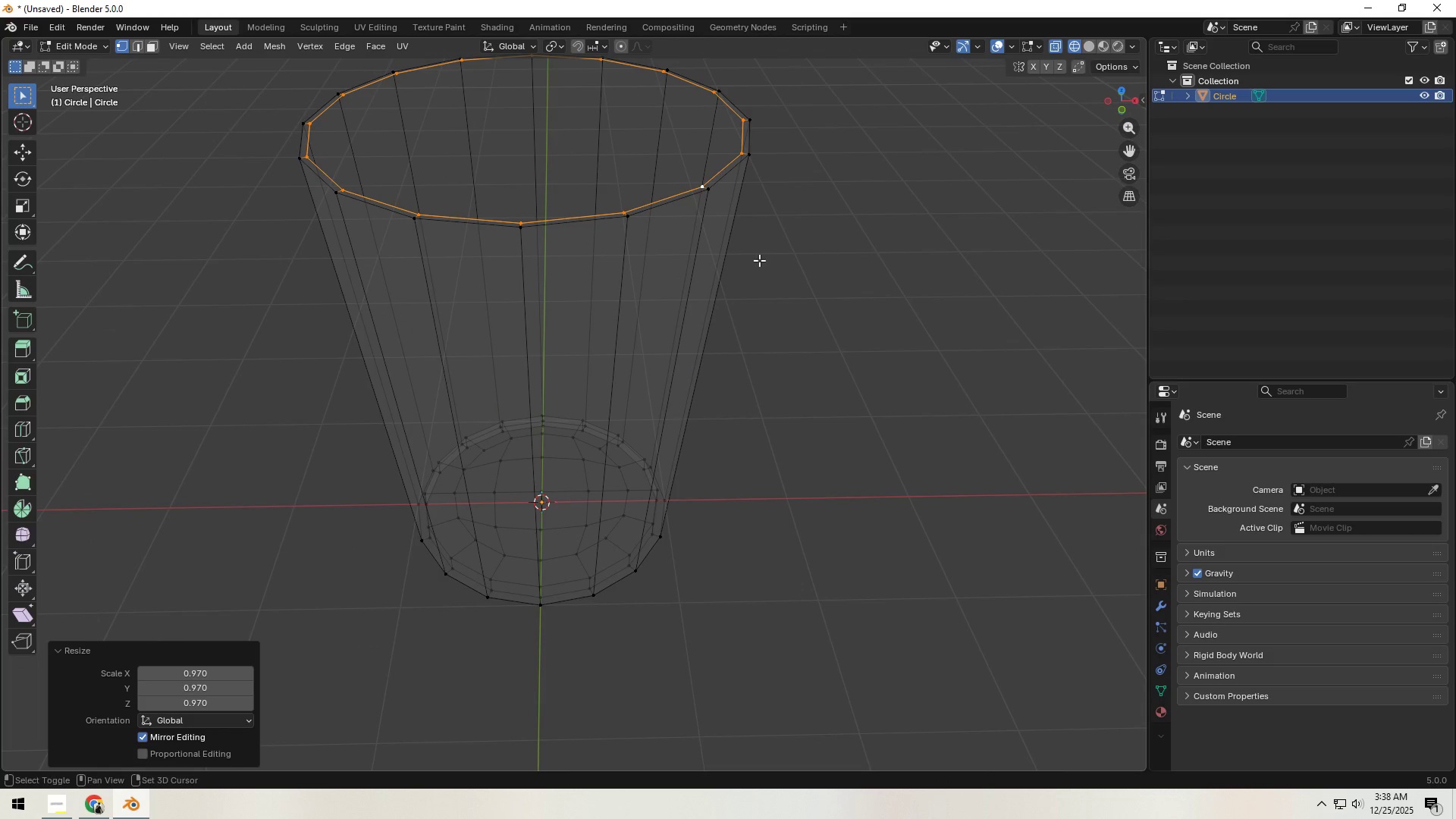 
left_click([759, 260])
 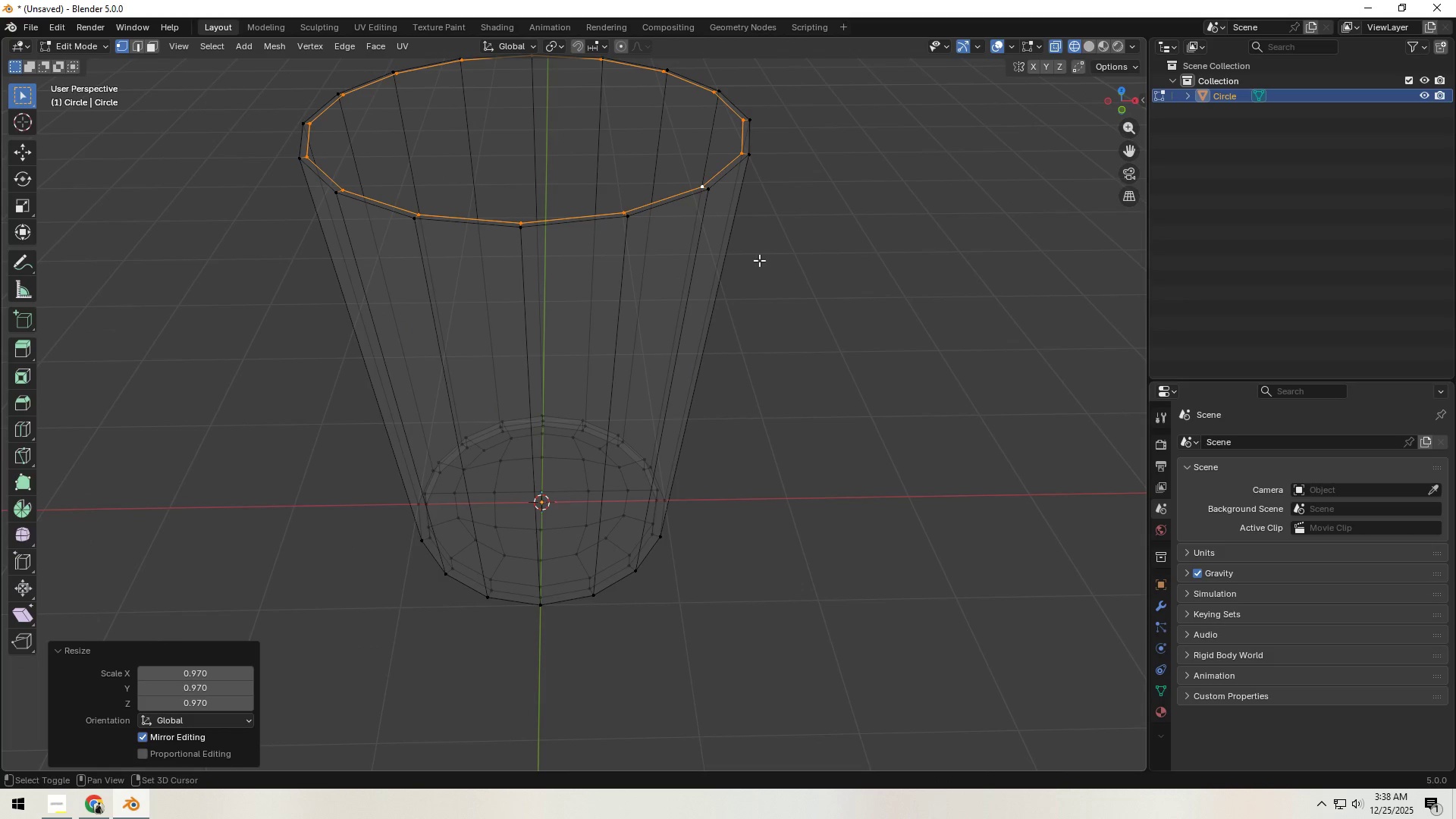 
key(Shift+ShiftLeft)
 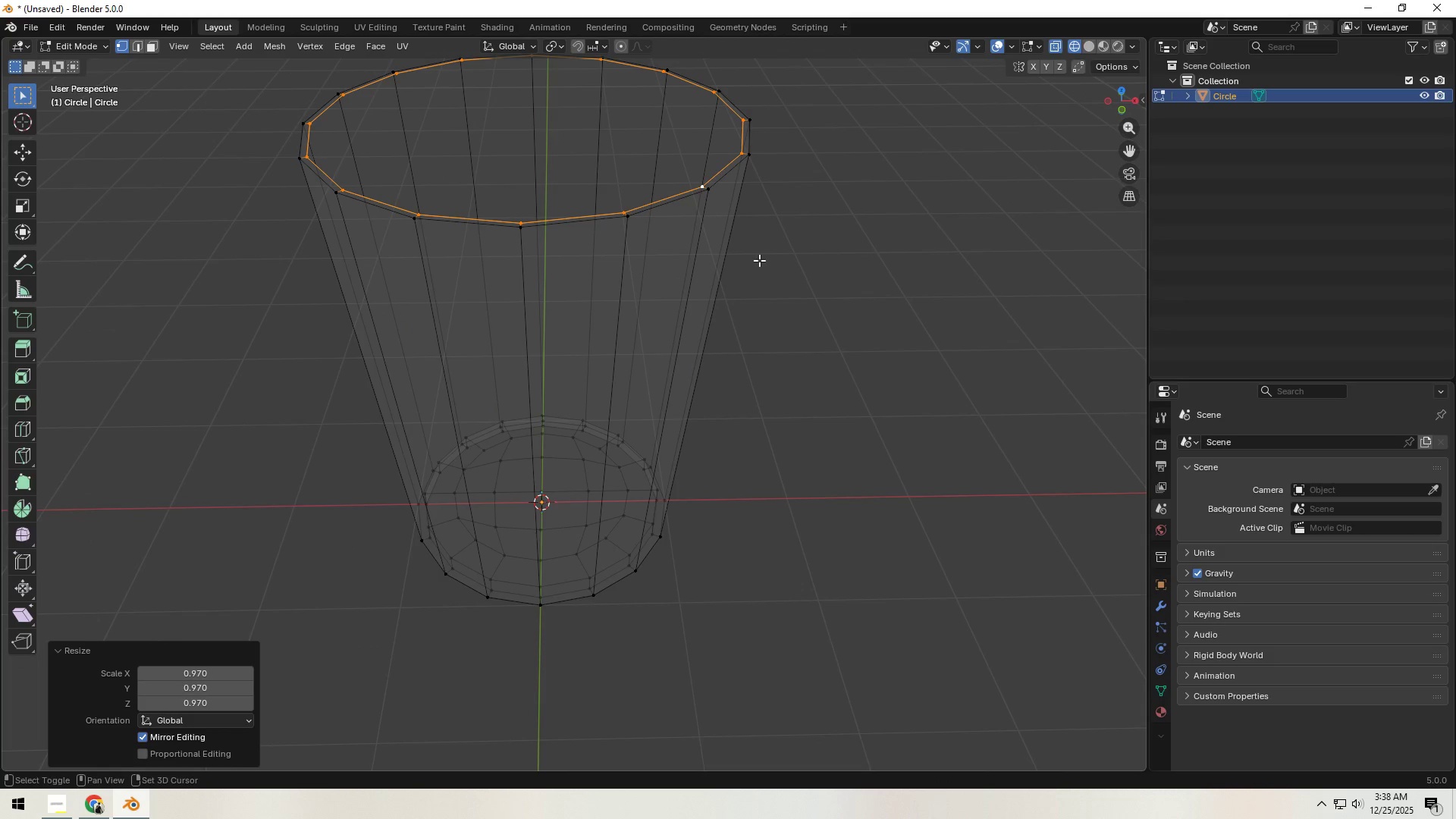 
key(Shift+ShiftLeft)
 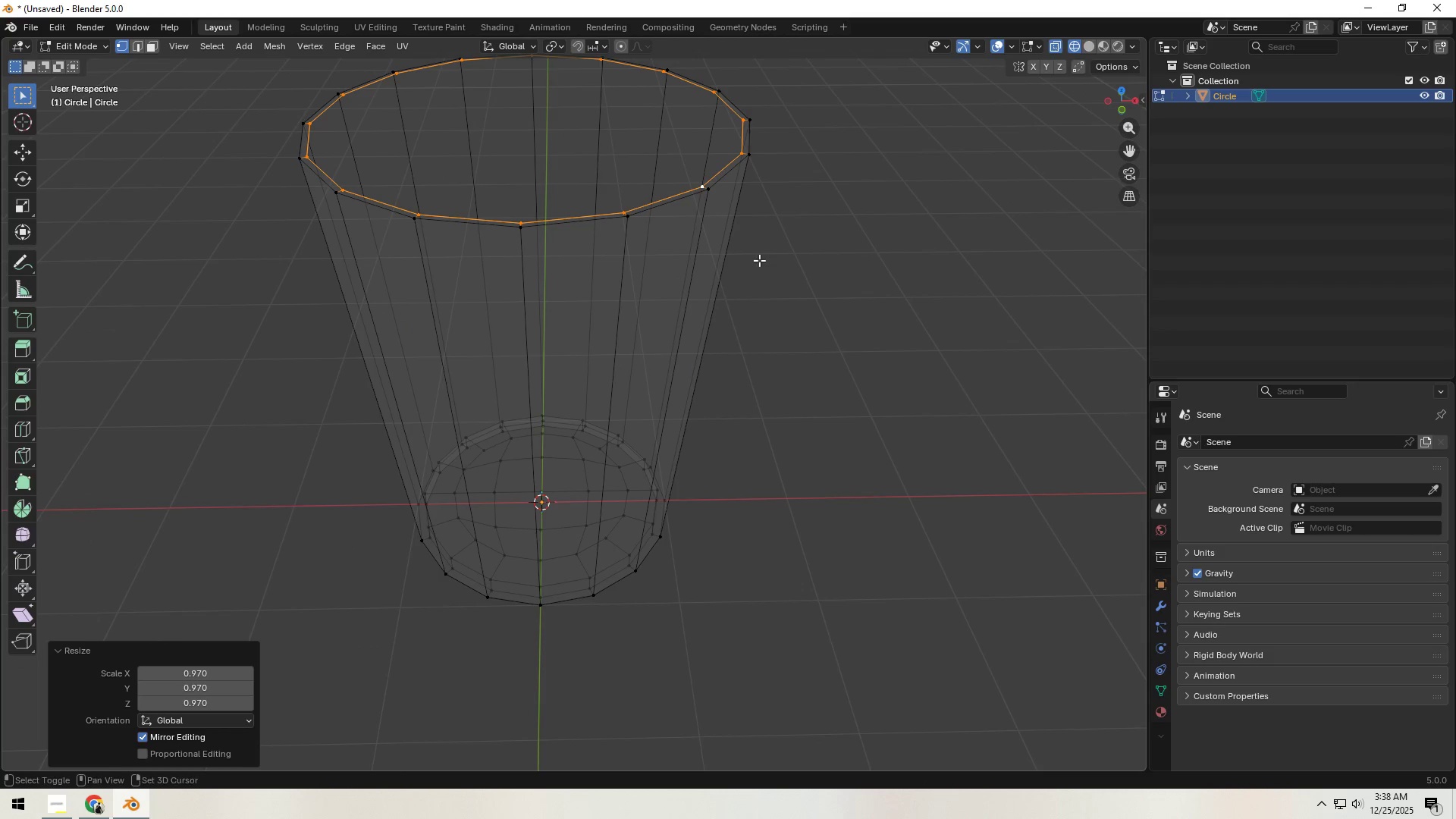 
key(Shift+ShiftLeft)
 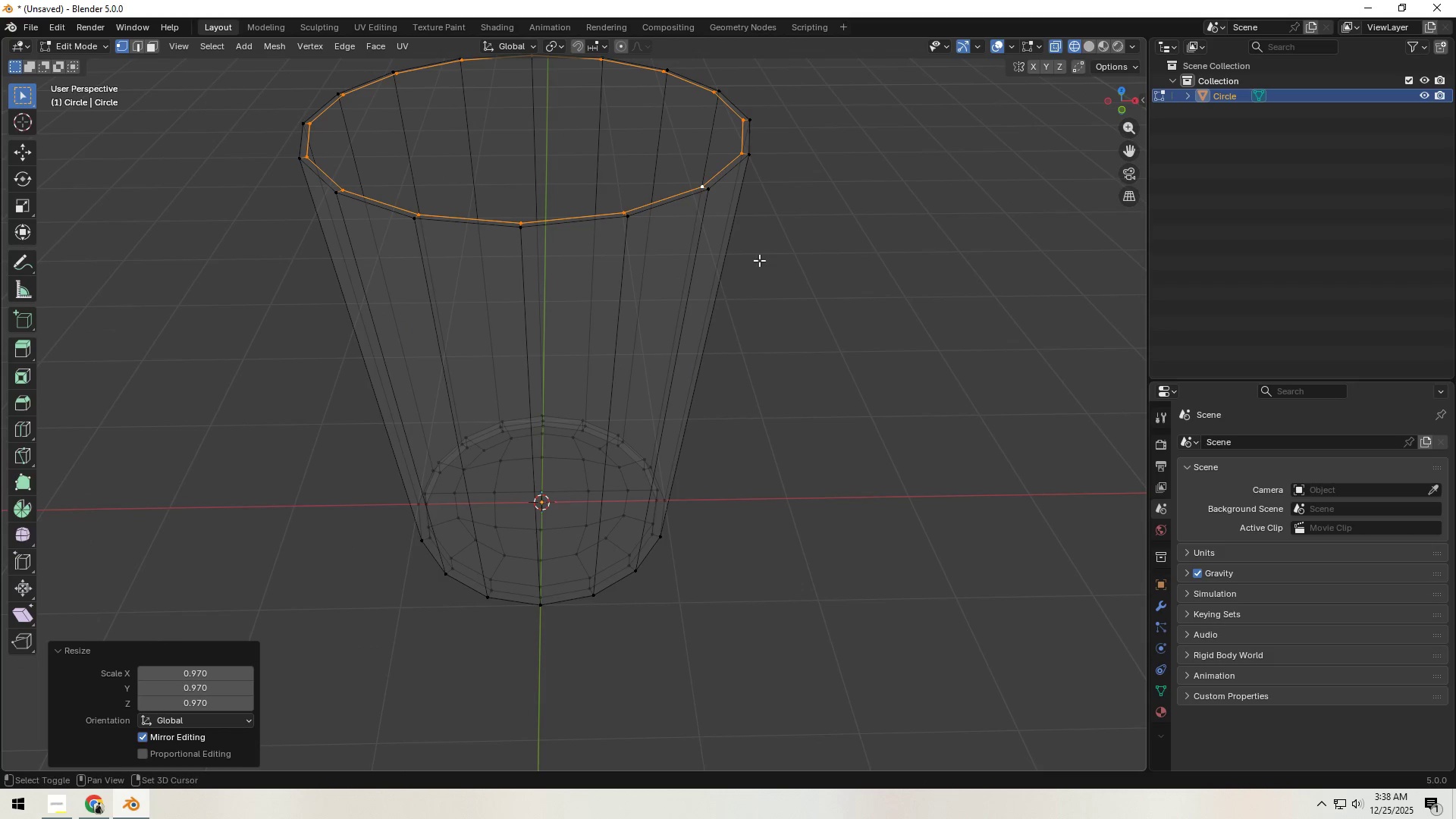 
key(Shift+ShiftLeft)
 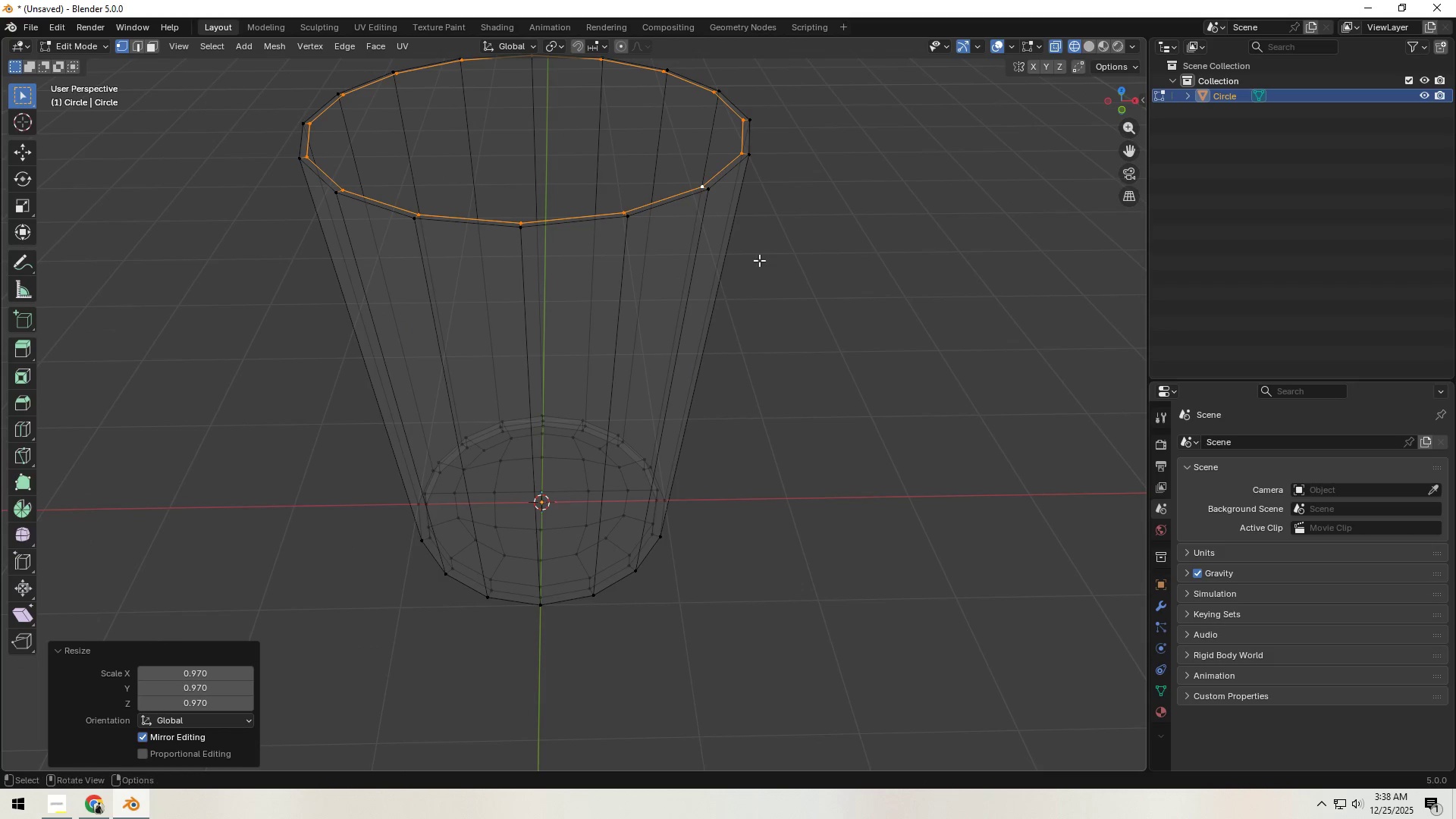 
key(Shift+ShiftLeft)
 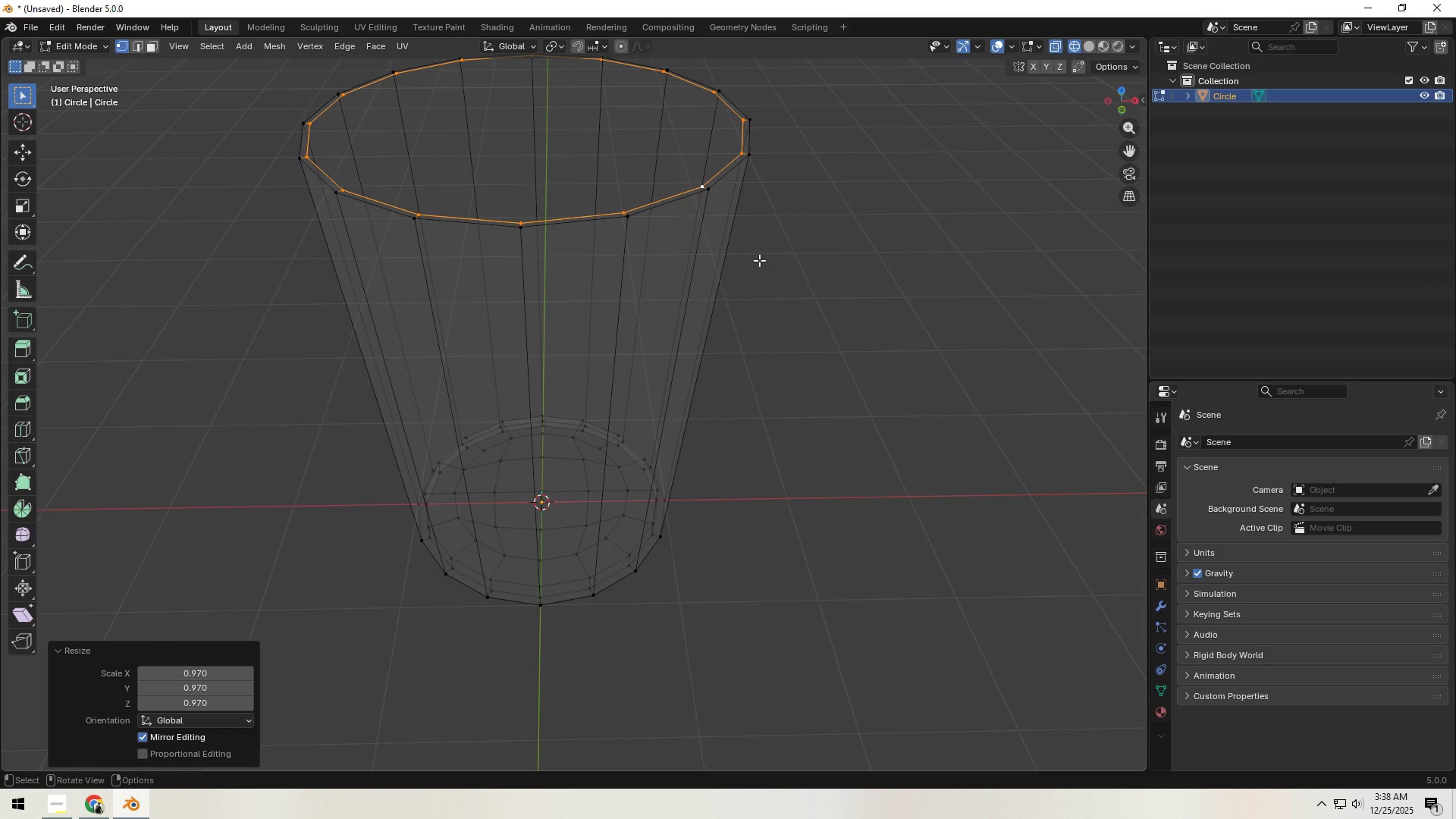 
key(Shift+ShiftLeft)
 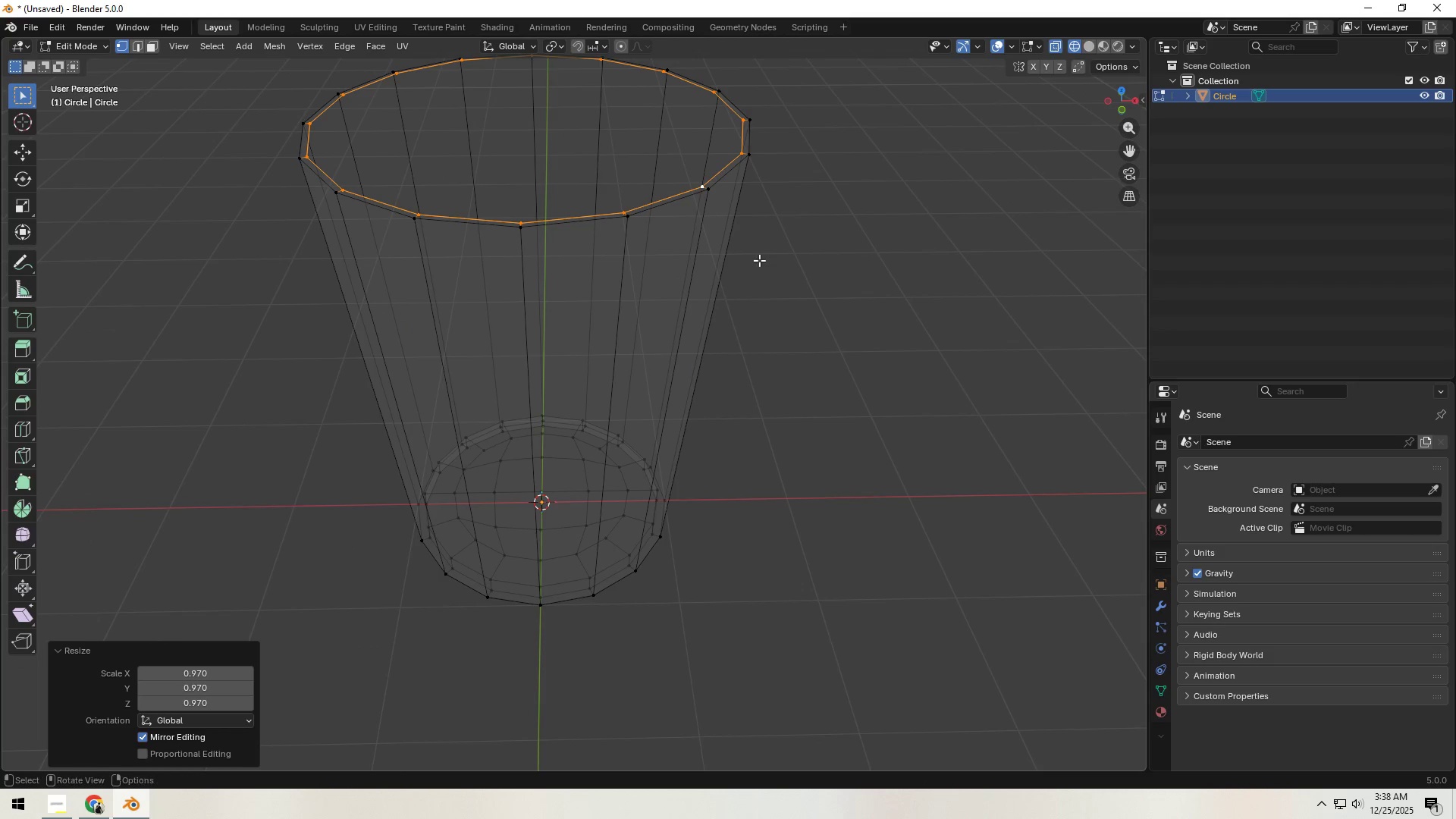 
key(Shift+ShiftLeft)
 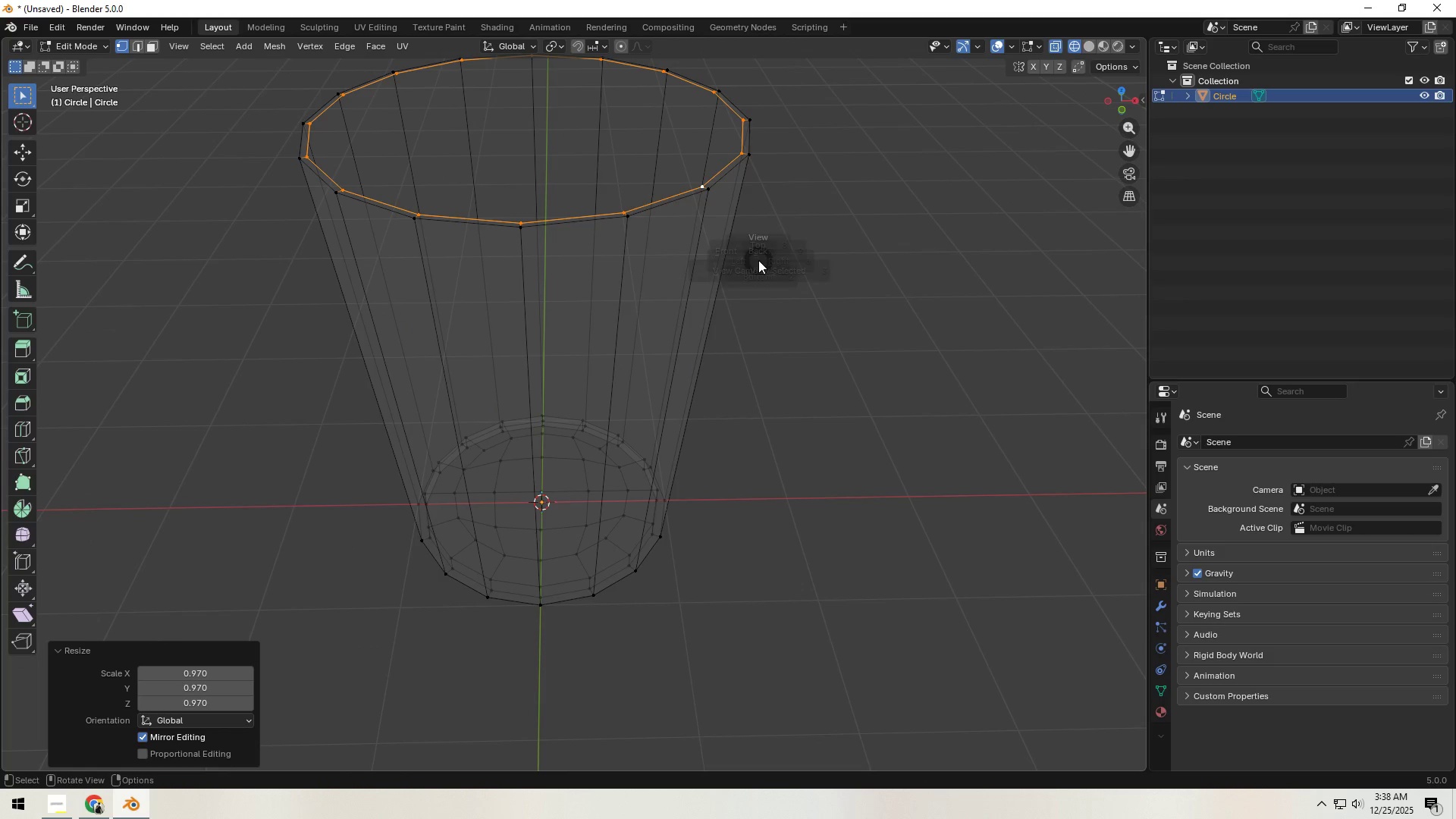 
hold_key(key=Backquote, duration=0.39)
 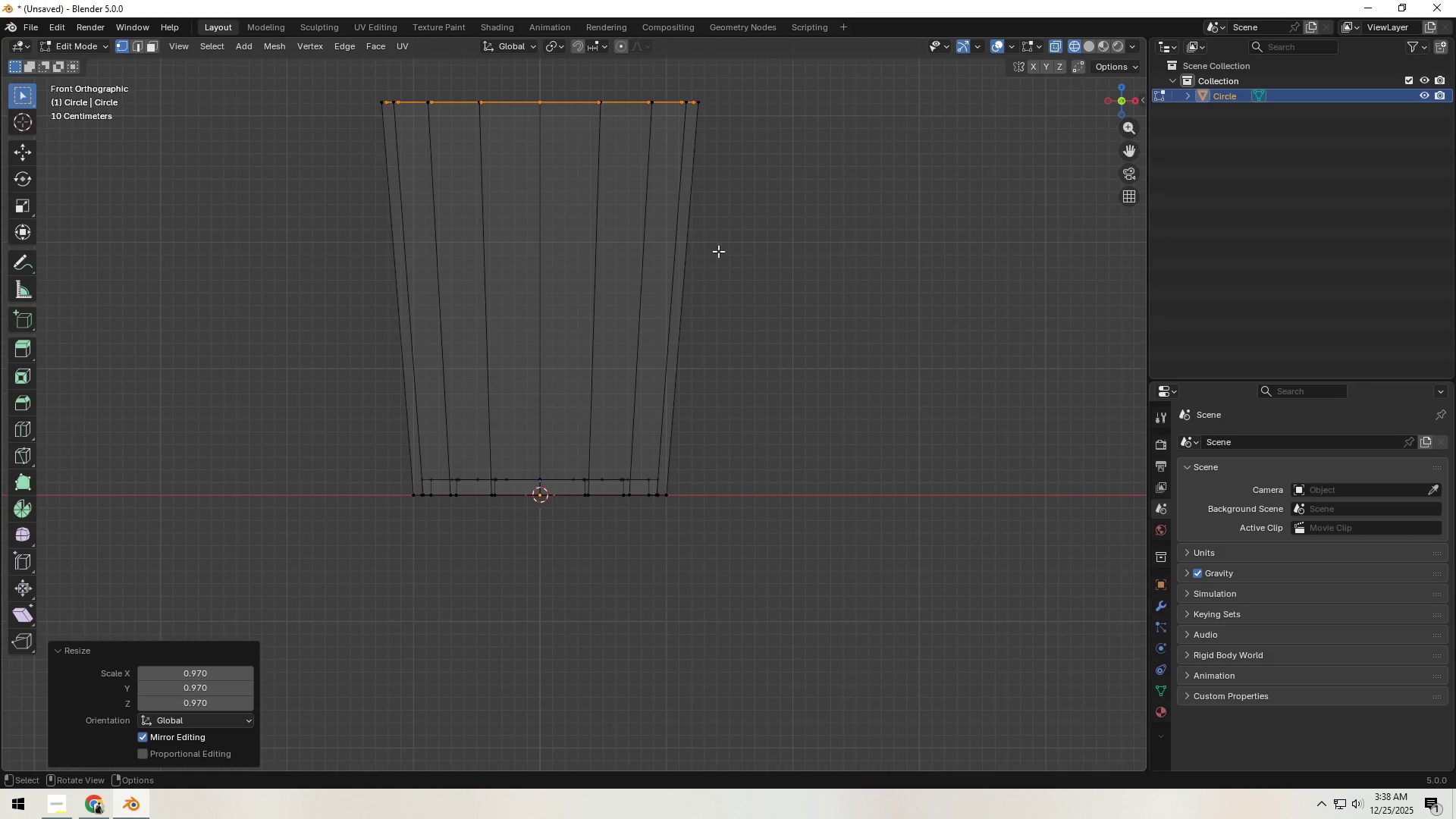 
hold_key(key=ShiftLeft, duration=0.42)
 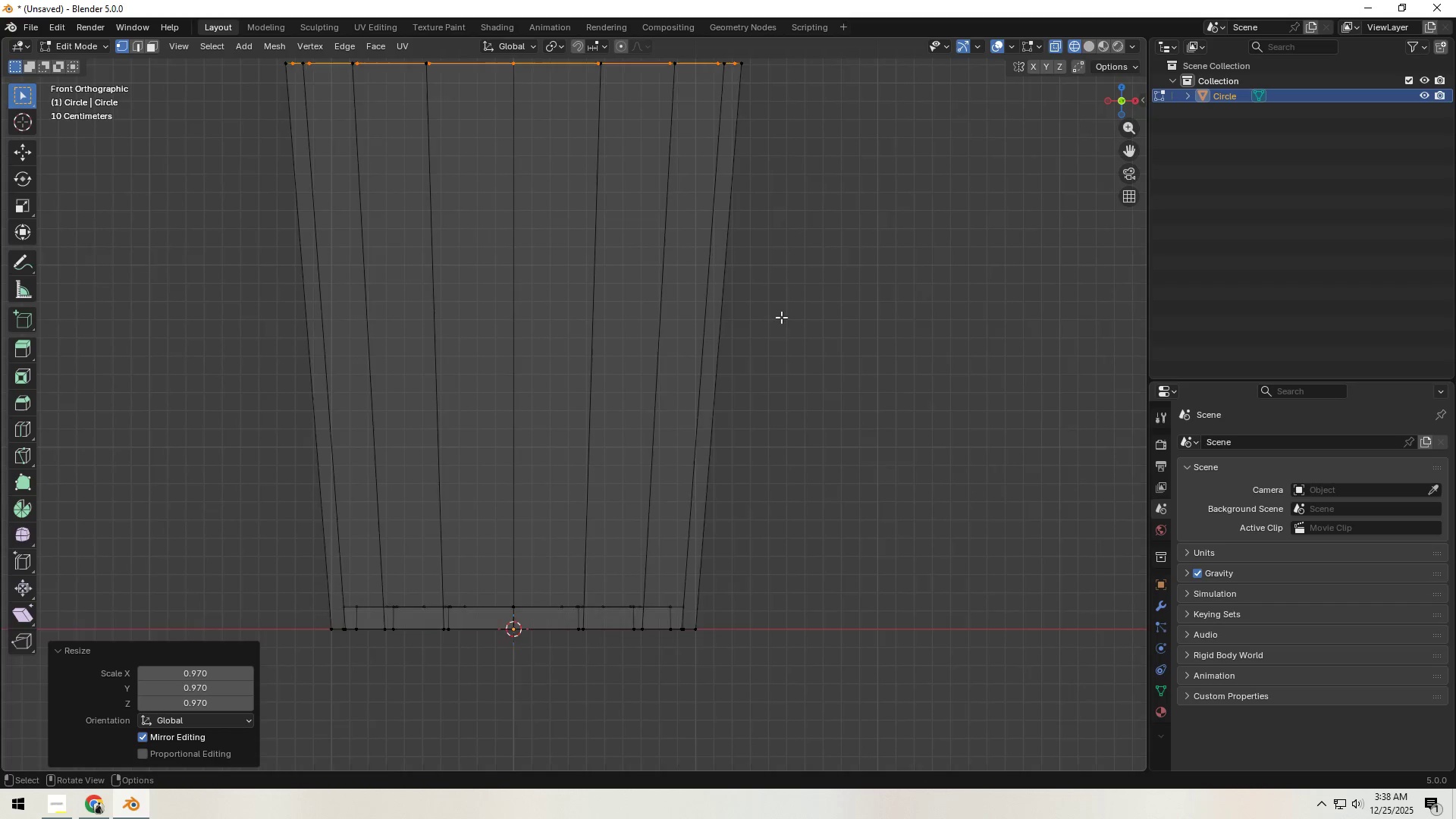 
scroll: coordinate [730, 255], scroll_direction: up, amount: 2.0
 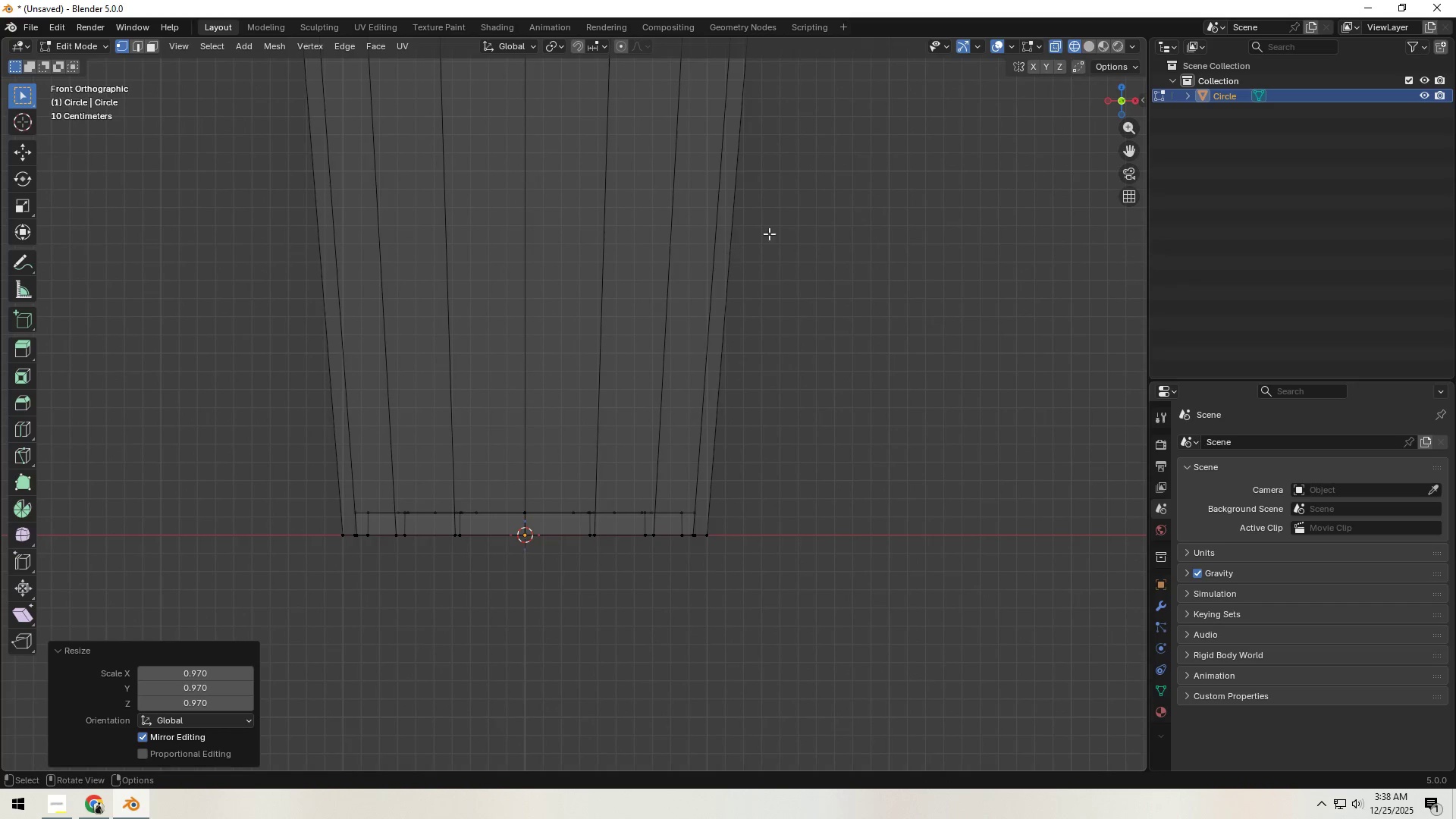 
hold_key(key=ShiftLeft, duration=0.31)
 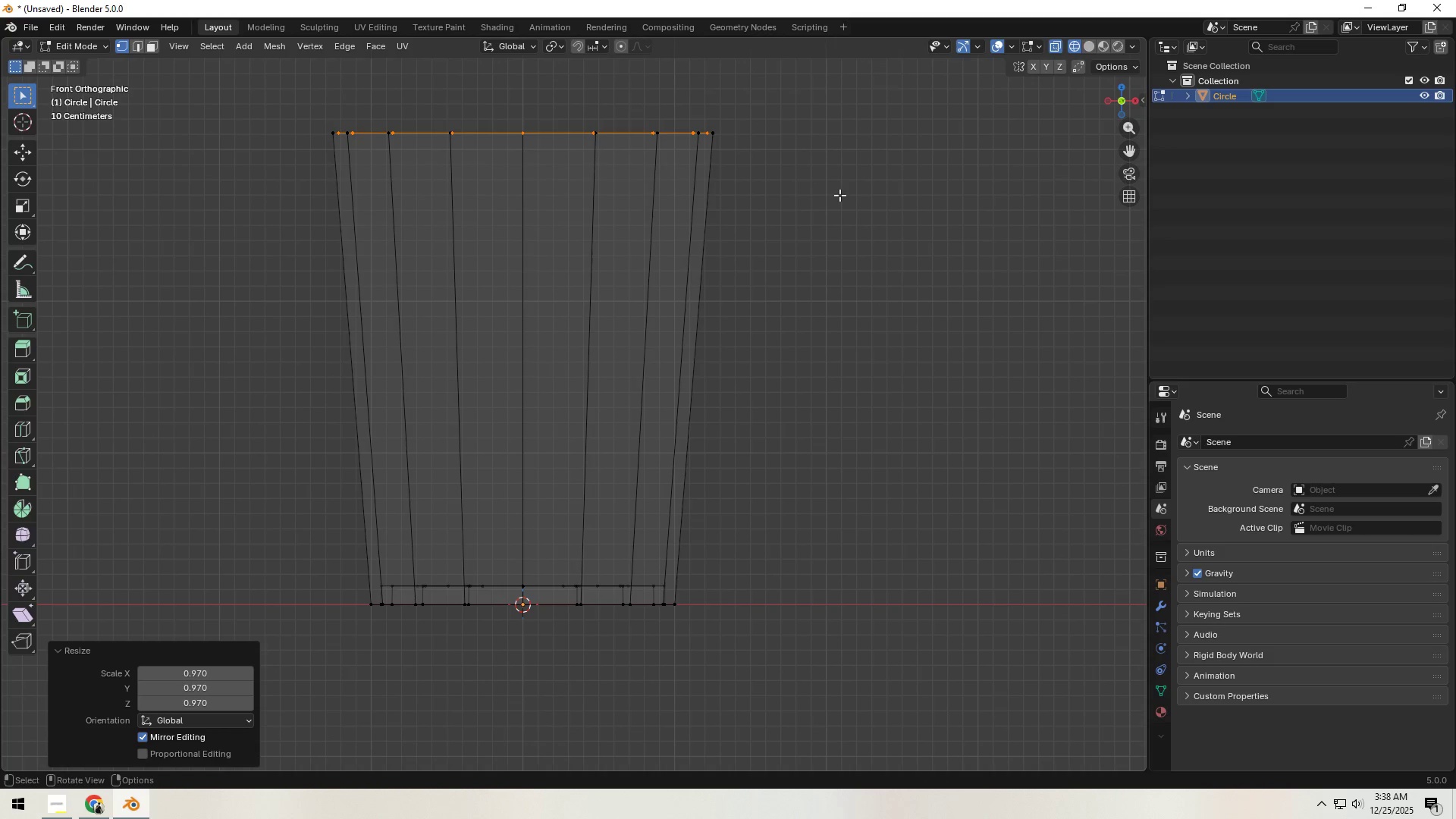 
scroll: coordinate [781, 317], scroll_direction: down, amount: 1.0
 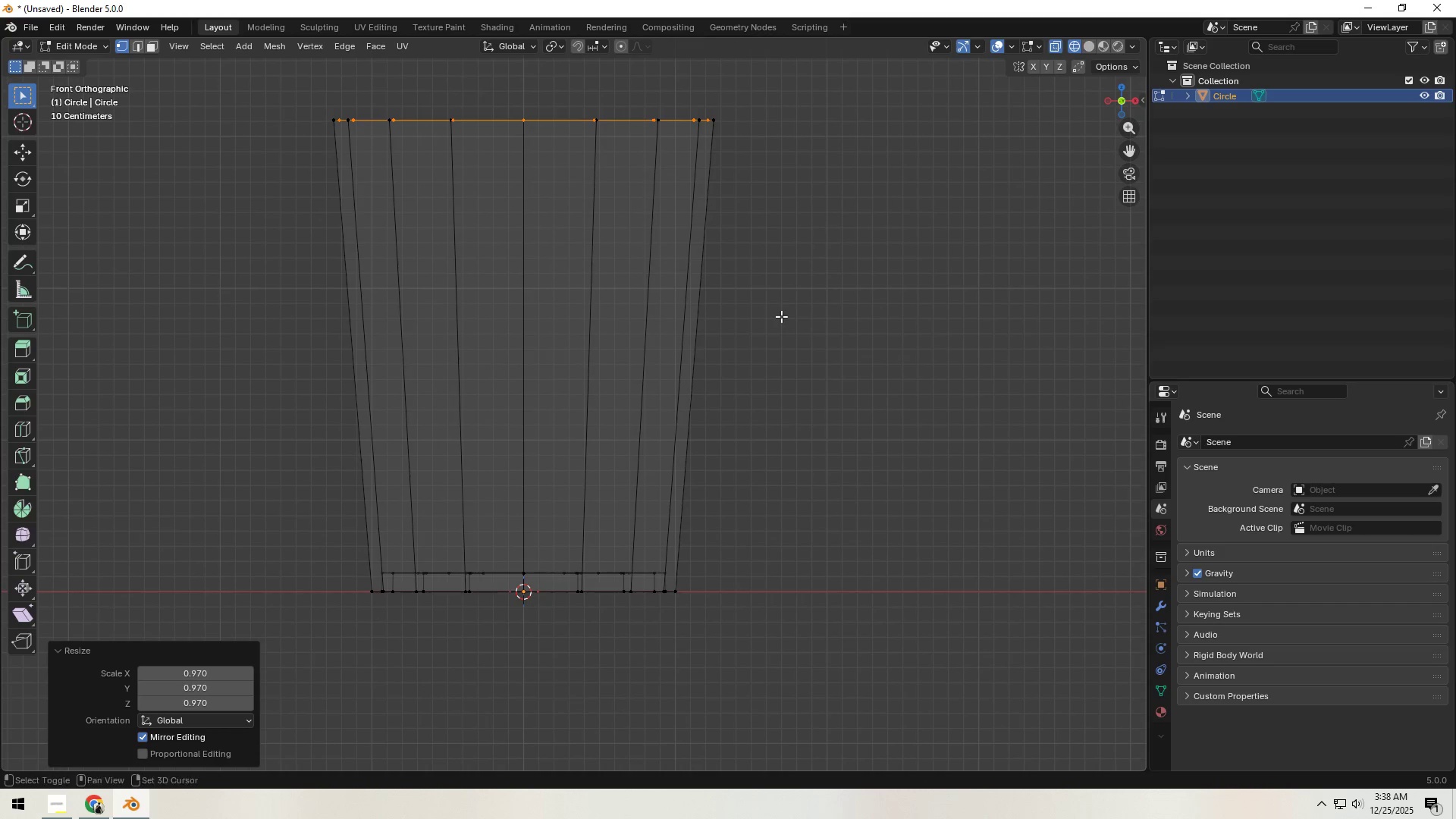 
type(ez)
 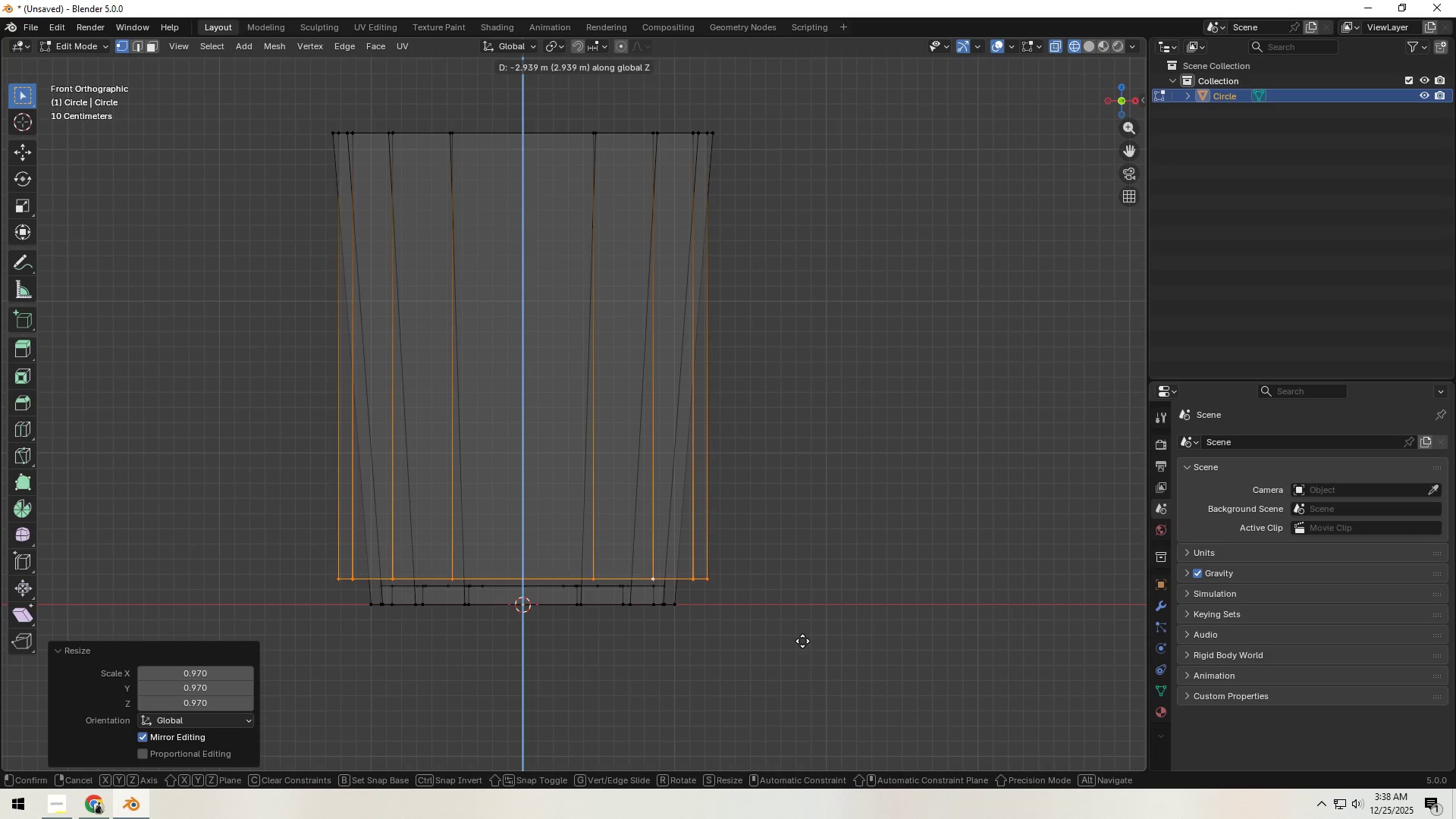 
left_click([802, 642])
 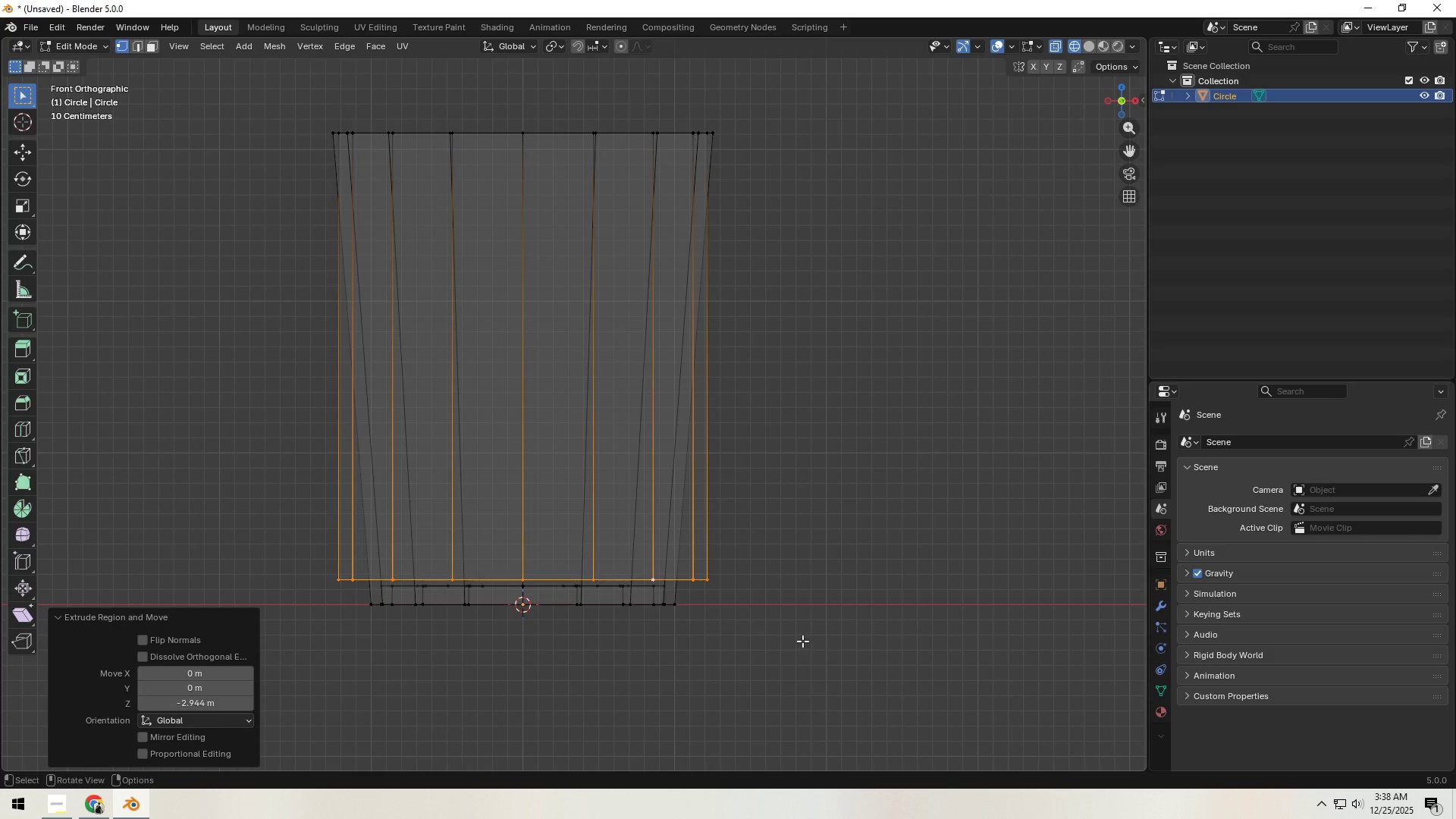 
hold_key(key=ShiftLeft, duration=0.38)
 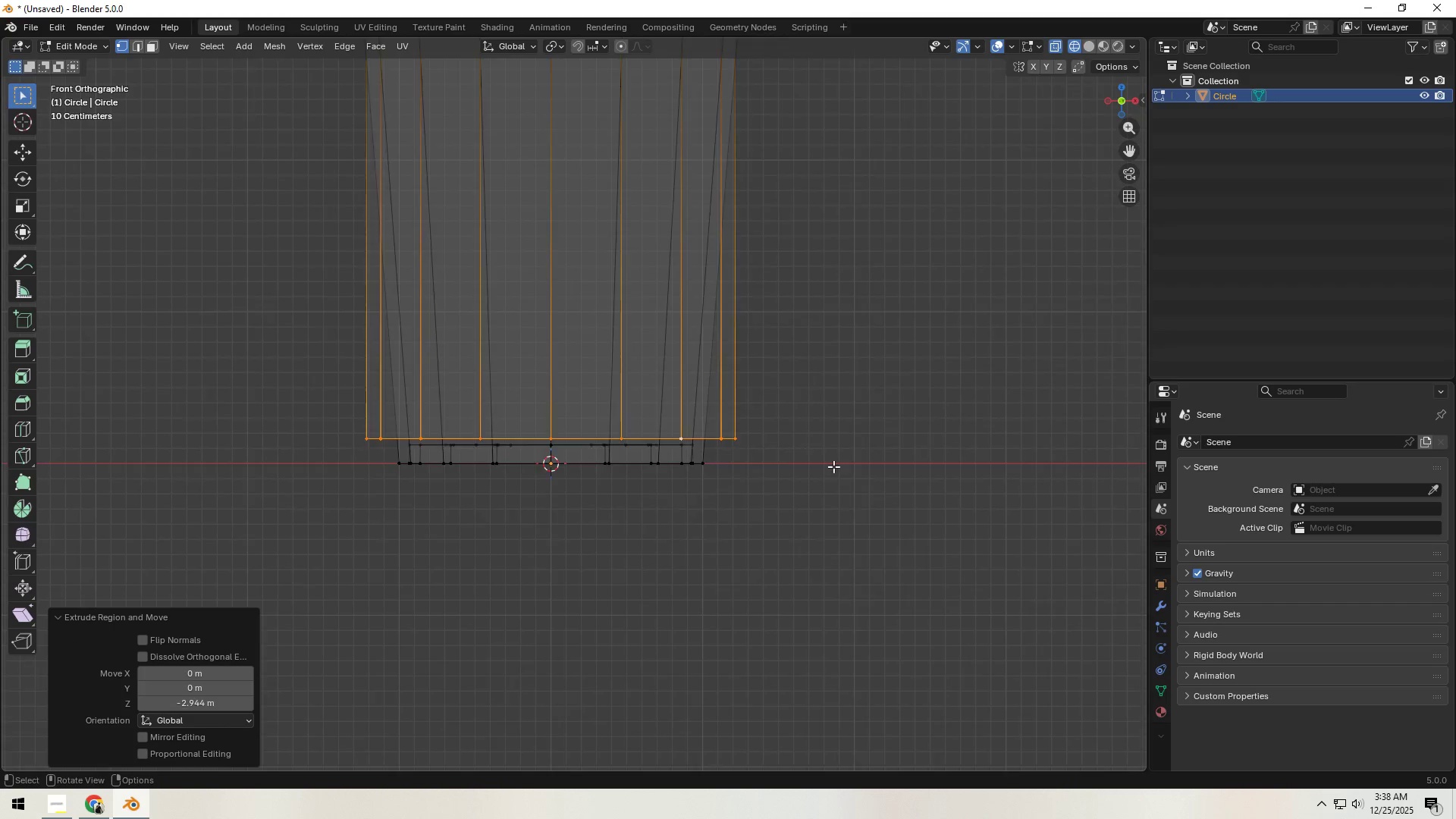 
key(S)
 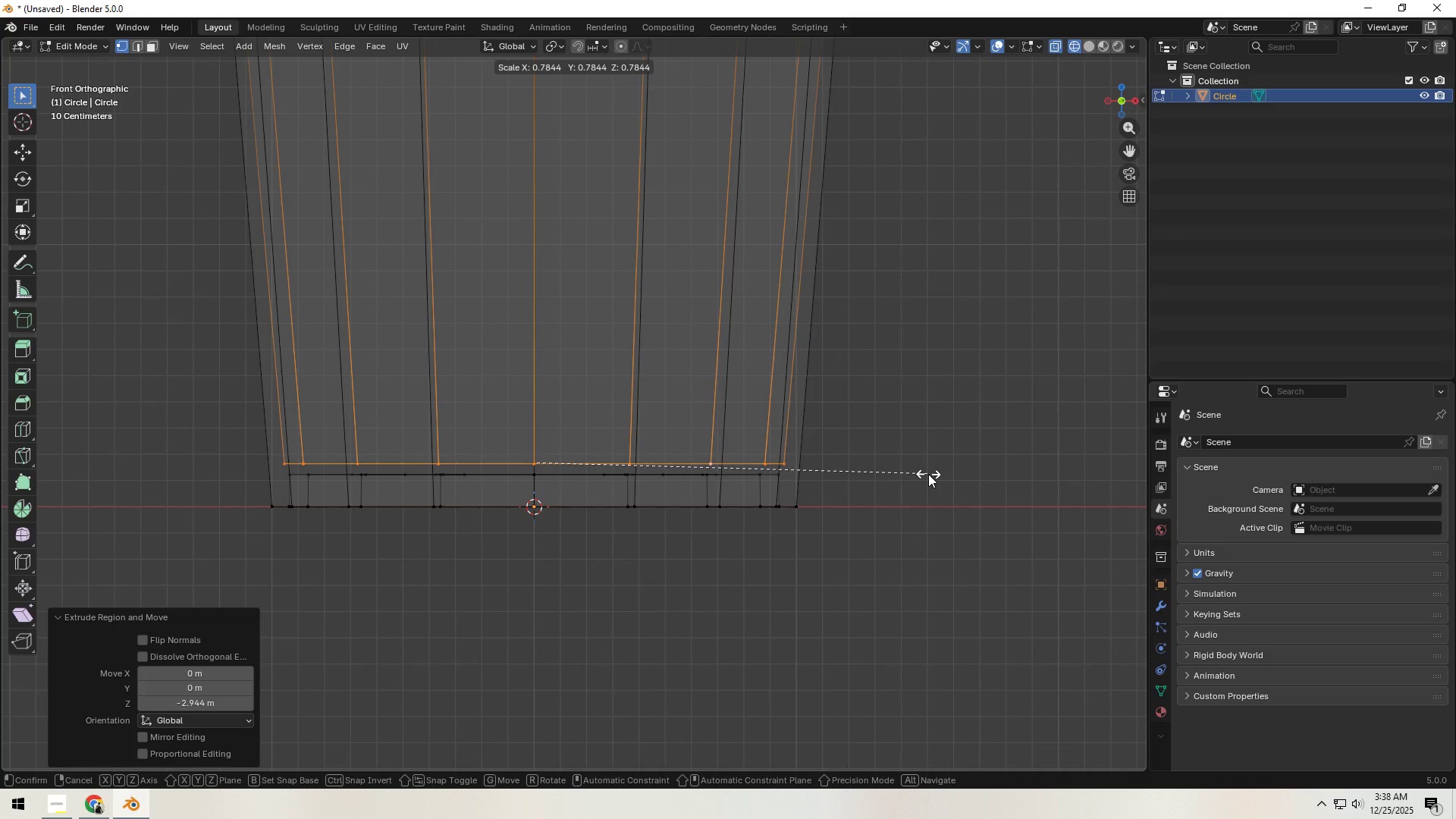 
scroll: coordinate [833, 466], scroll_direction: up, amount: 3.0
 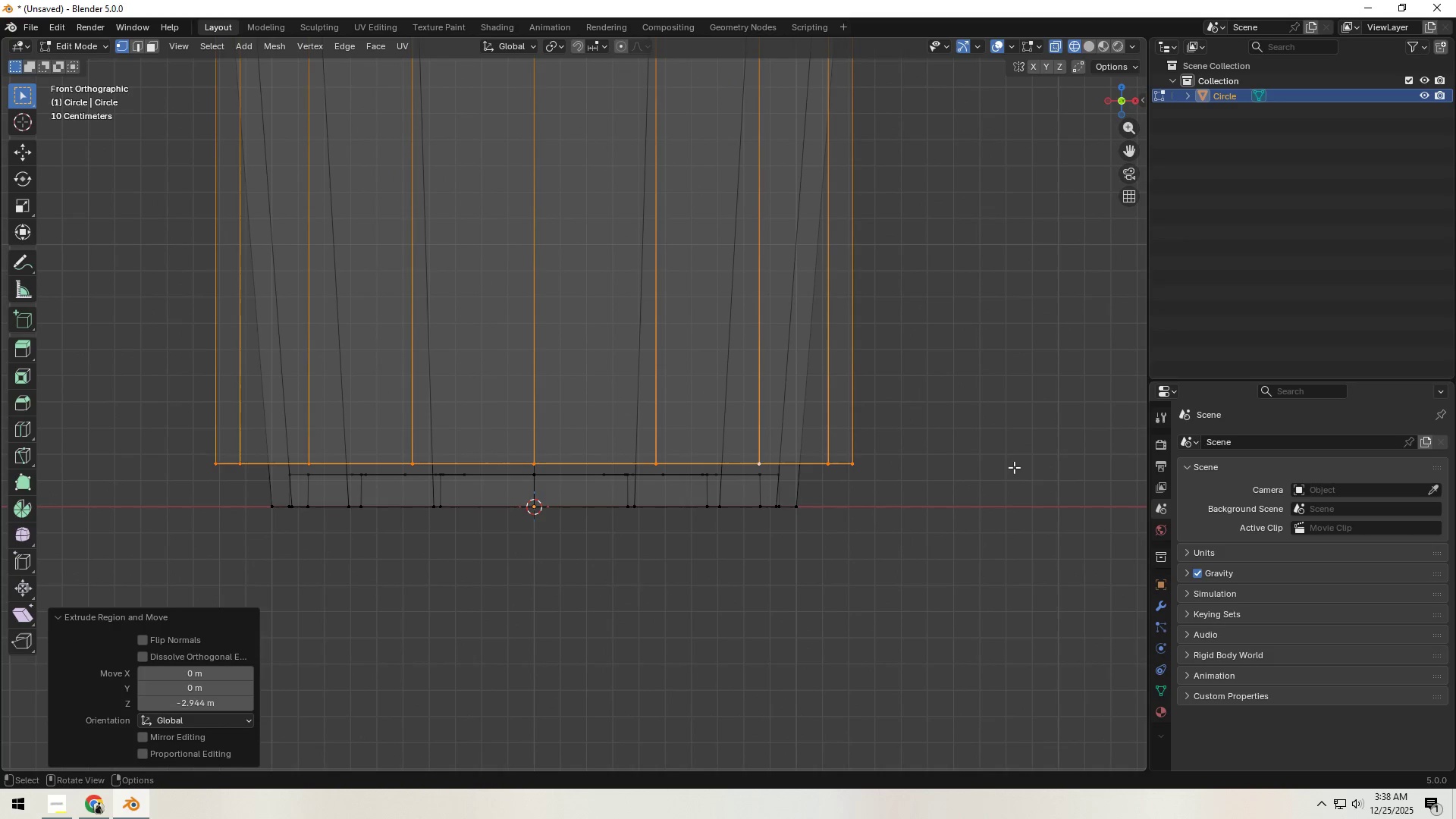 
hold_key(key=ShiftLeft, duration=1.5)
 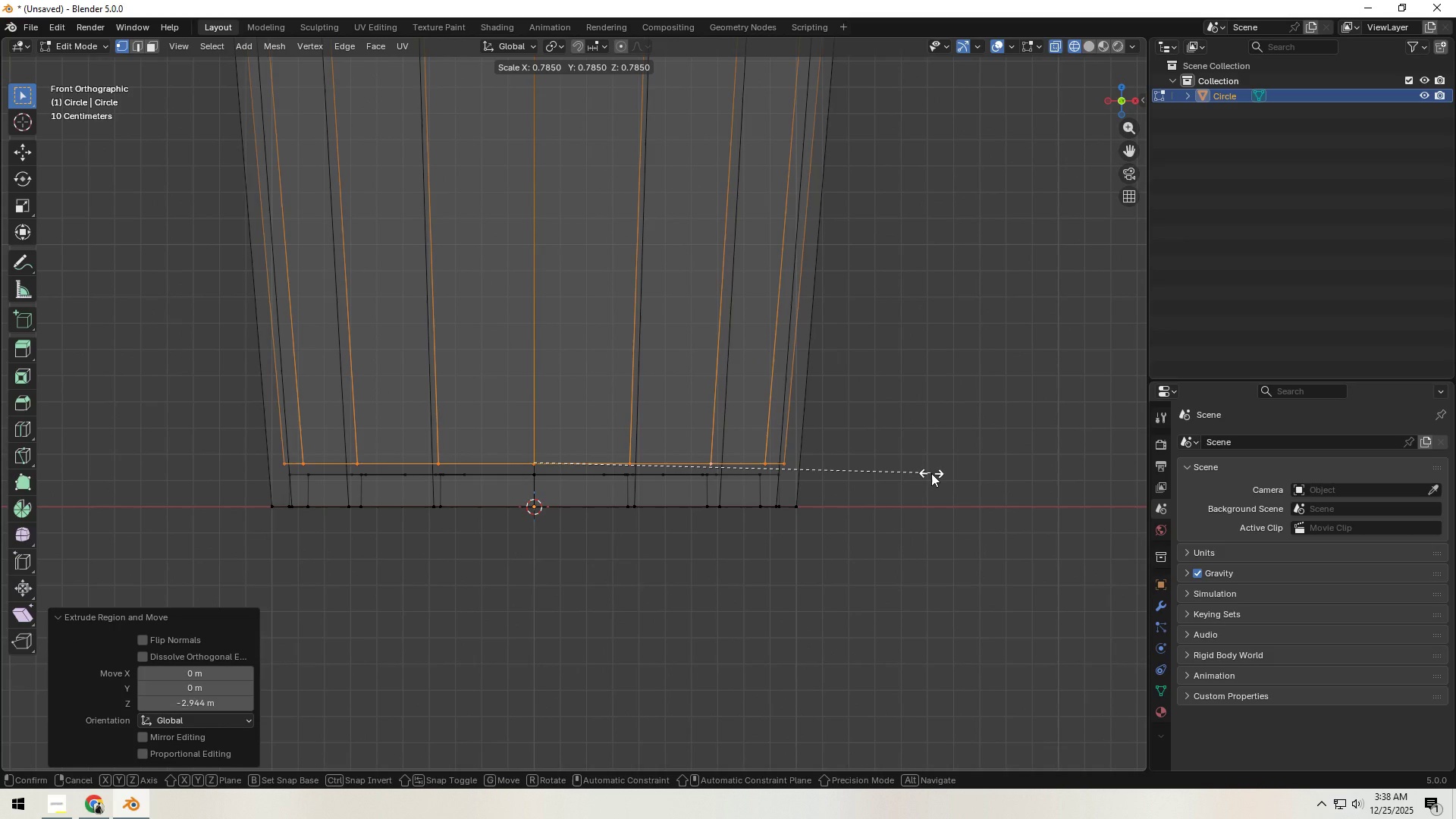 
hold_key(key=ShiftLeft, duration=1.53)
 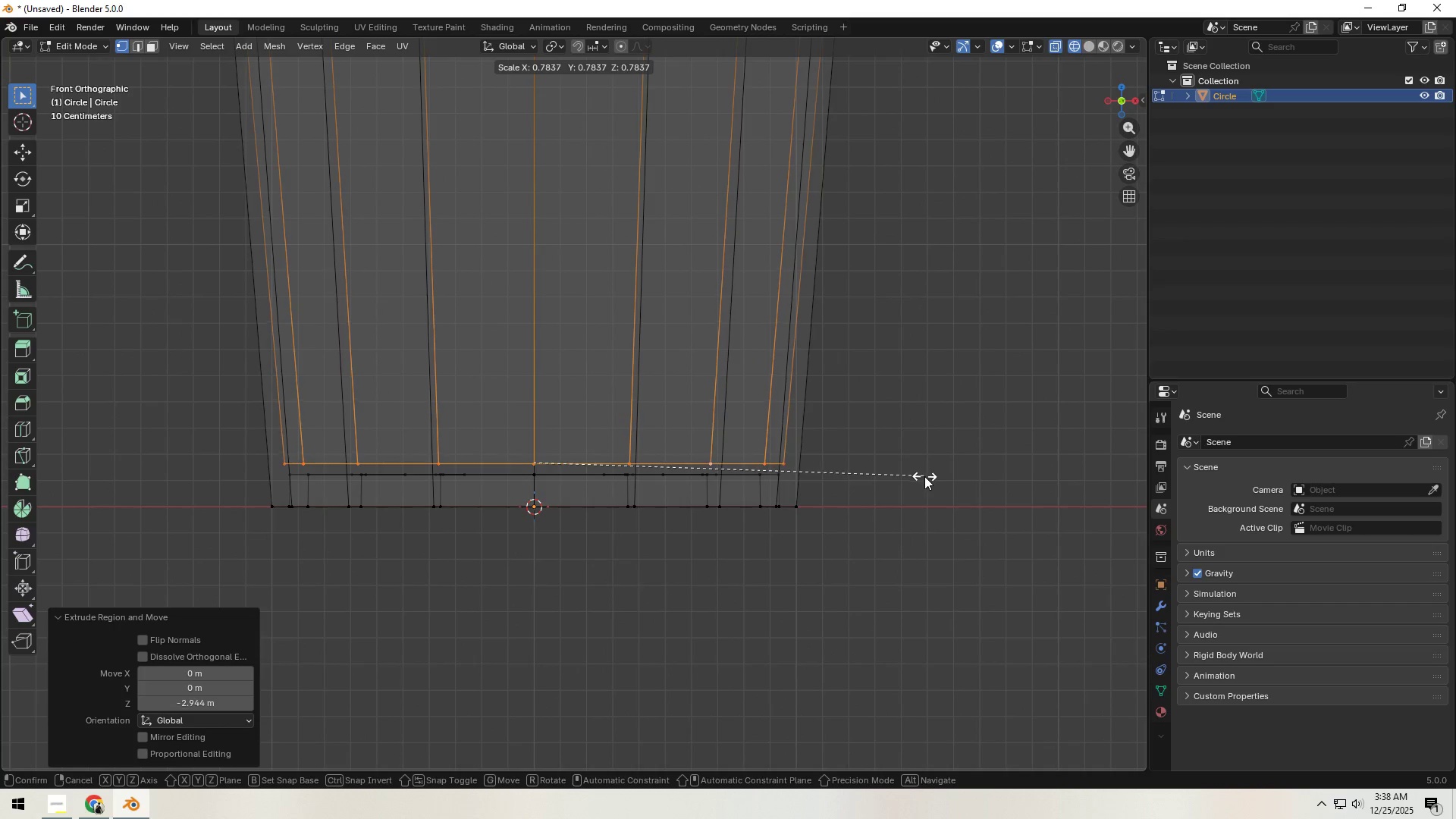 
hold_key(key=ShiftLeft, duration=1.52)
left_click([924, 476])
 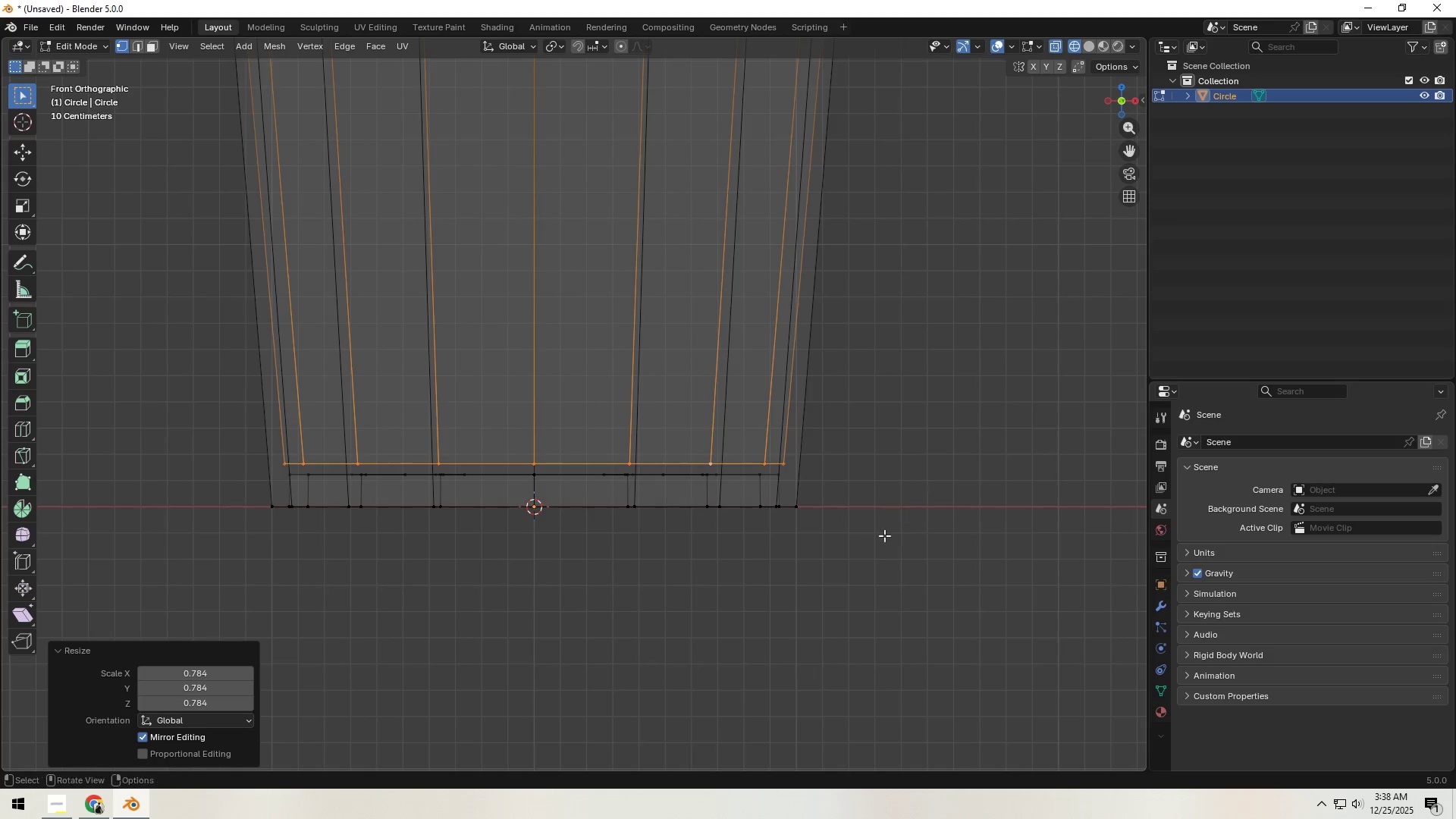 
hold_key(key=ShiftLeft, duration=0.45)
 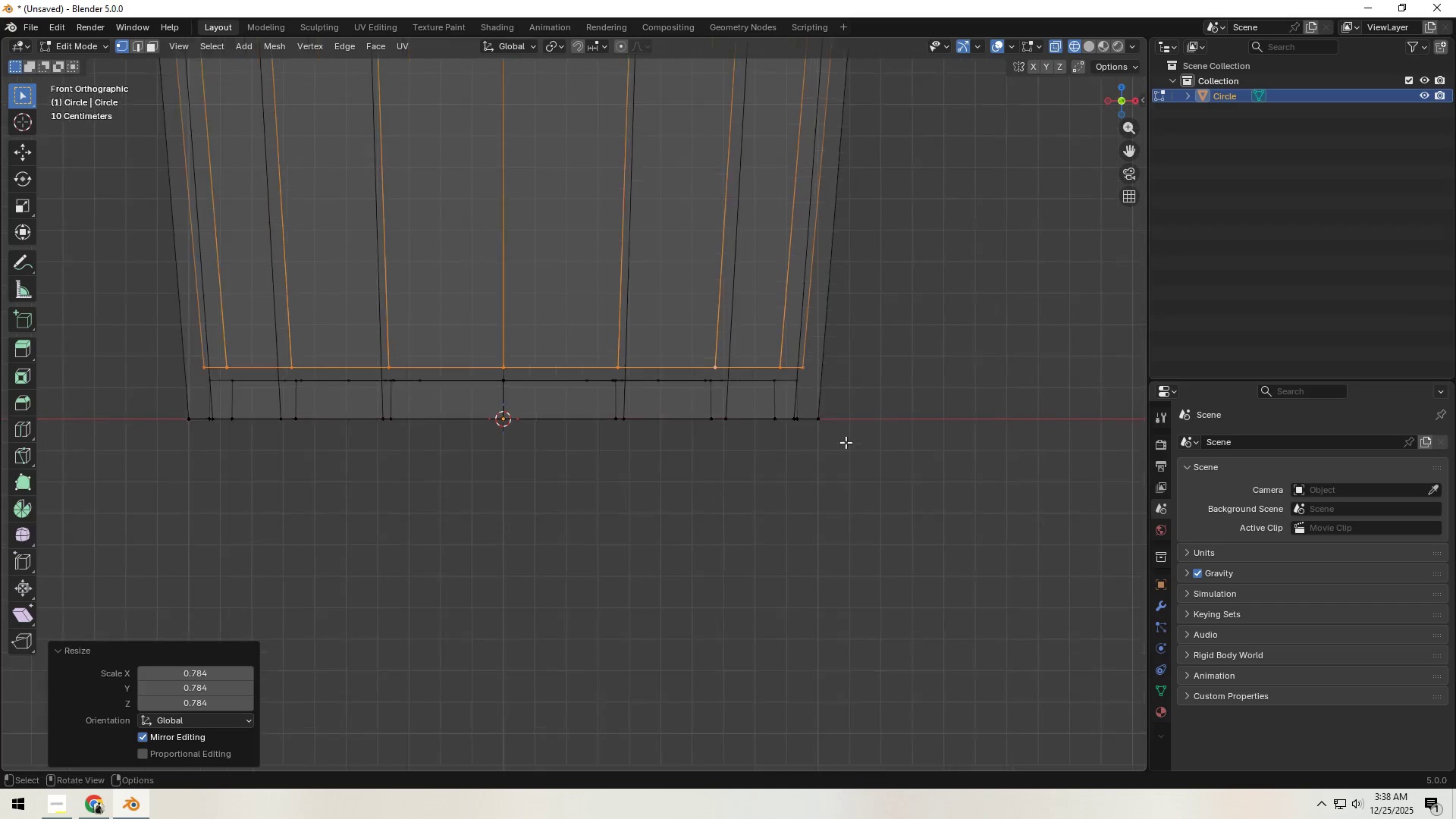 
hold_key(key=AltLeft, duration=0.78)
 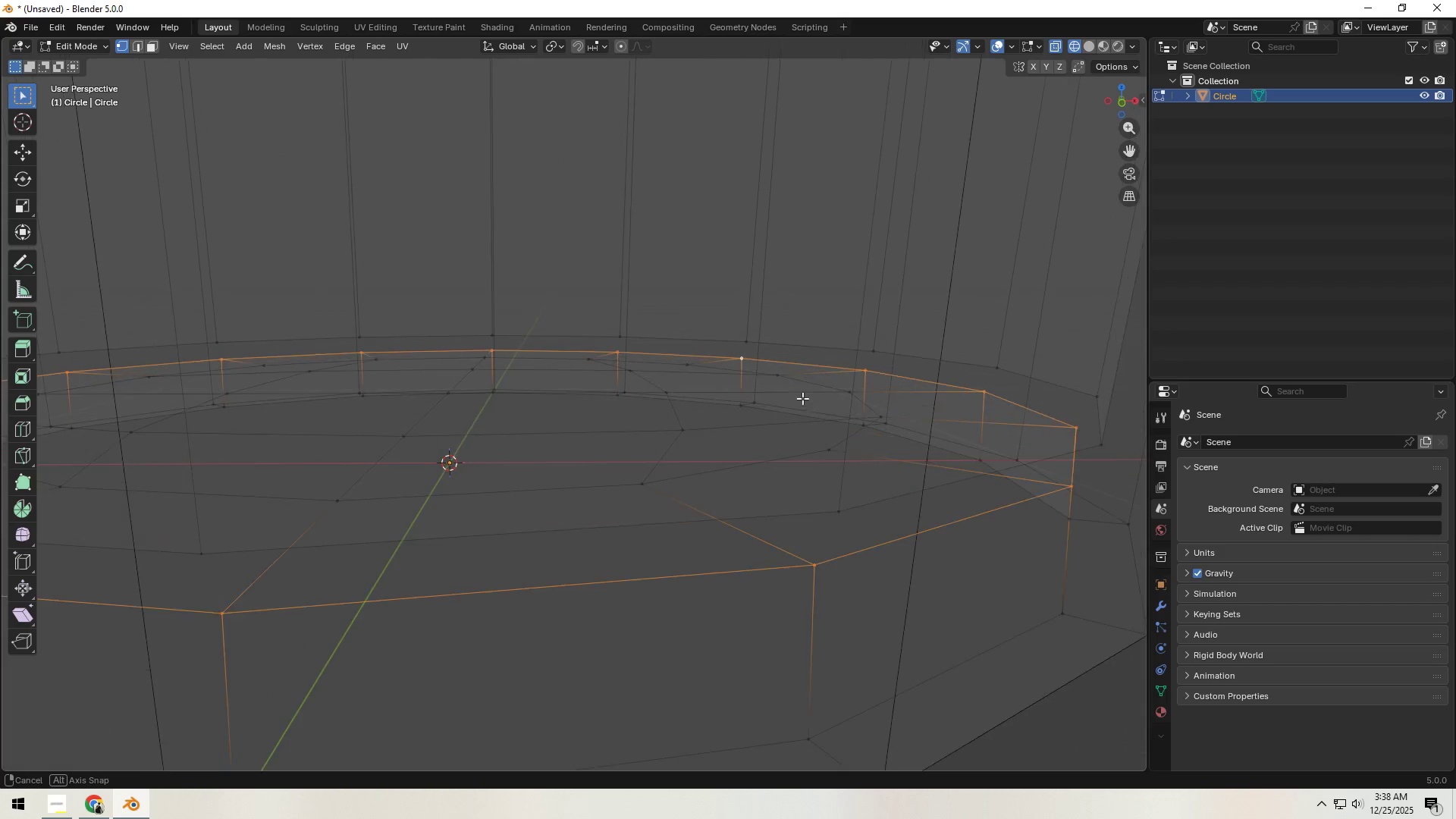 
scroll: coordinate [846, 442], scroll_direction: up, amount: 3.0
 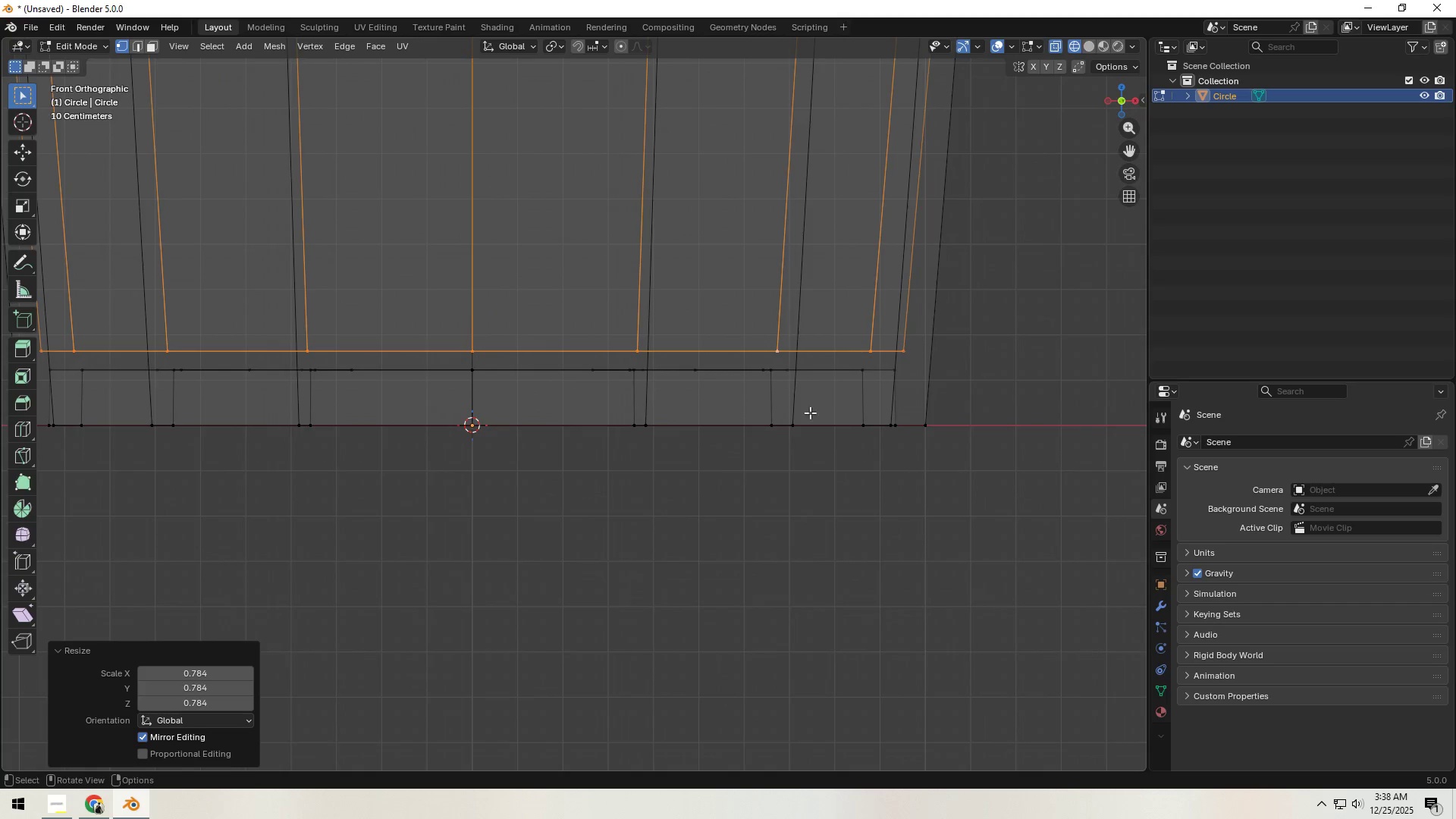 
left_click([723, 372])
 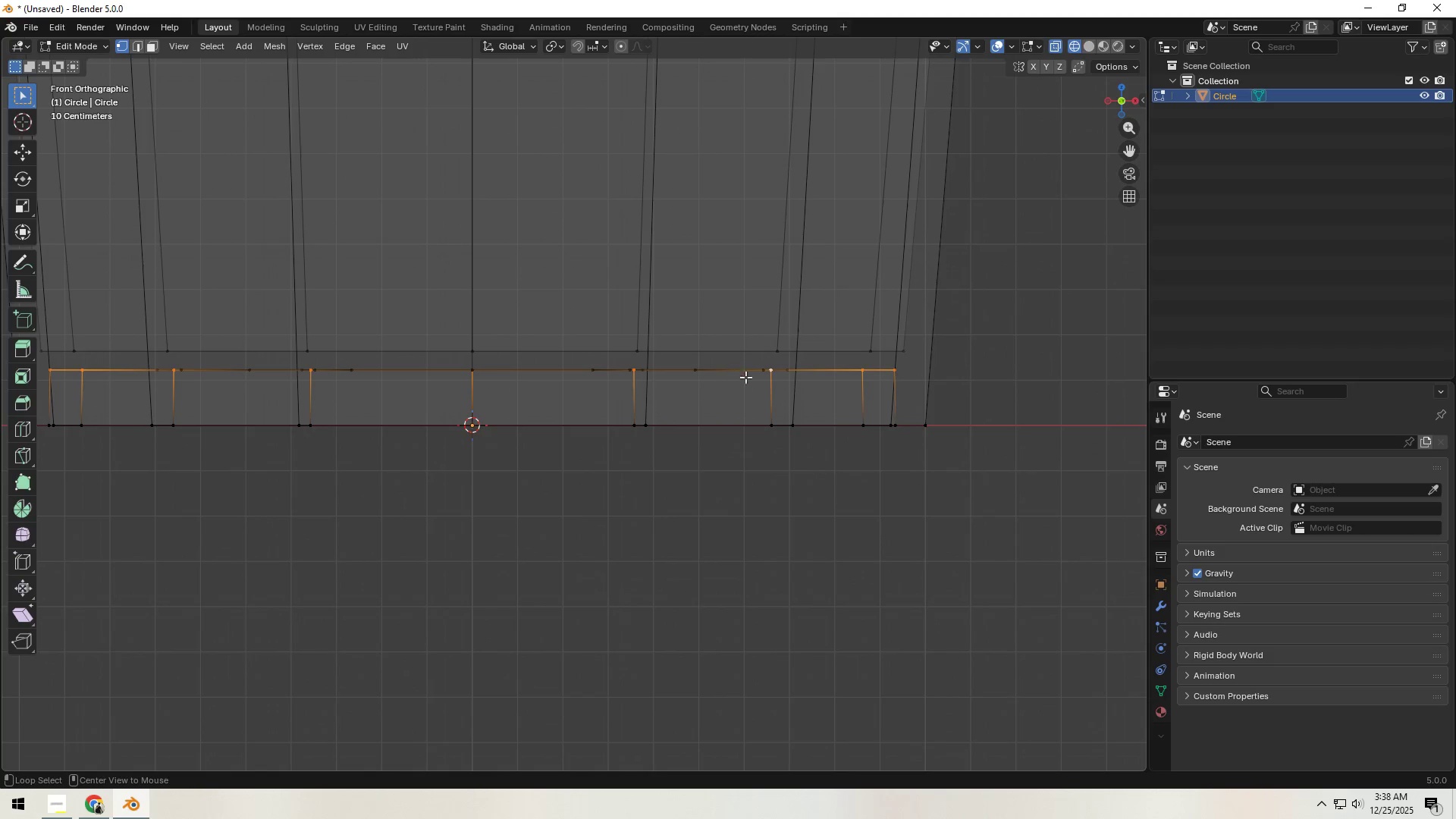 
hold_key(key=Backquote, duration=0.81)
 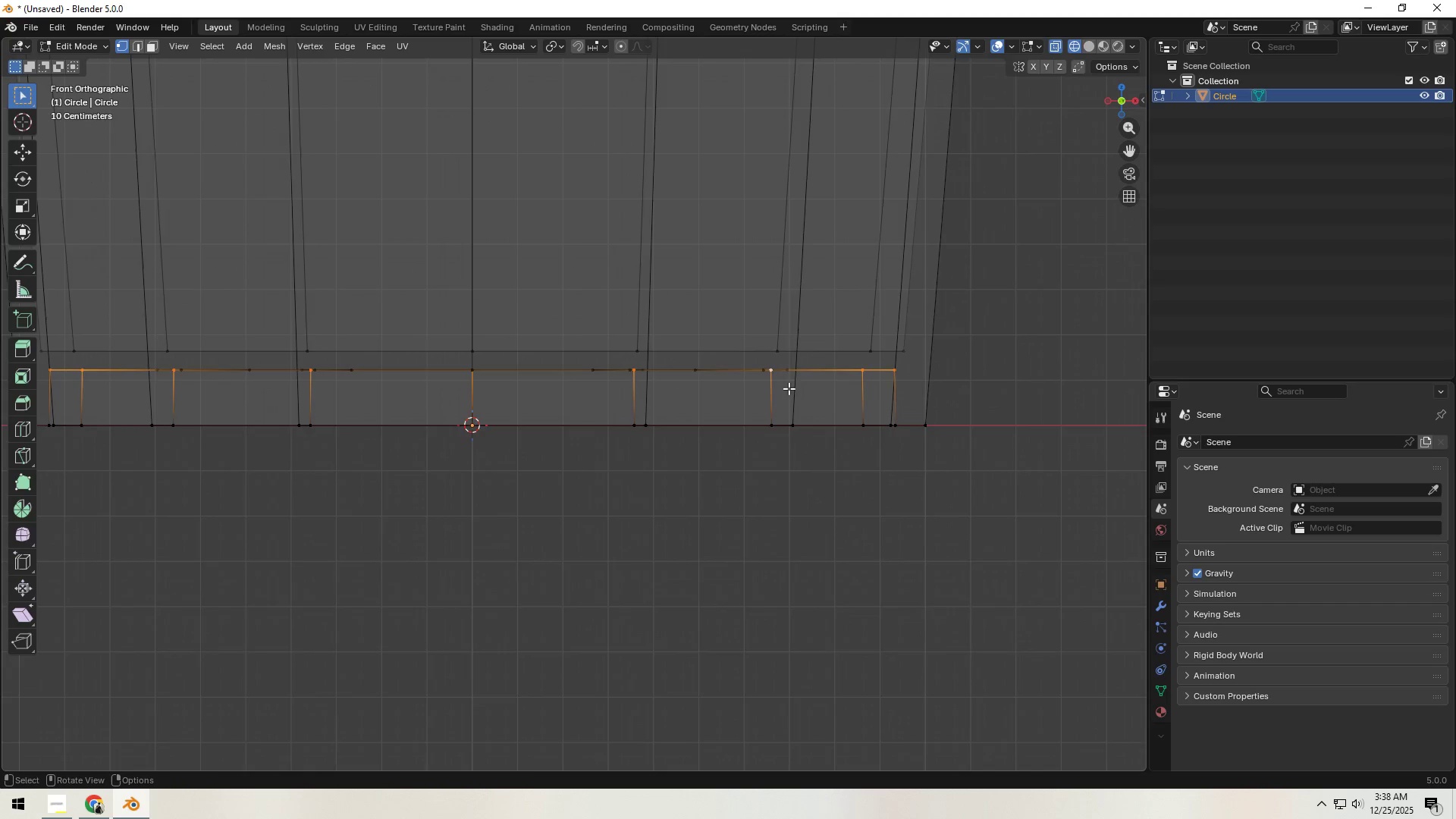 
hold_key(key=ShiftLeft, duration=0.38)
 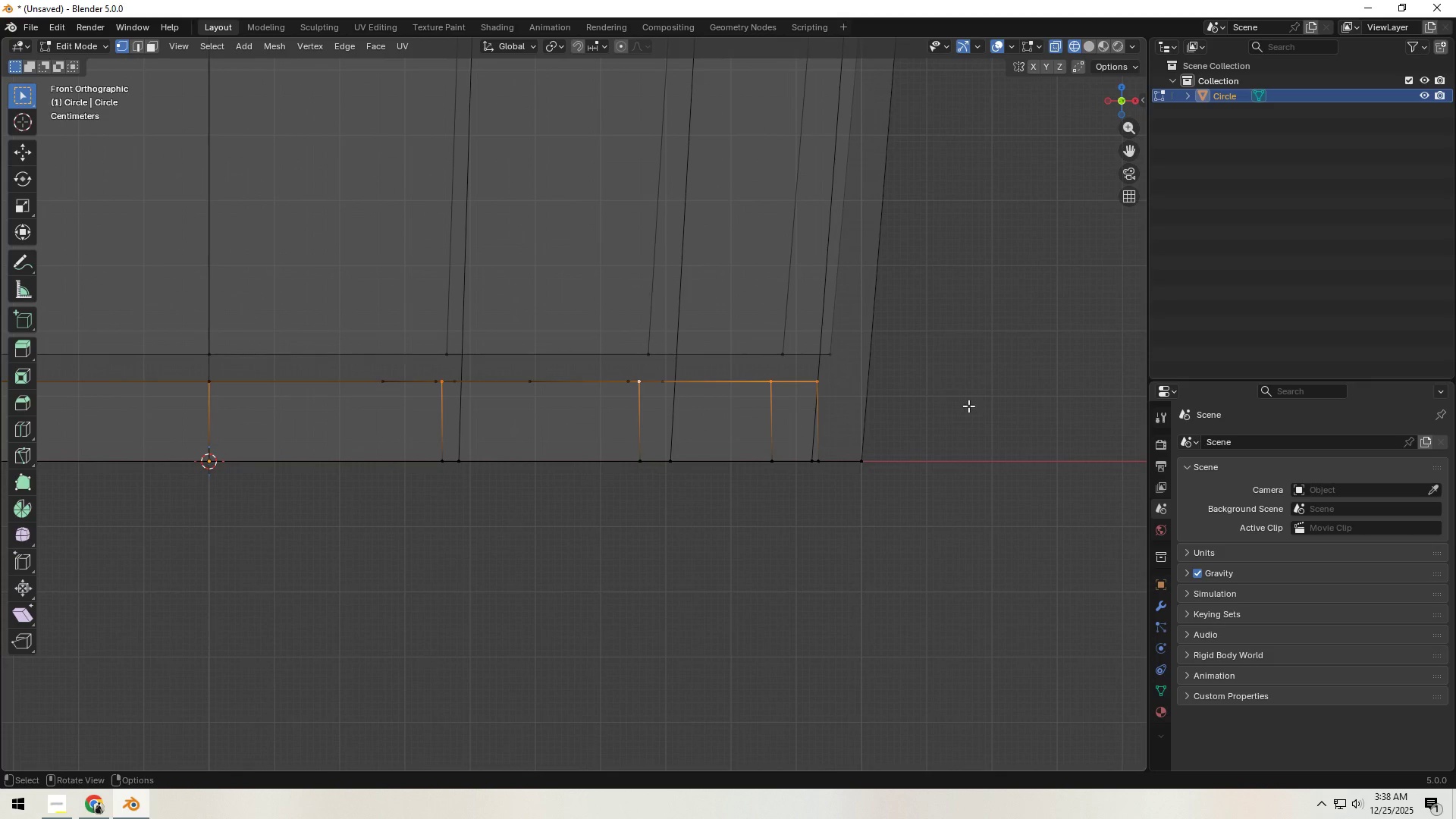 
scroll: coordinate [867, 413], scroll_direction: up, amount: 2.0
 